 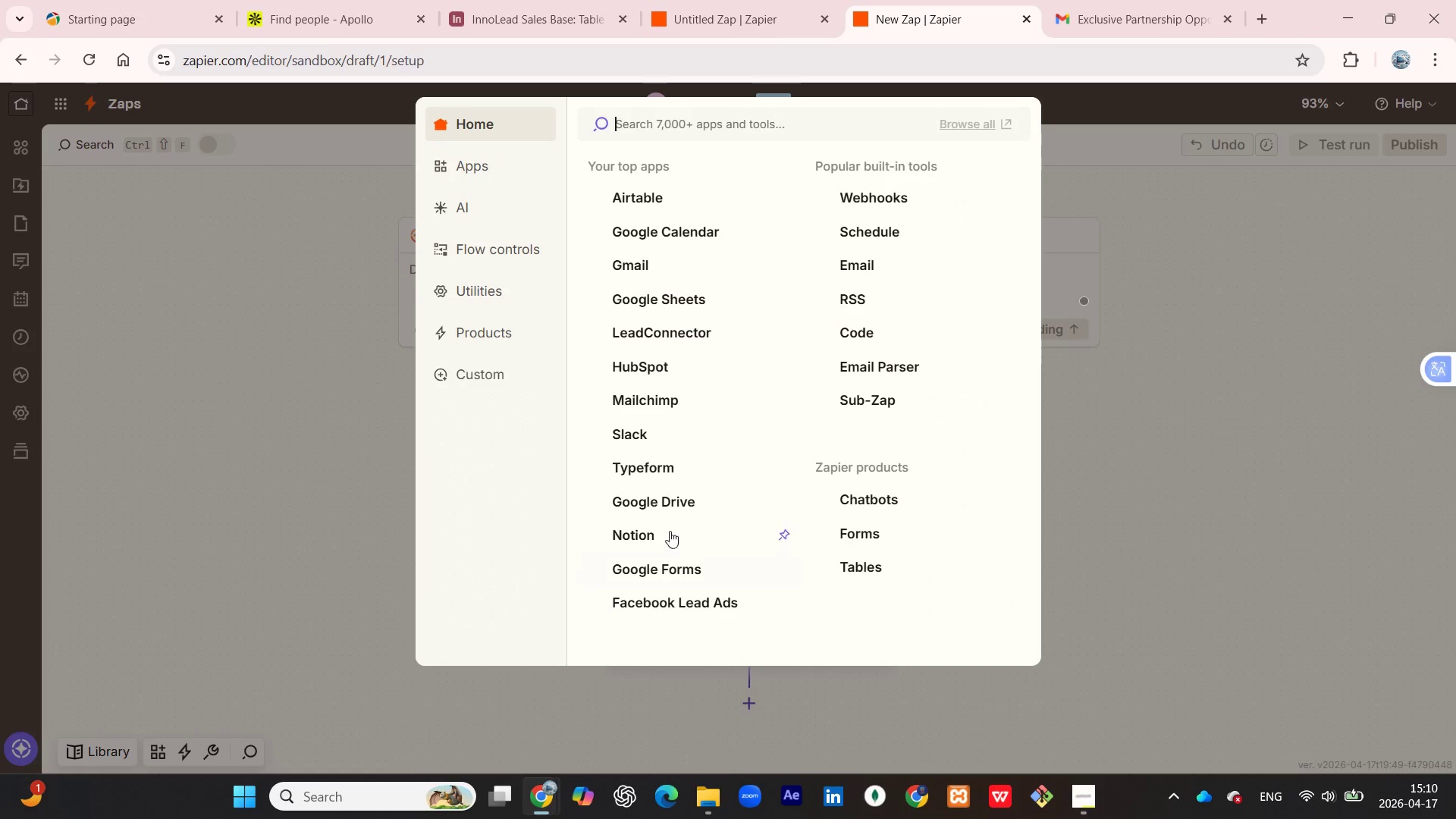 
left_click([658, 194])
 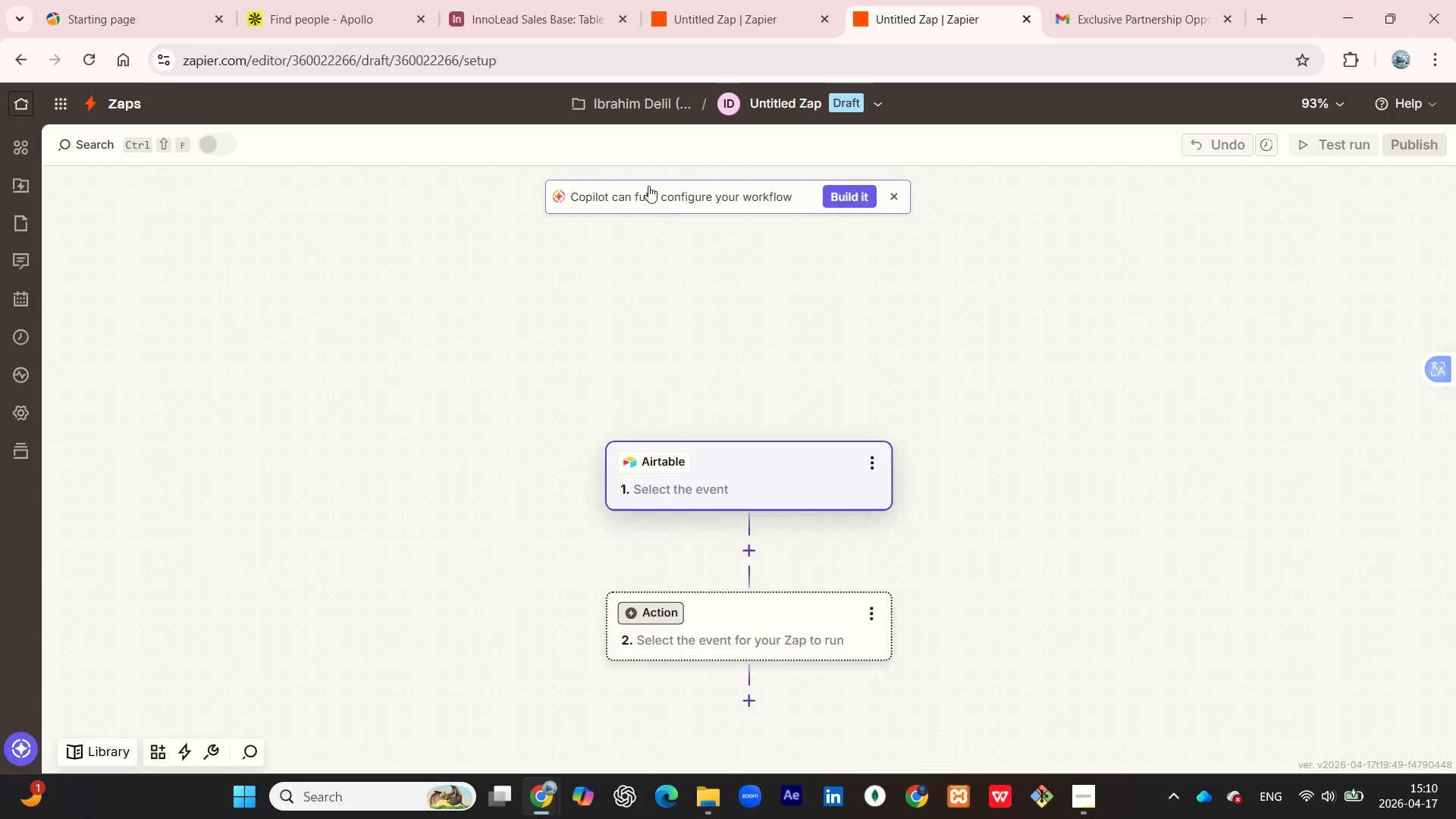 
wait(5.12)
 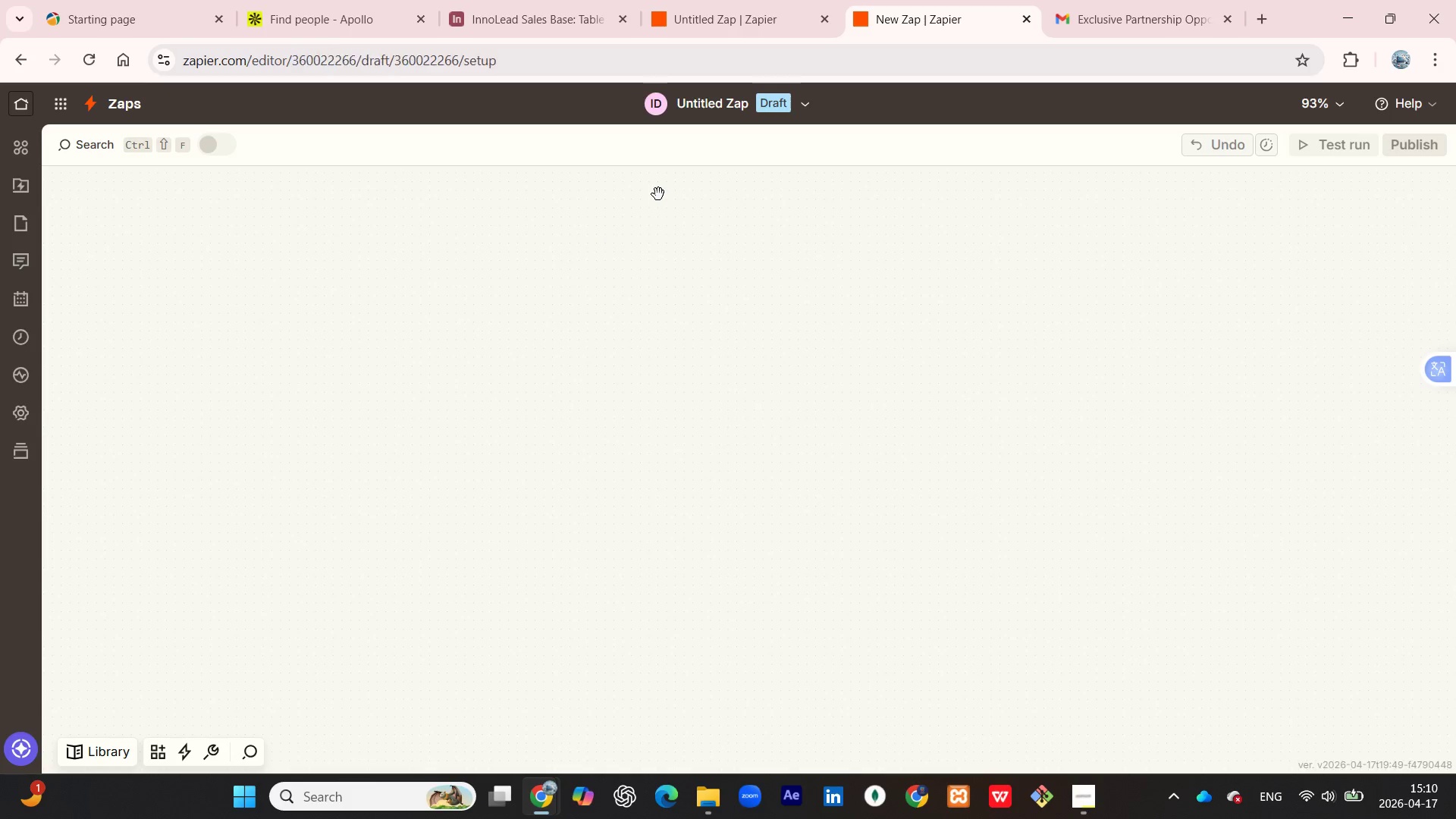 
left_click([736, 495])
 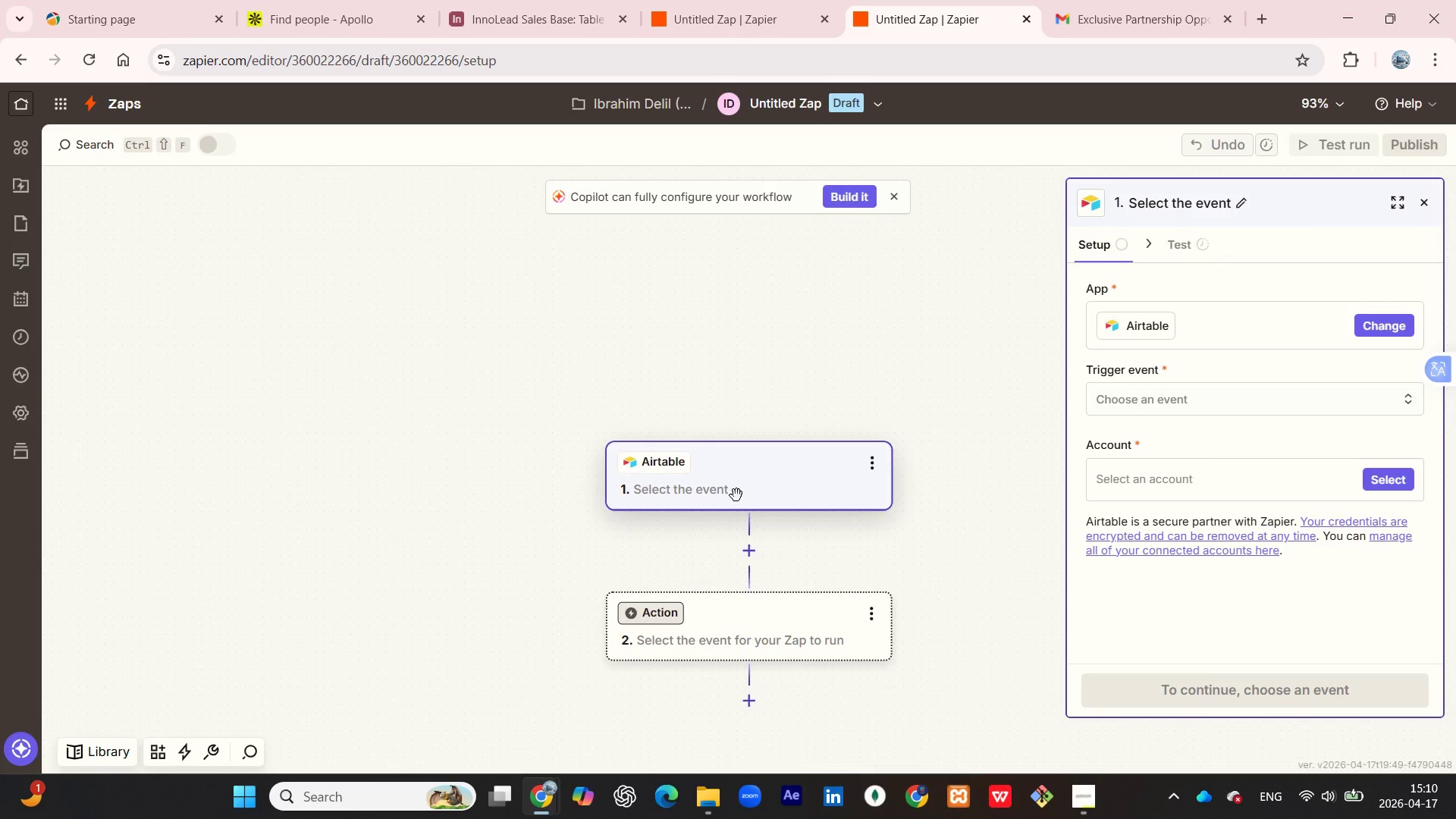 
wait(15.52)
 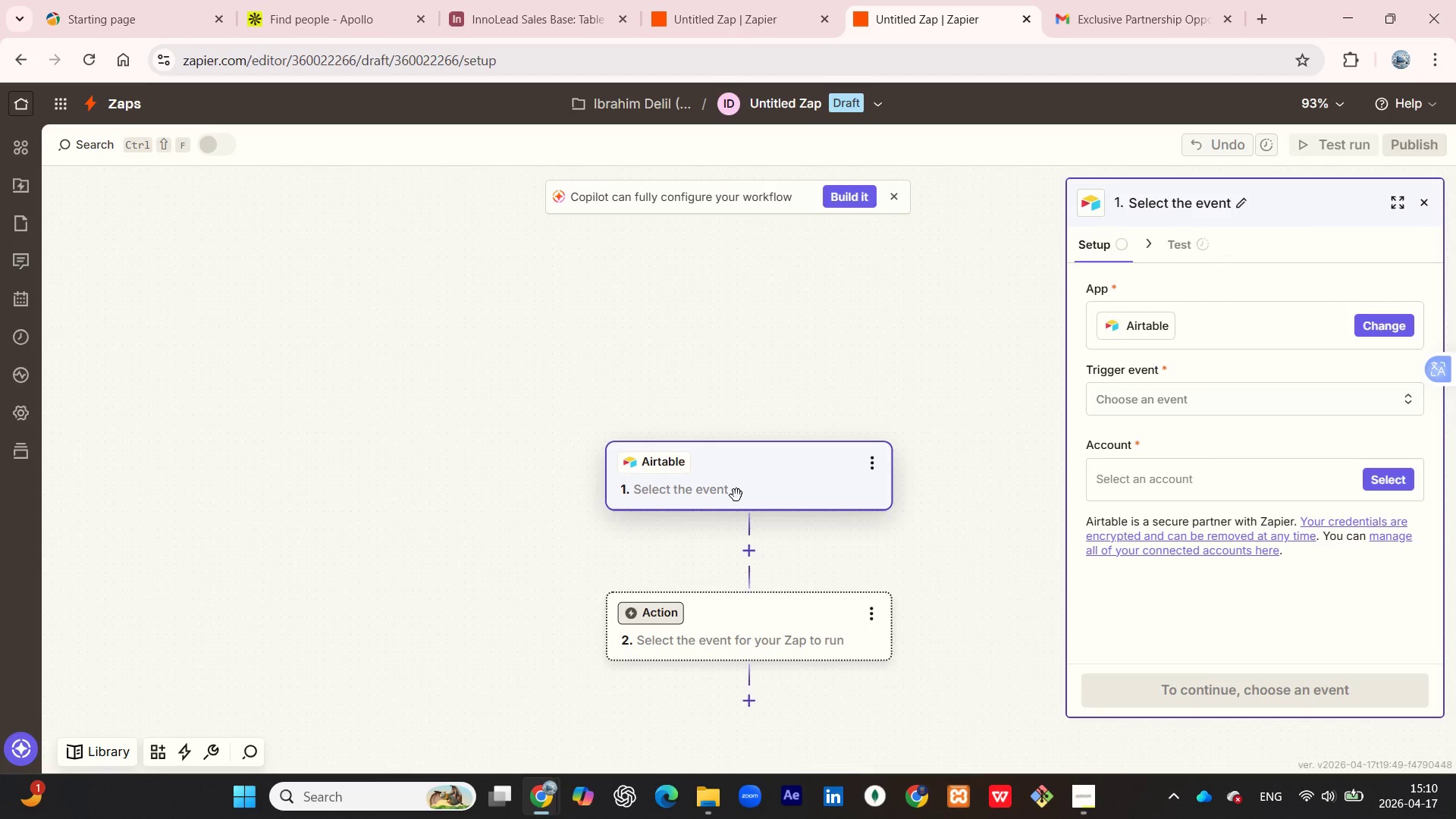 
left_click([1255, 394])
 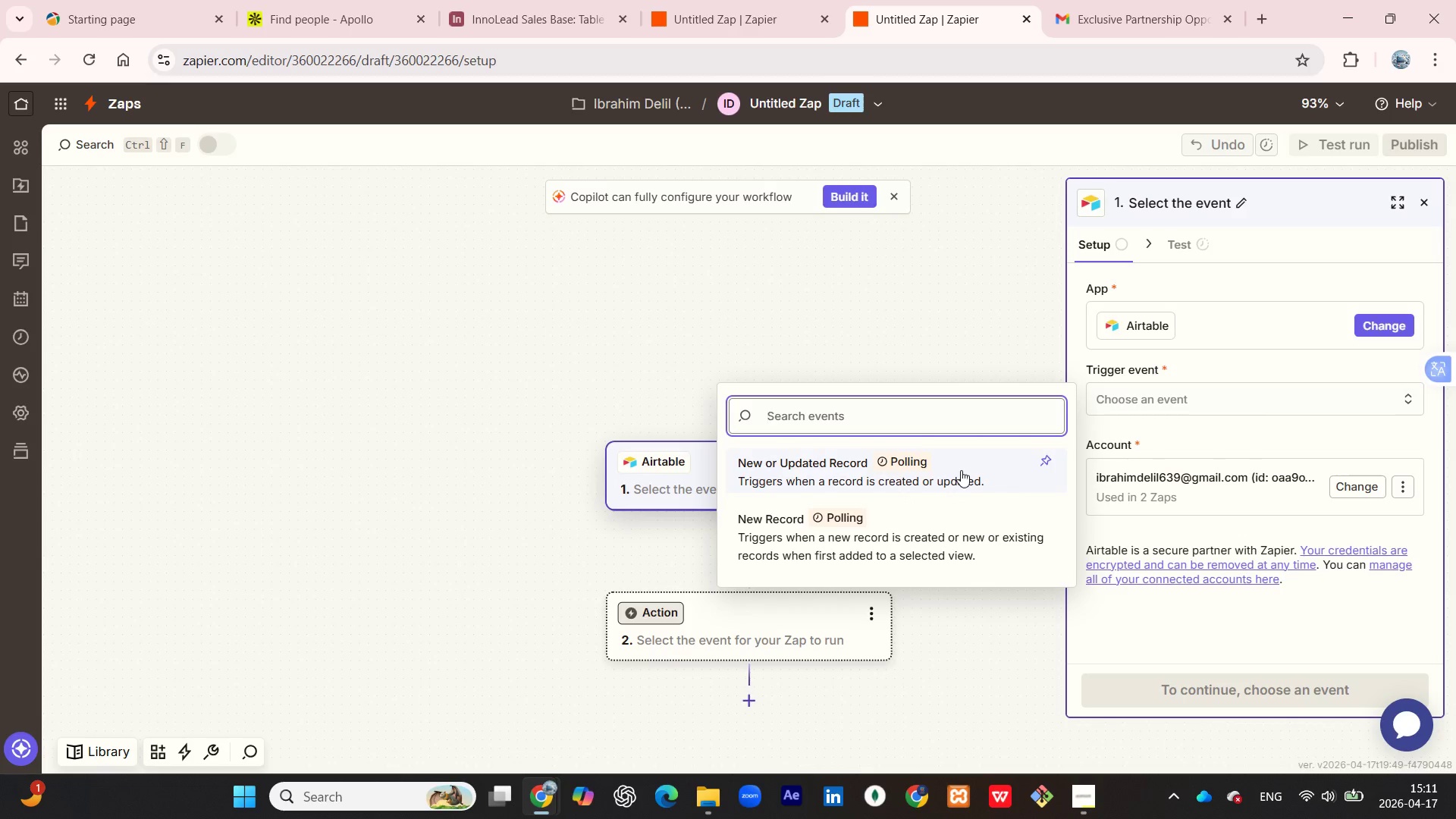 
wait(6.39)
 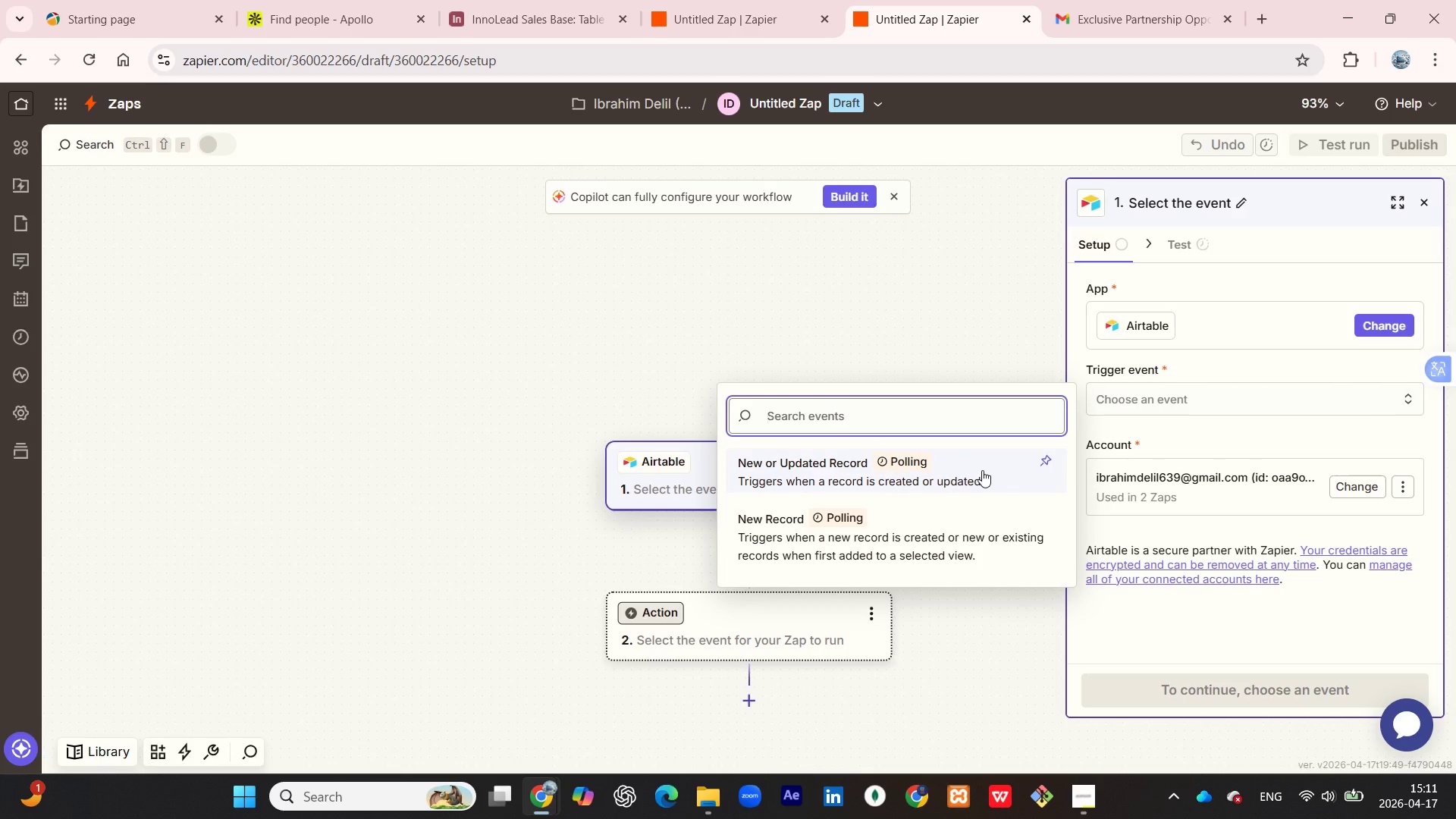 
left_click([958, 471])
 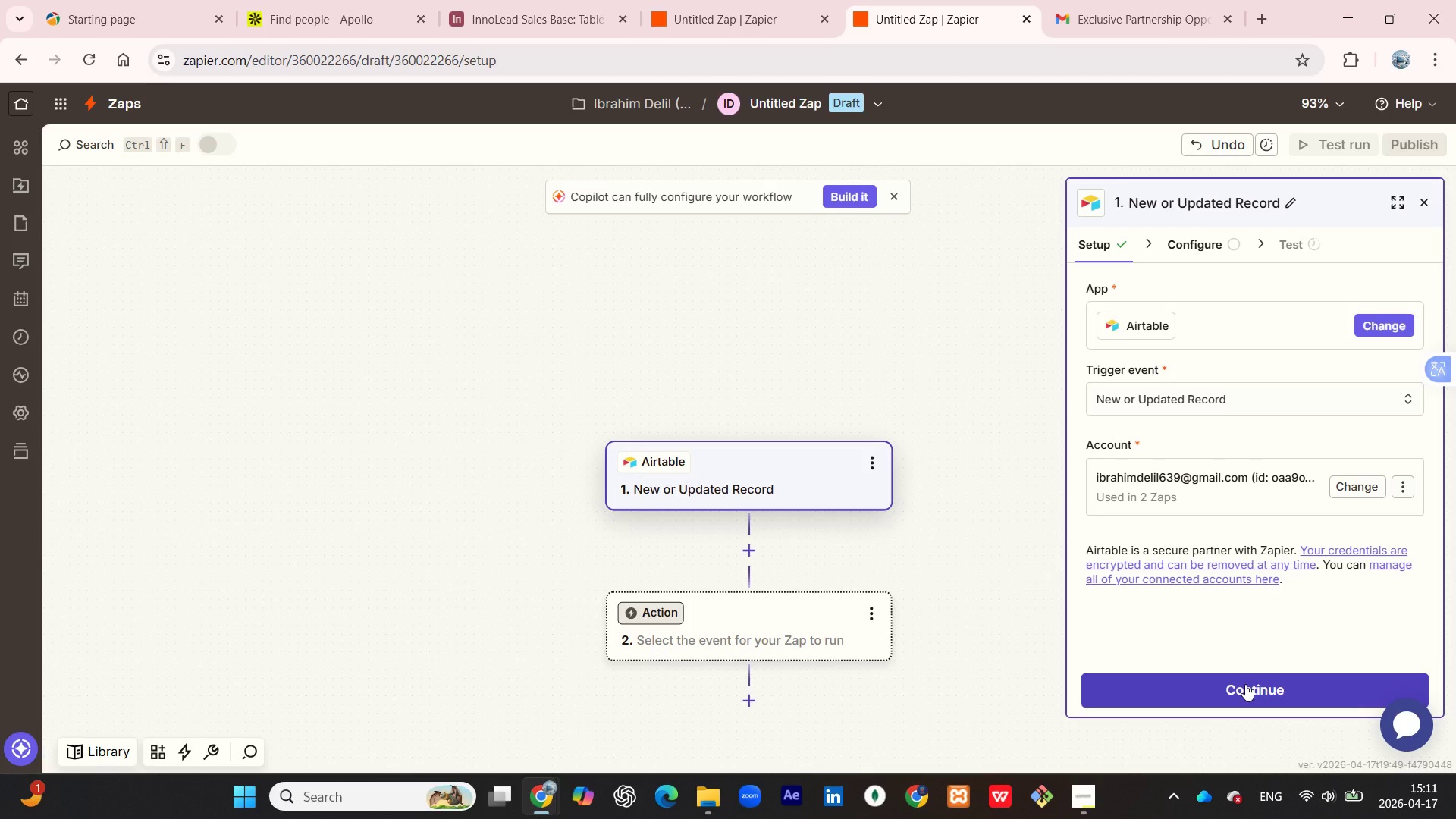 
wait(8.39)
 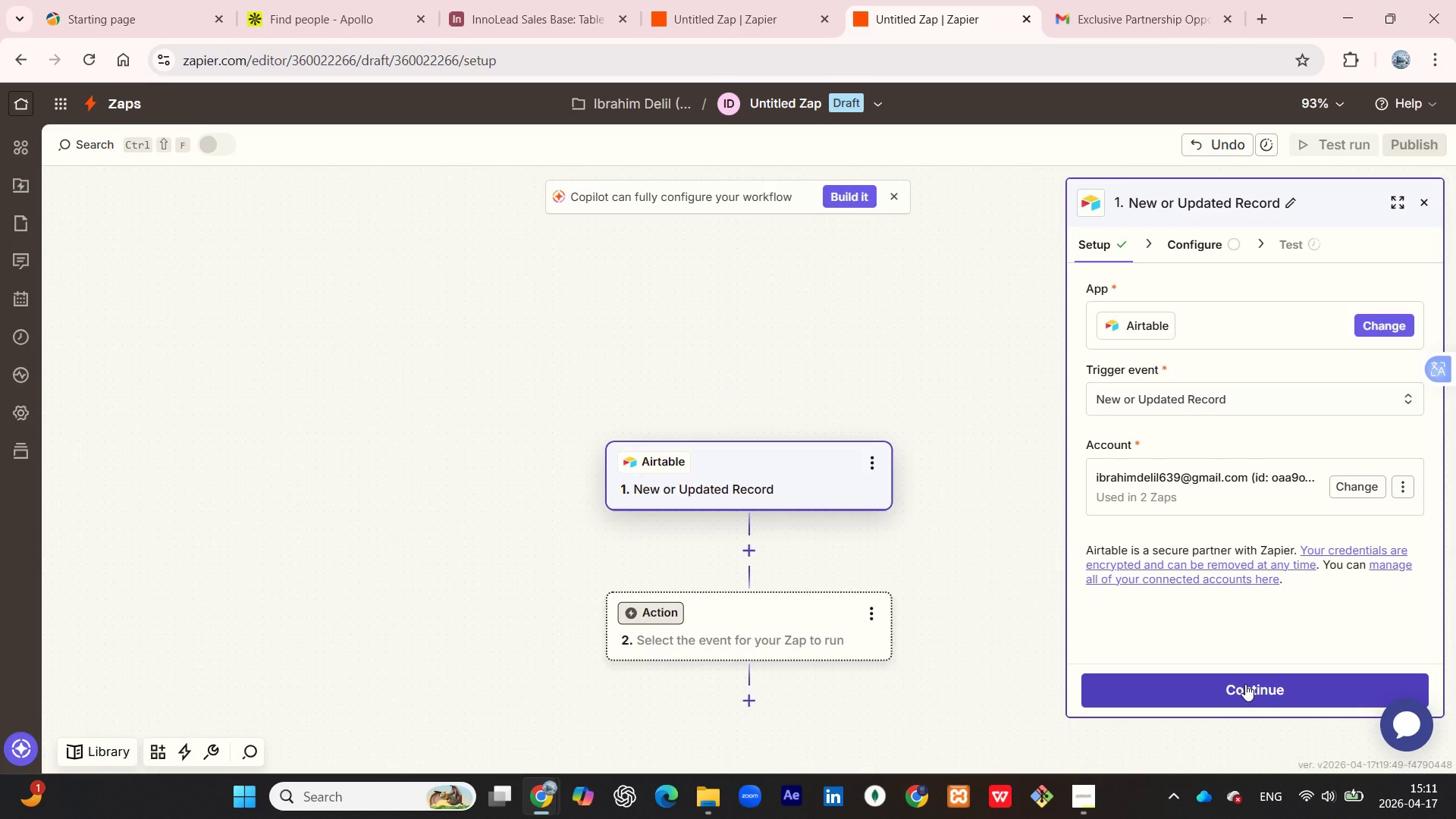 
scroll: coordinate [1266, 392], scroll_direction: down, amount: 2.0
 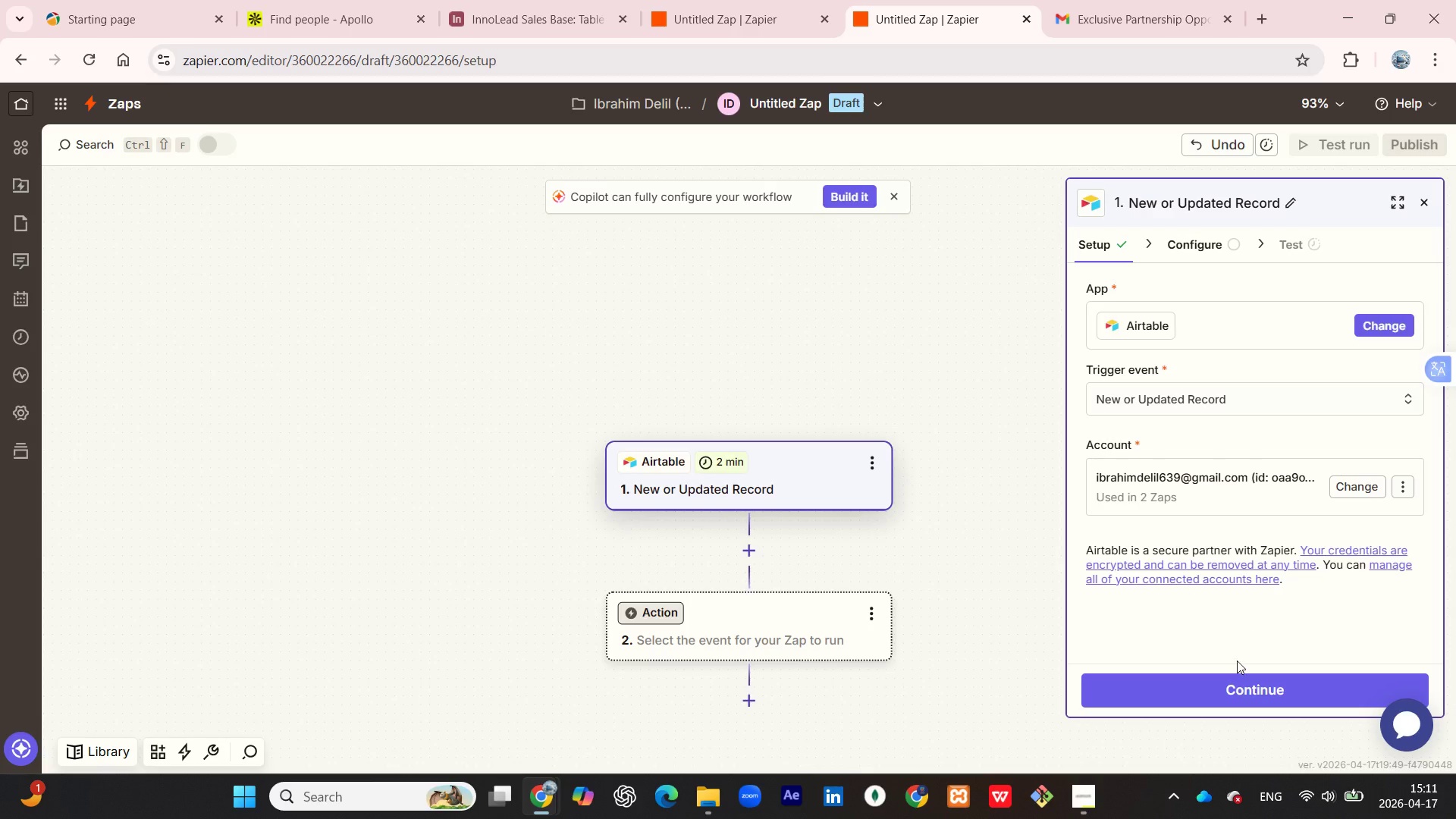 
left_click([1232, 682])
 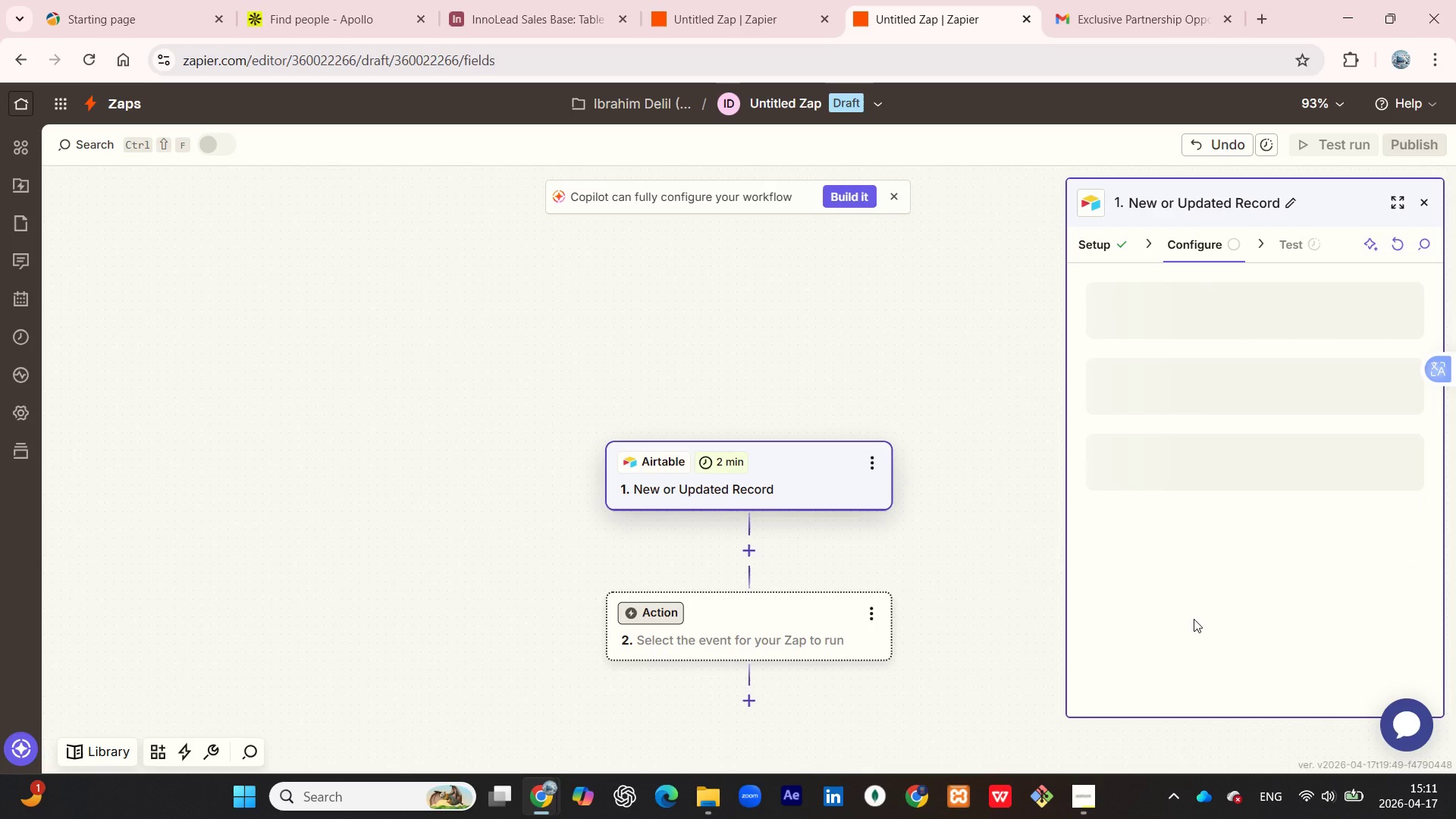 
mouse_move([1185, 490])
 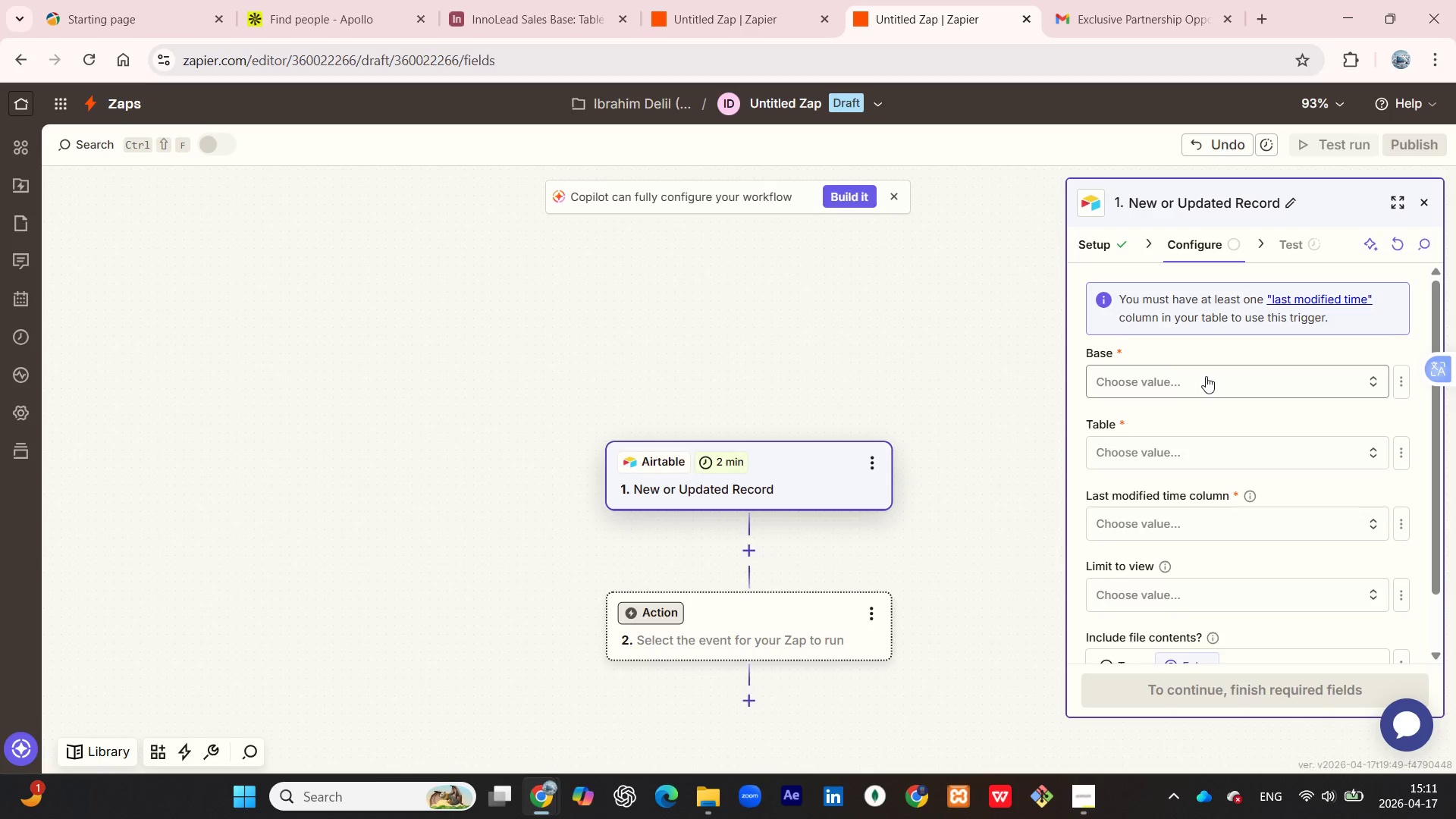 
left_click([1206, 376])
 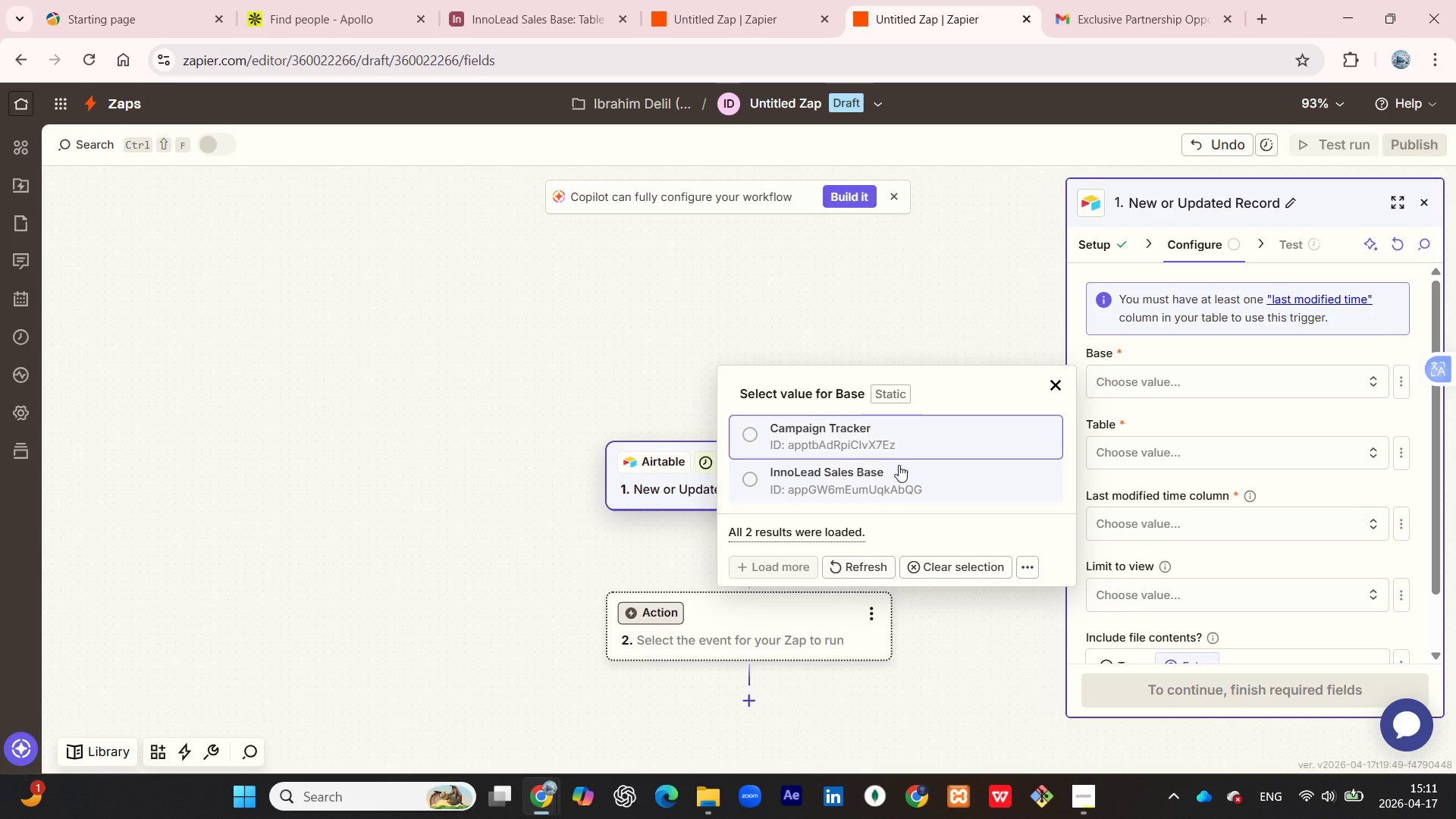 
left_click([885, 480])
 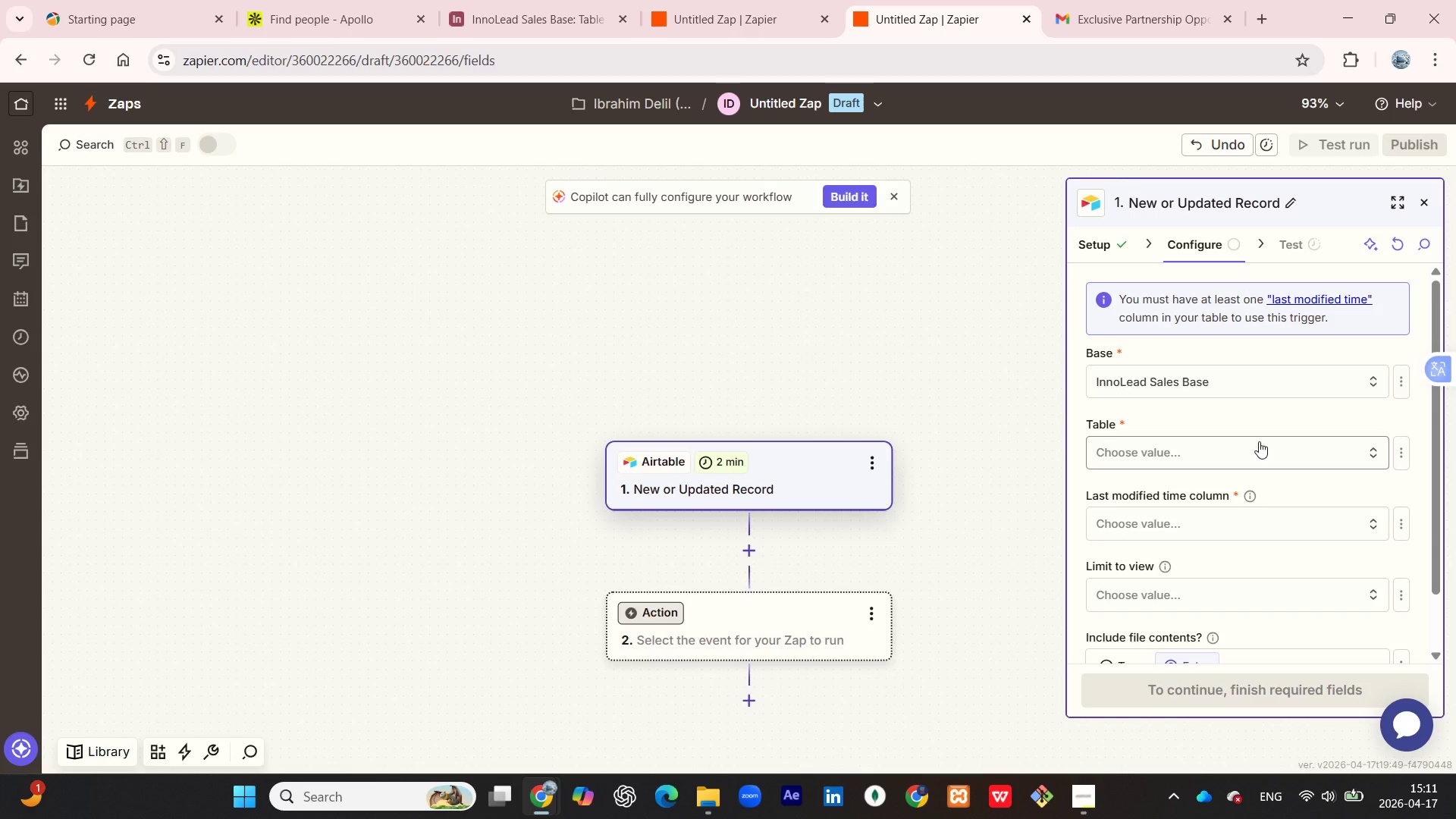 
wait(7.91)
 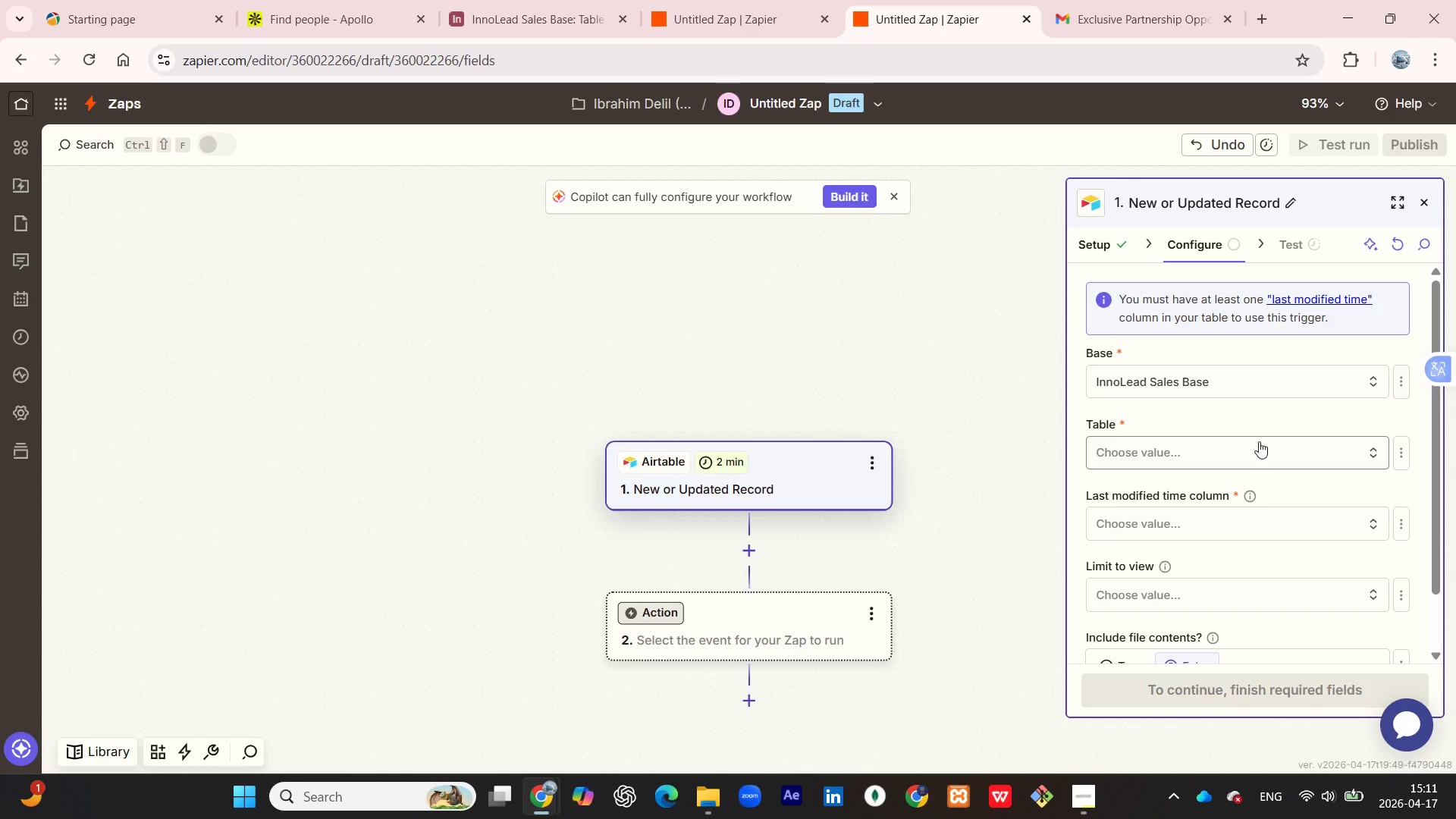 
left_click([1259, 444])
 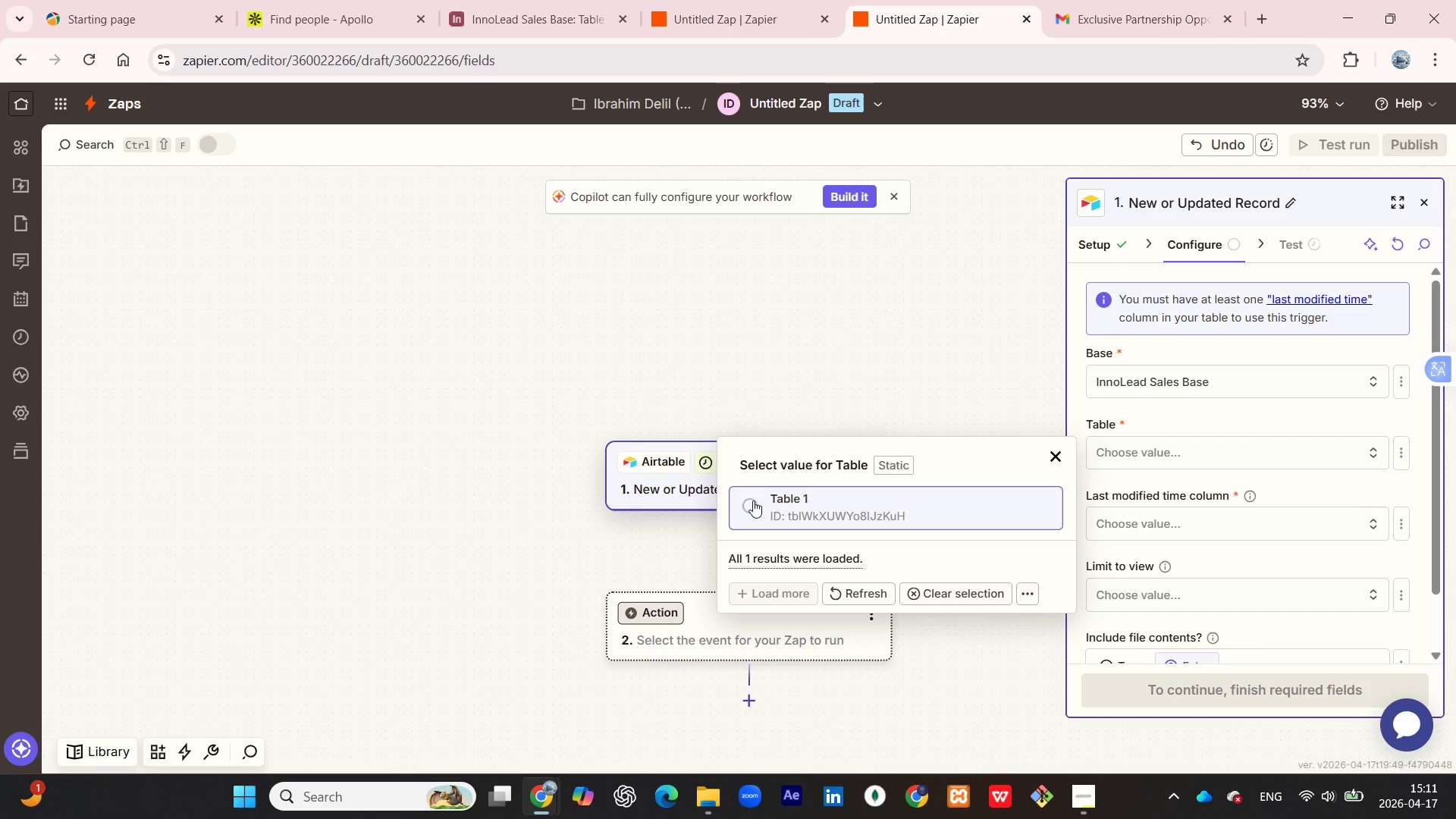 
left_click([756, 504])
 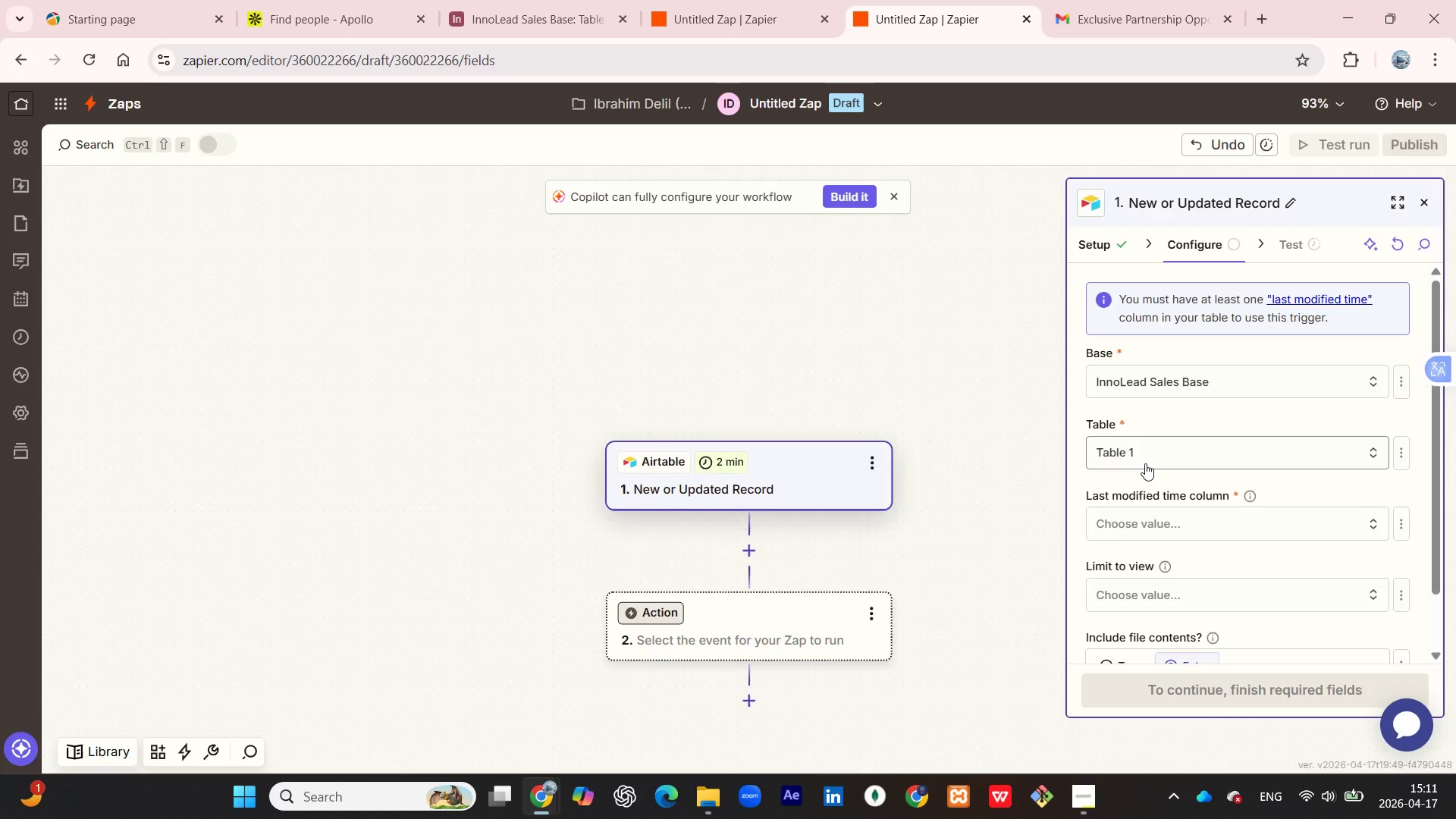 
wait(7.98)
 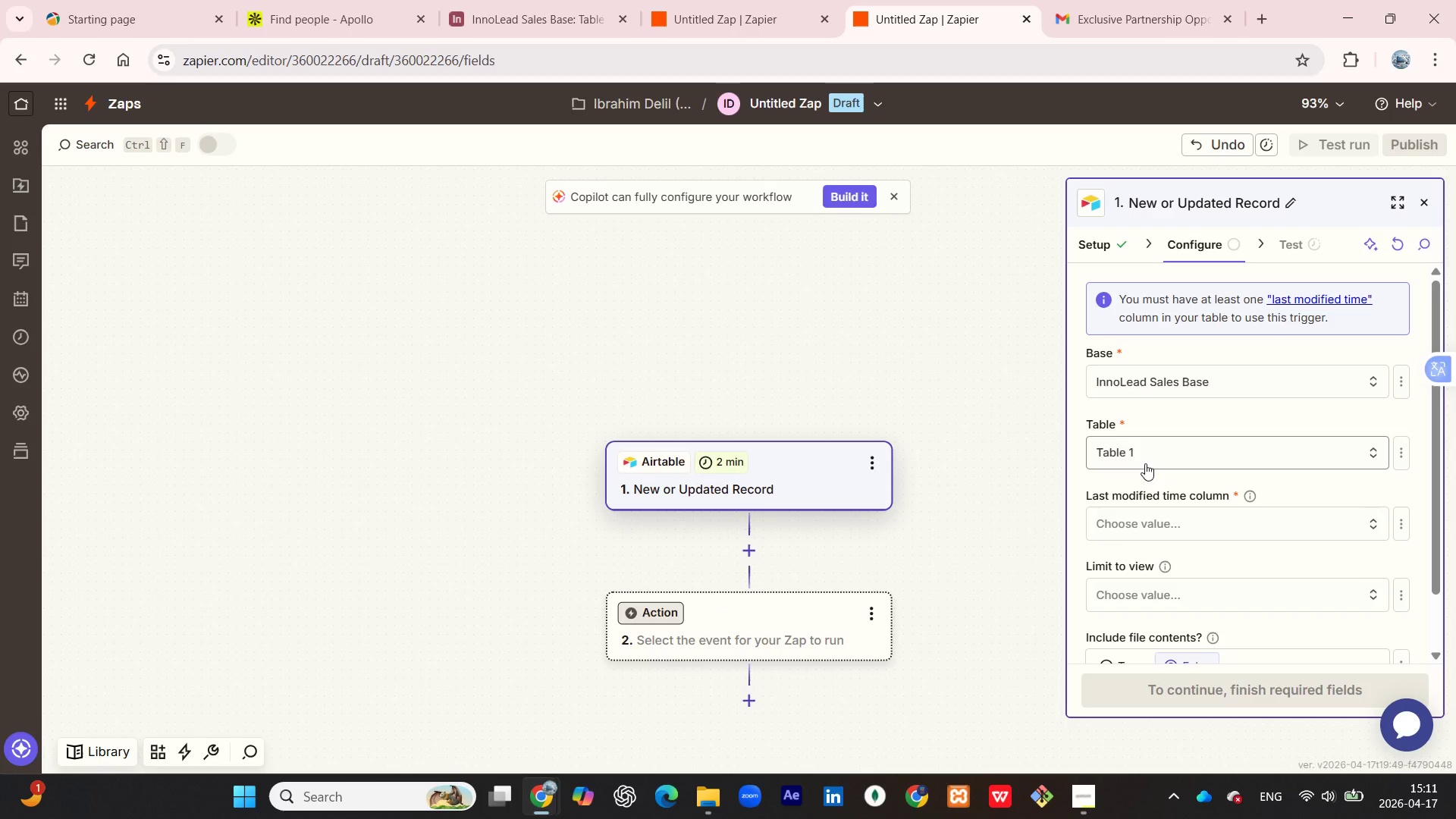 
scroll: coordinate [1184, 486], scroll_direction: down, amount: 1.0
 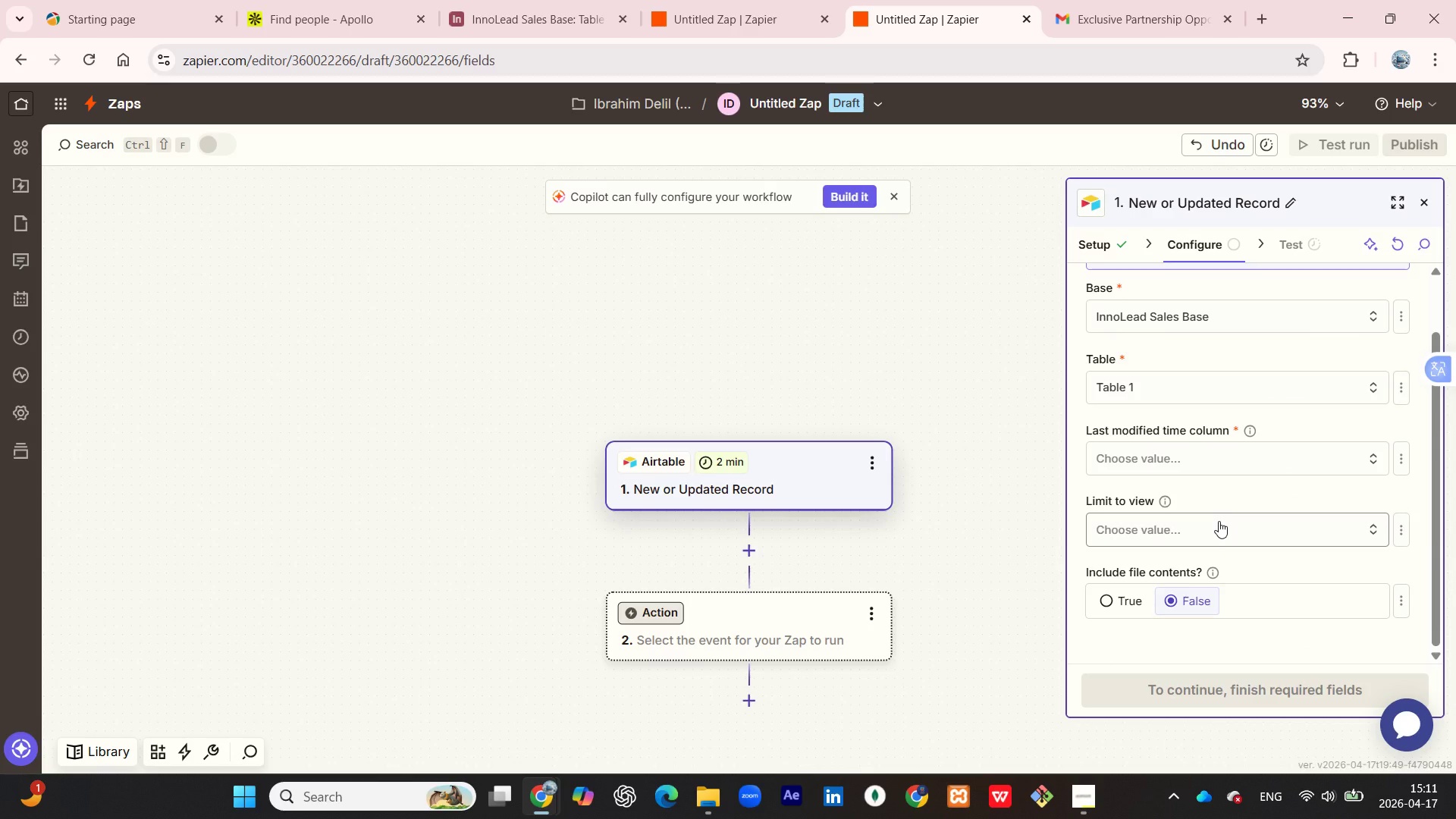 
scroll: coordinate [1219, 521], scroll_direction: up, amount: 5.0
 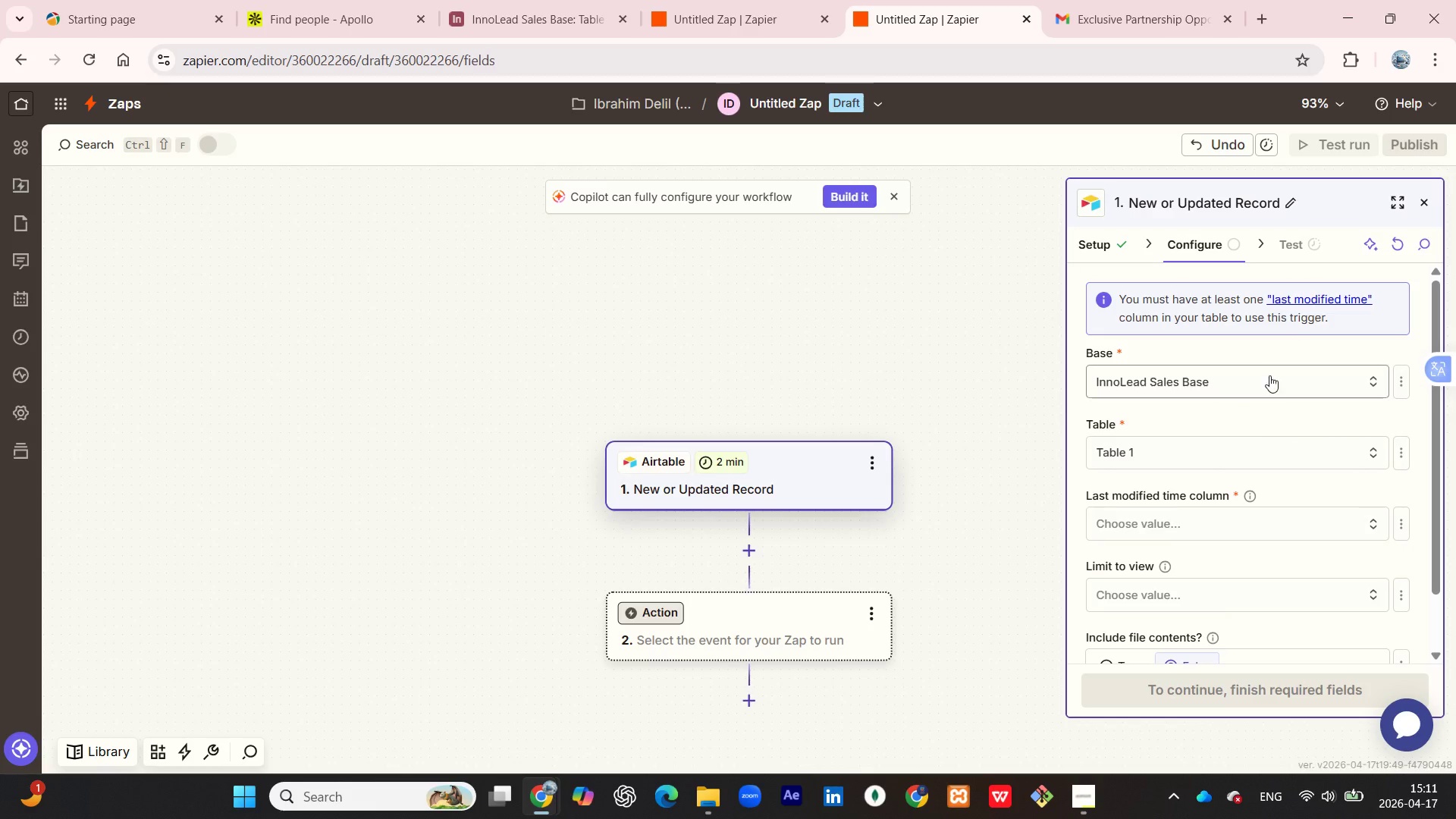 
scroll: coordinate [1229, 529], scroll_direction: down, amount: 5.0
 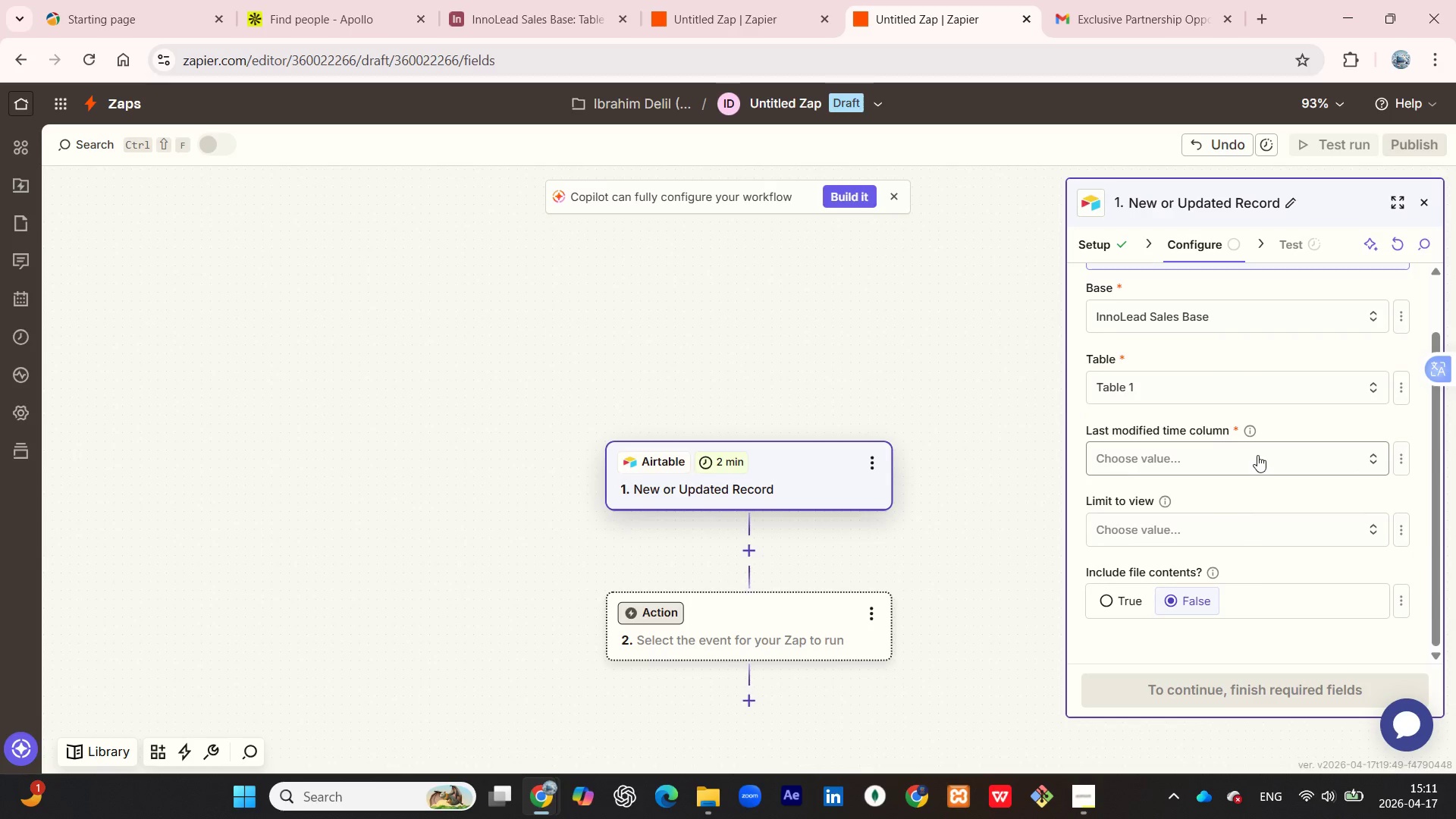 
left_click([1257, 398])
 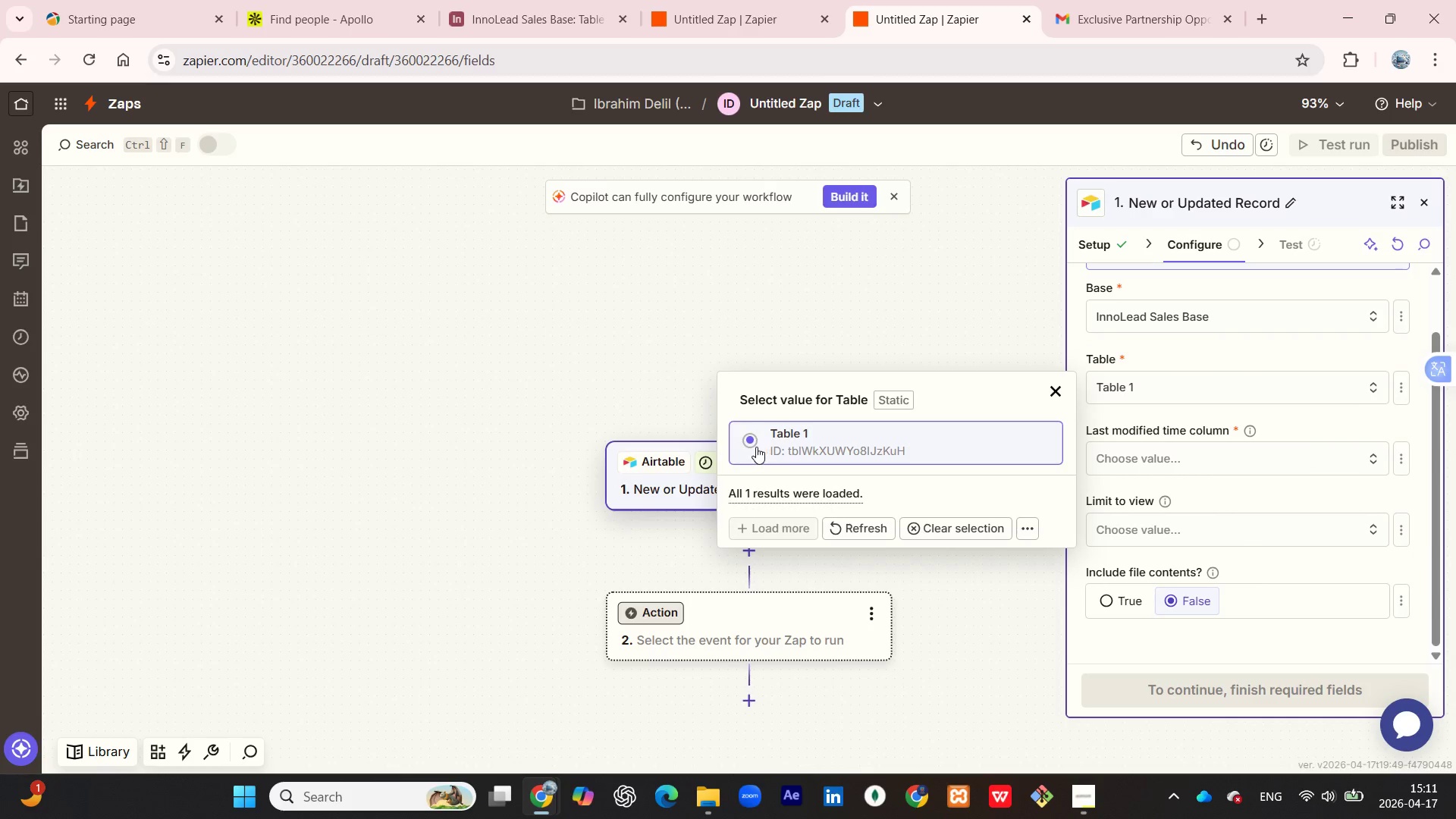 
left_click([753, 441])
 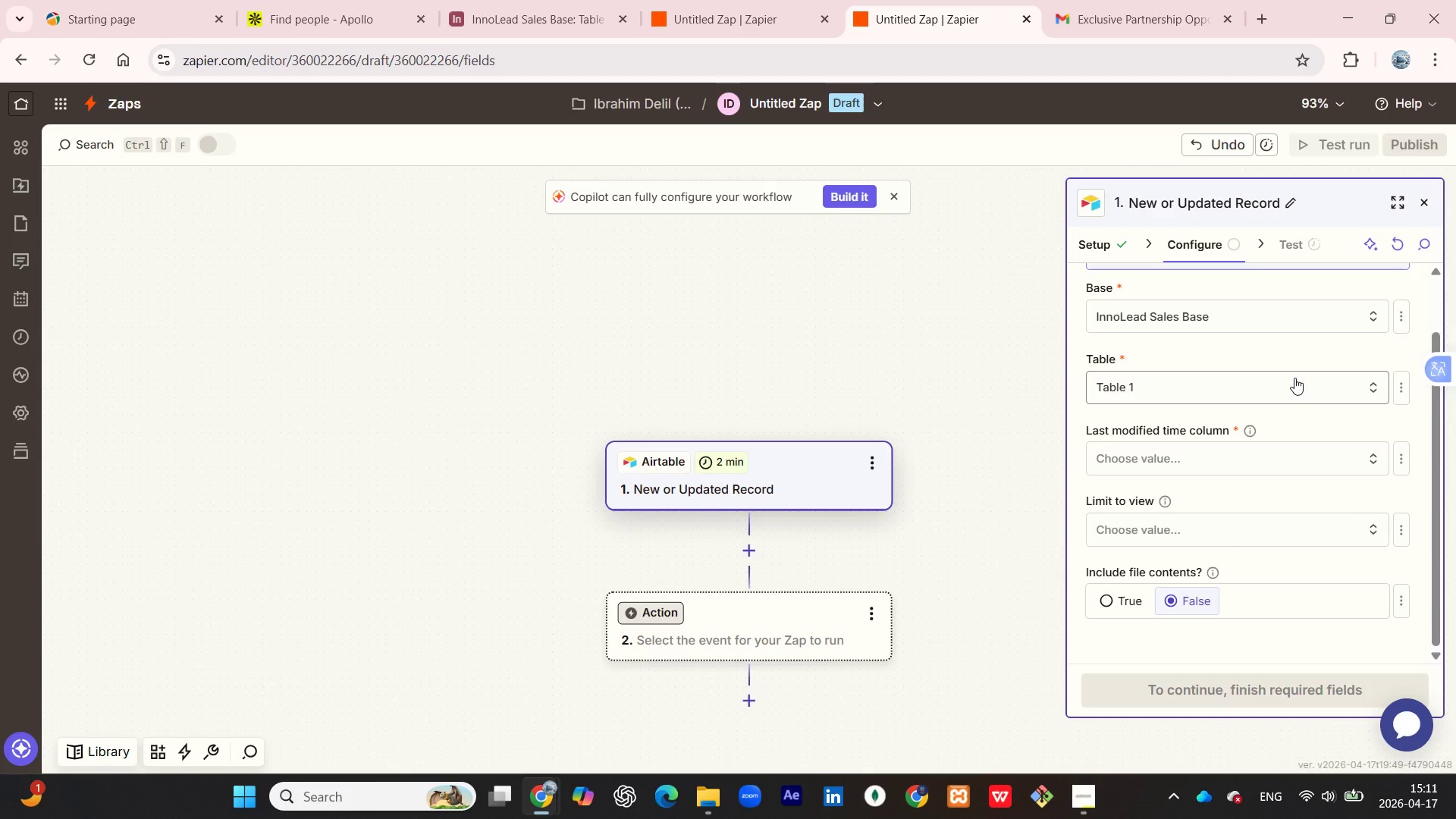 
scroll: coordinate [1260, 362], scroll_direction: up, amount: 2.0
 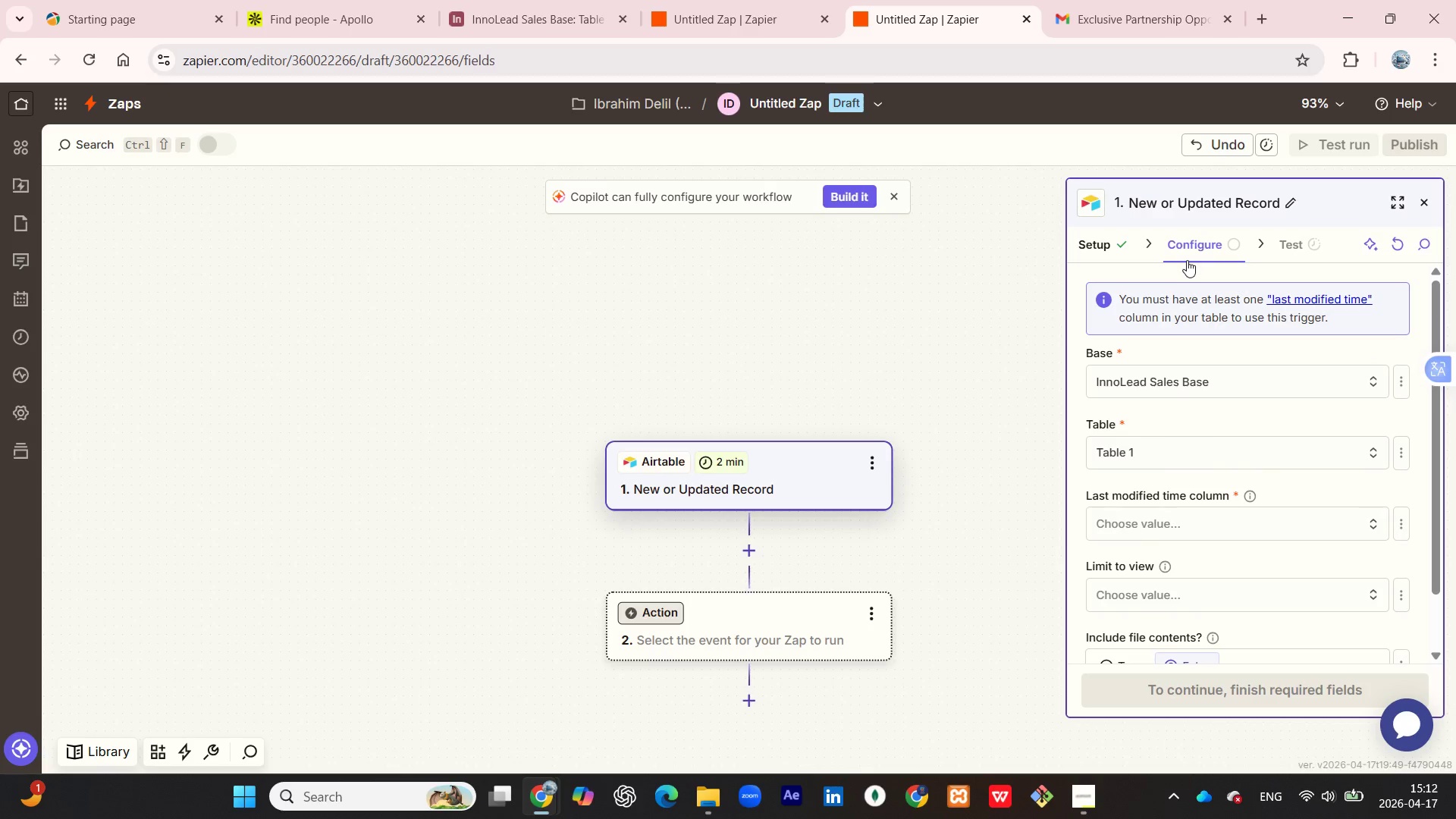 
left_click([1279, 244])
 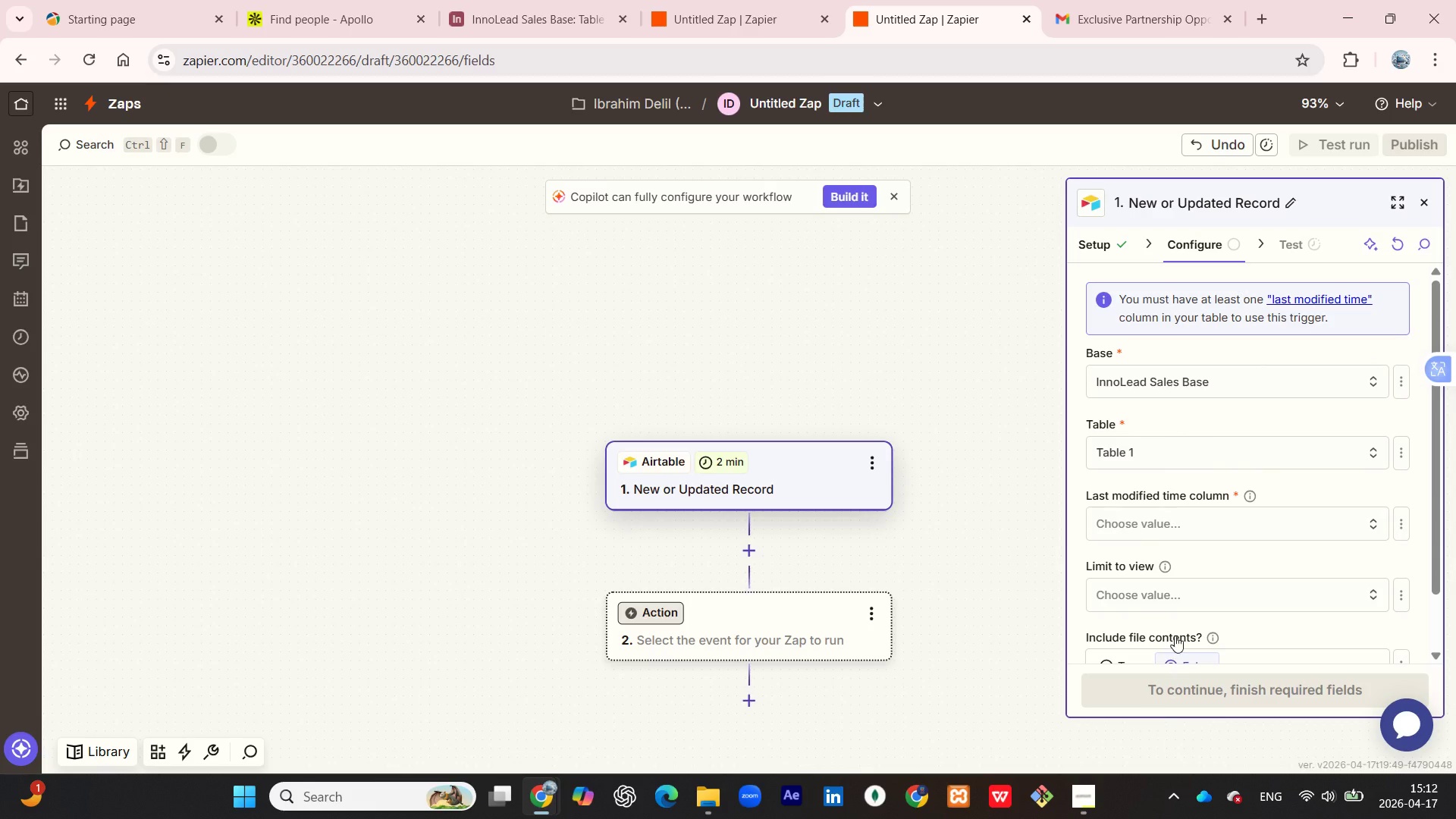 
scroll: coordinate [1175, 635], scroll_direction: down, amount: 6.0
 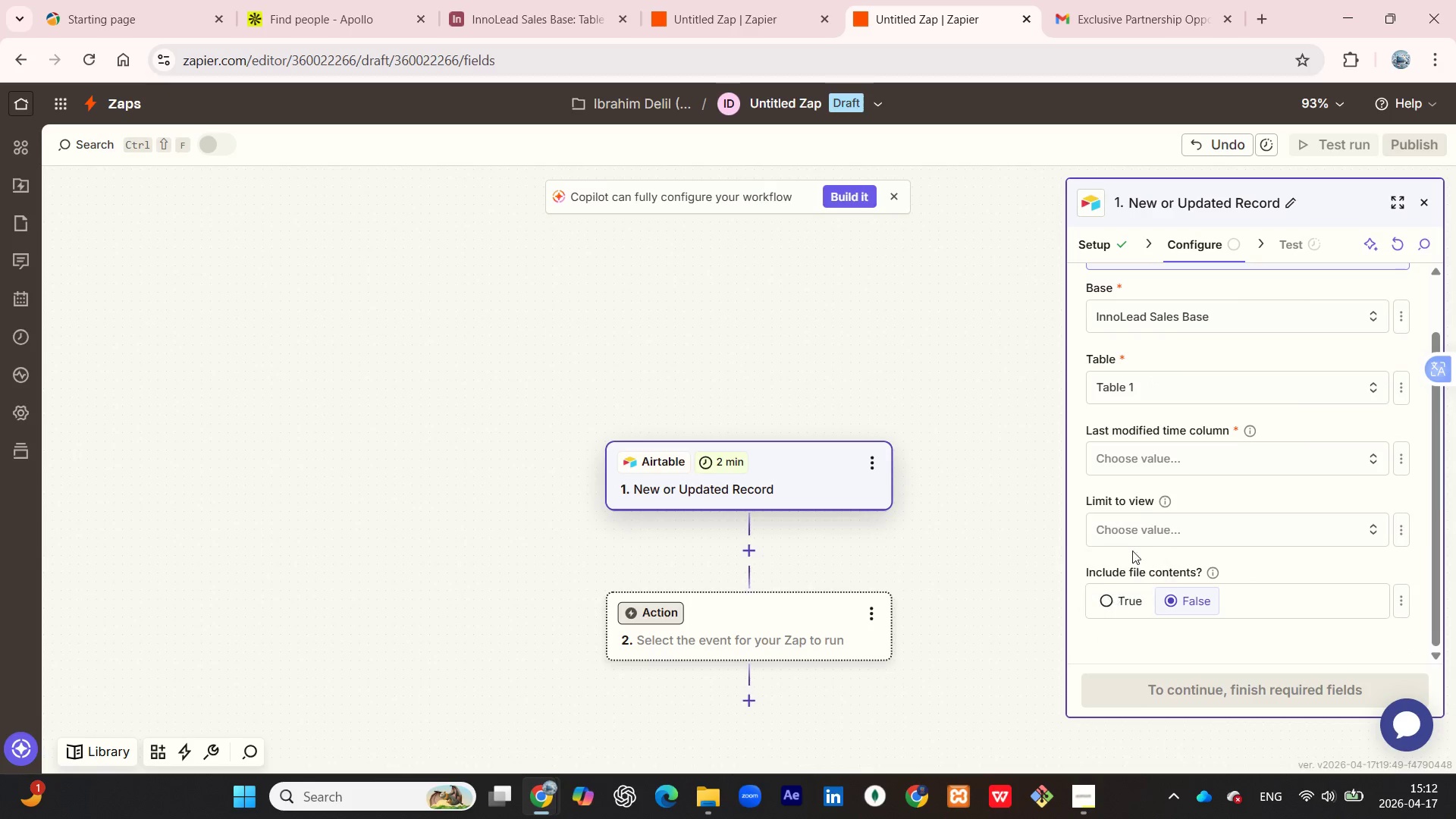 
left_click([1150, 527])
 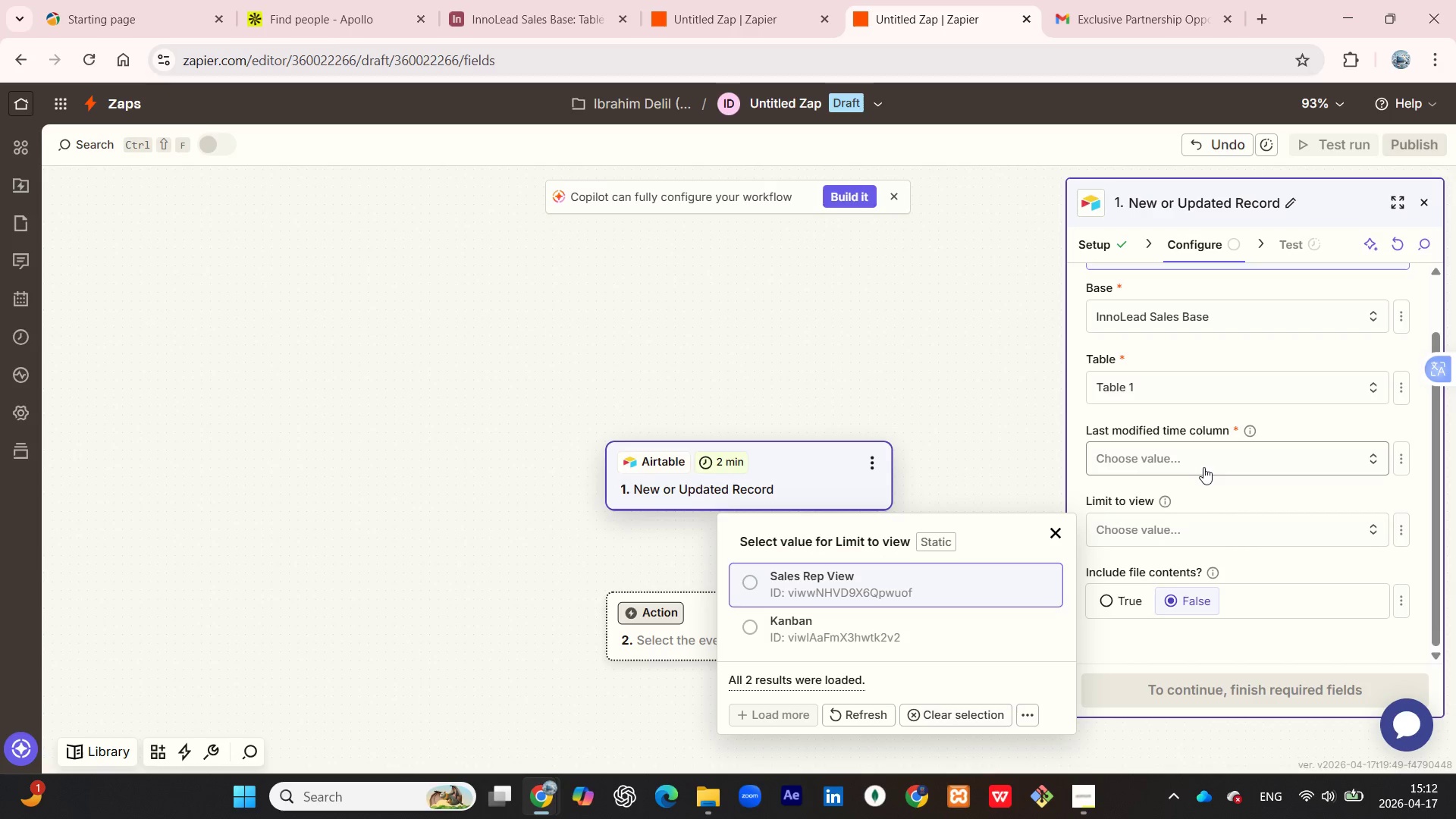 
wait(5.27)
 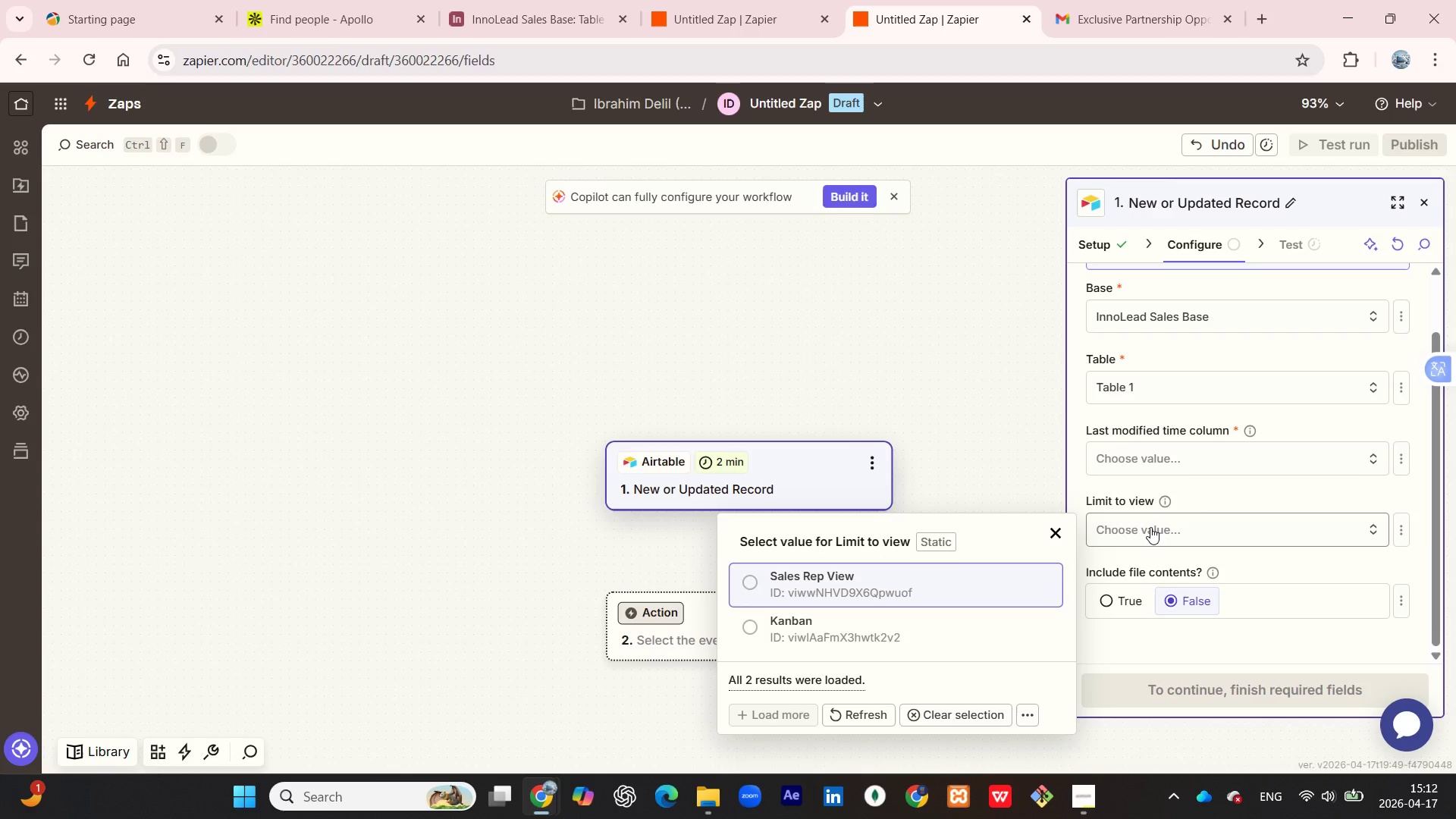 
left_click([1241, 467])
 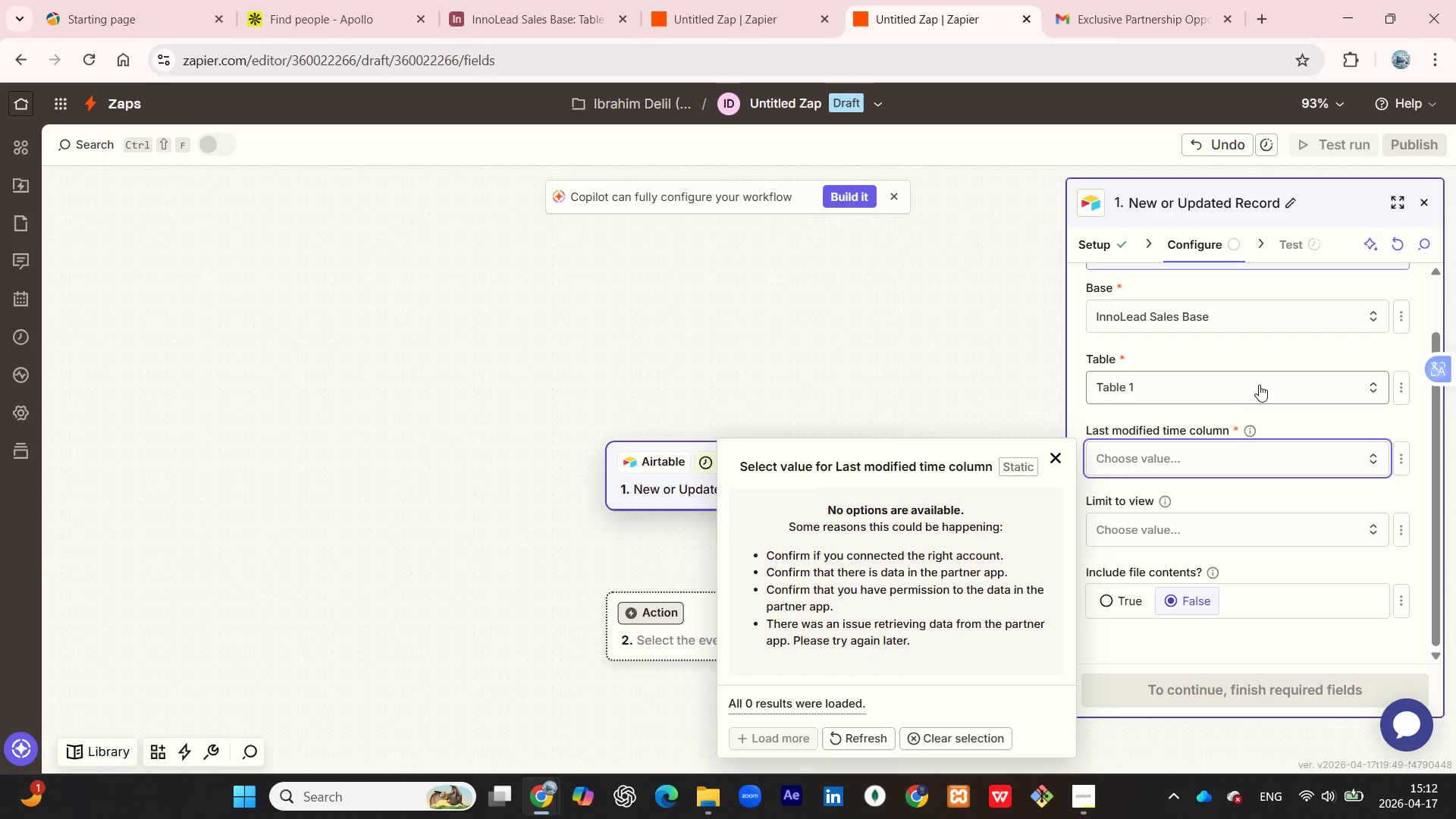 
left_click([1266, 353])
 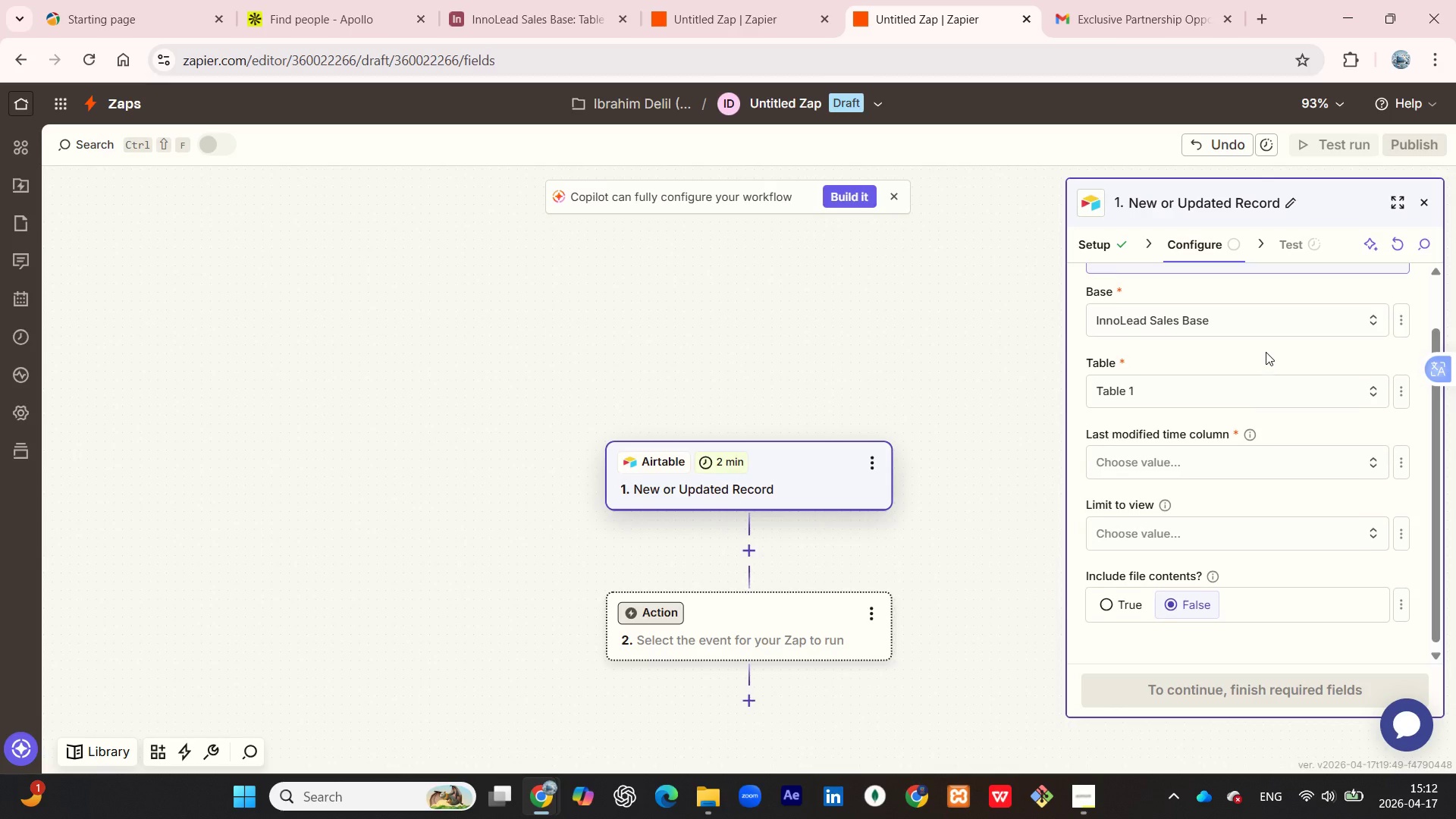 
scroll: coordinate [1265, 352], scroll_direction: up, amount: 2.0
 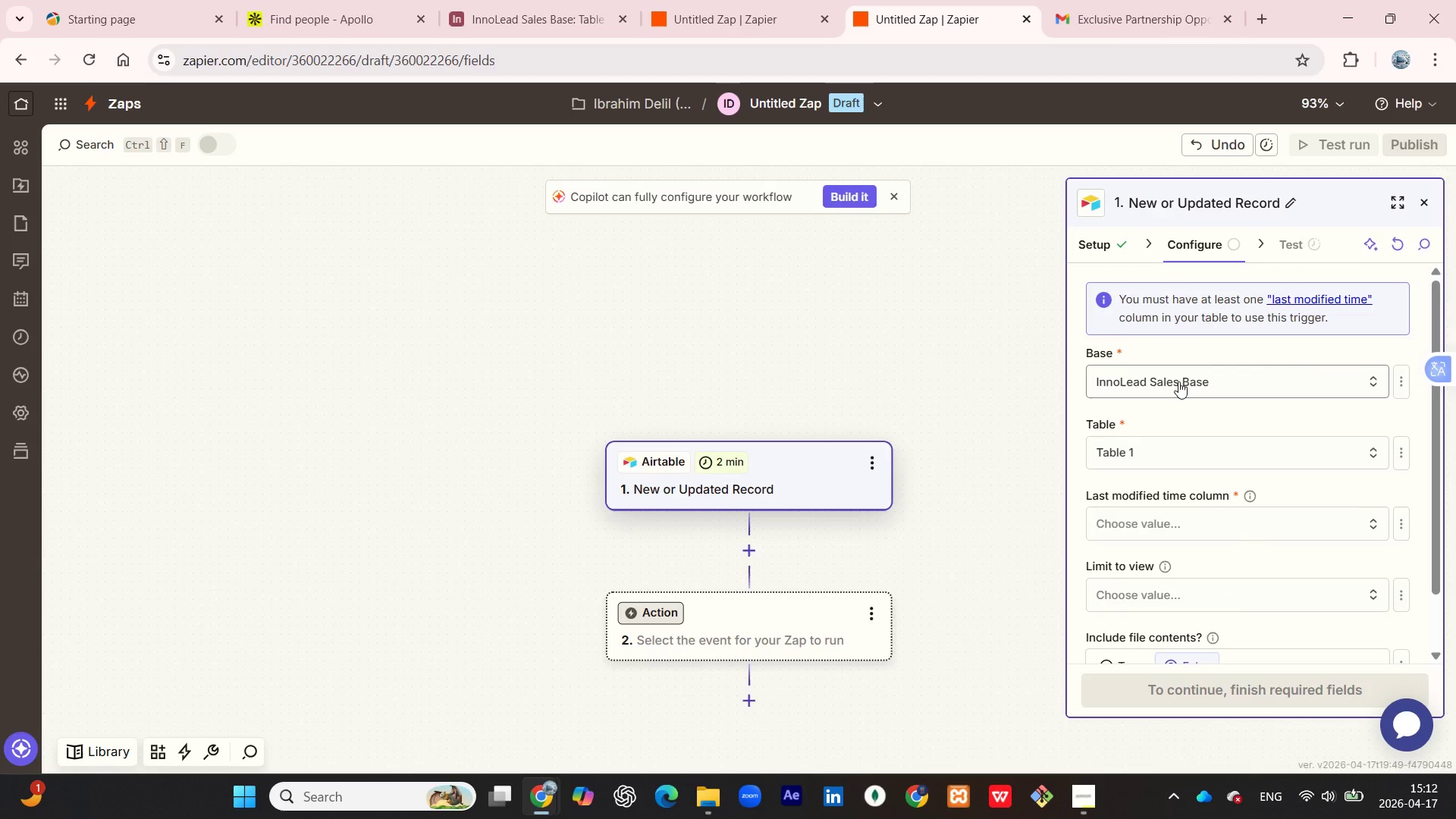 
left_click([1229, 387])
 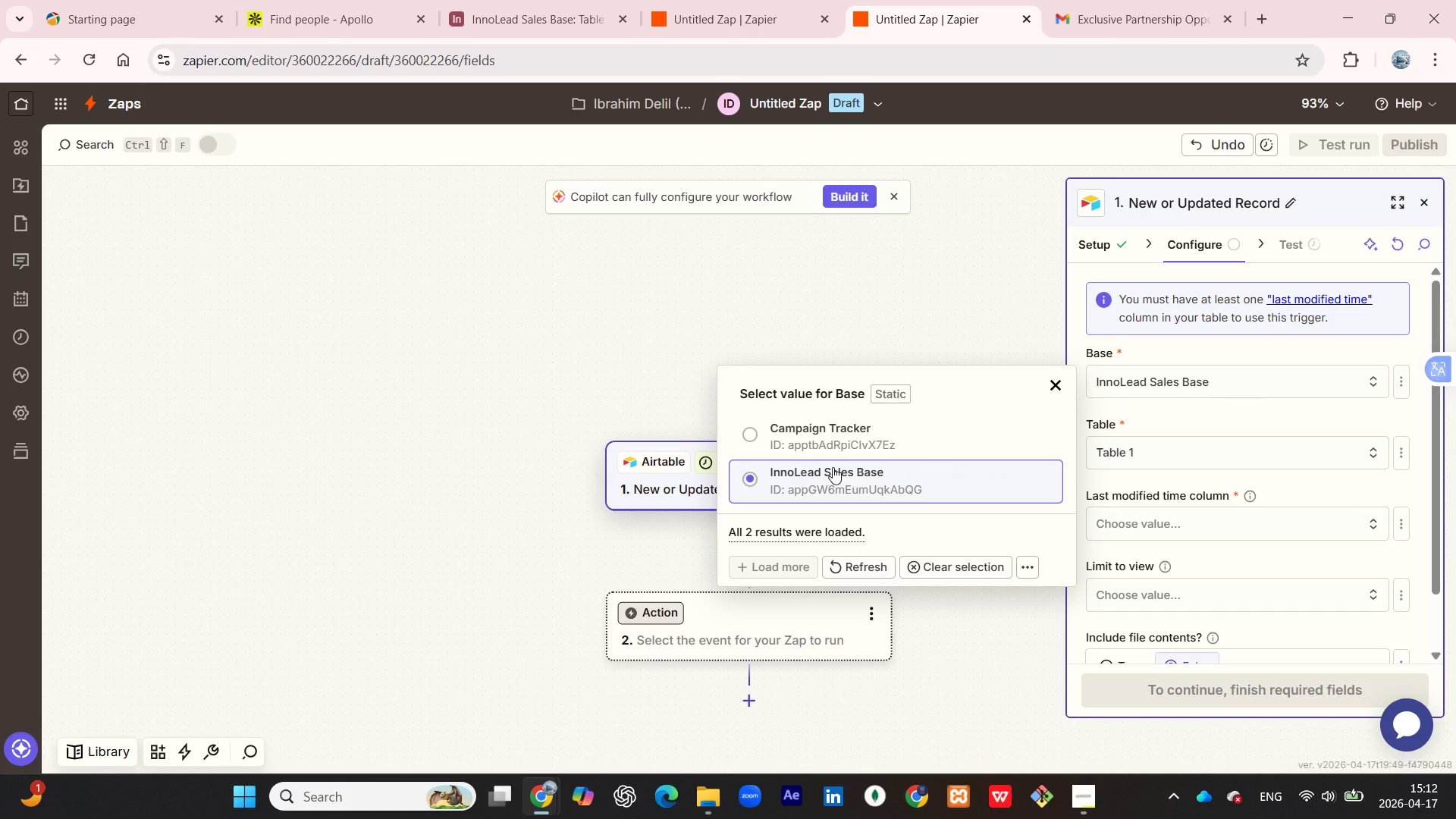 
left_click([831, 468])
 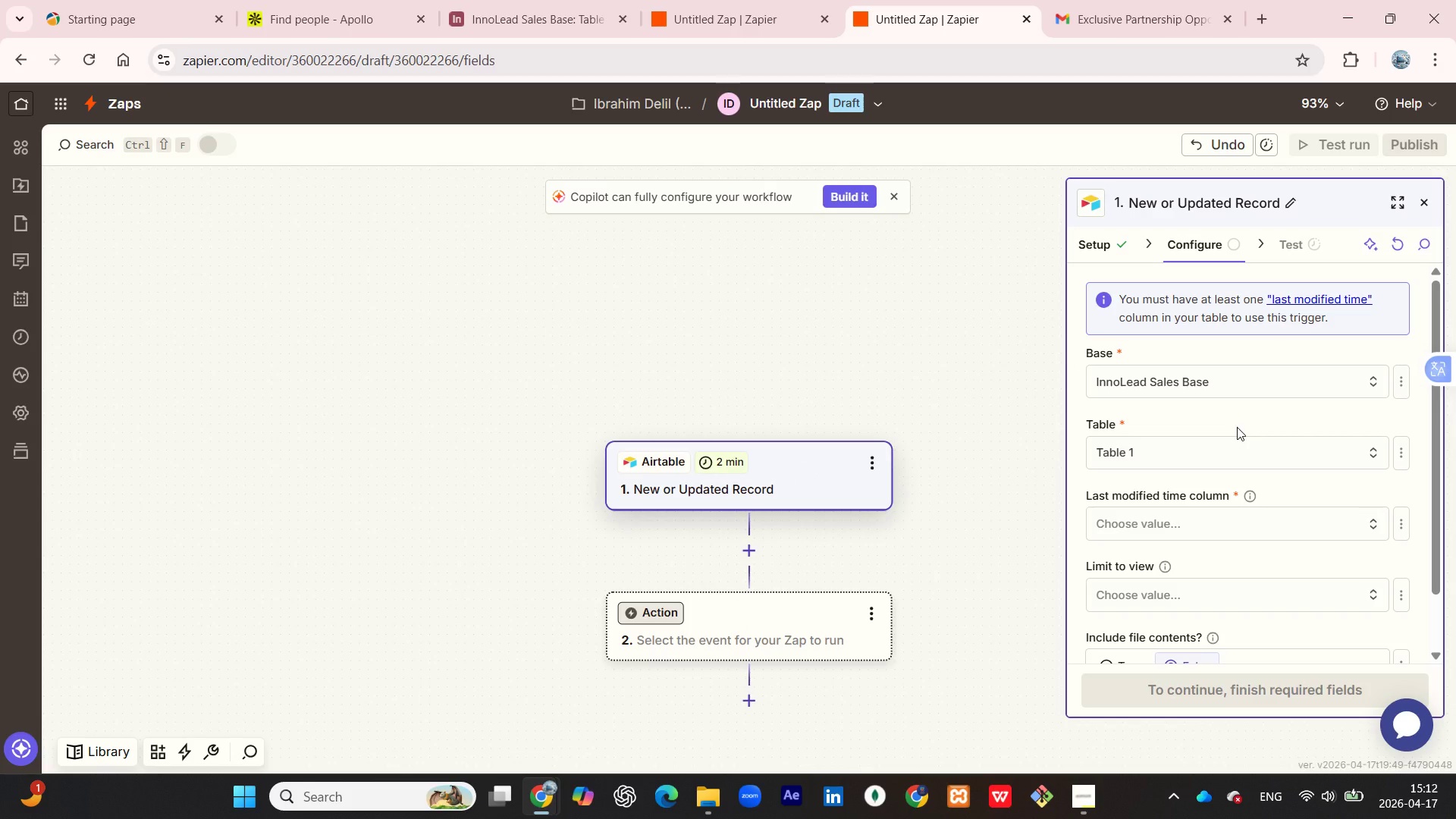 
scroll: coordinate [1238, 430], scroll_direction: down, amount: 4.0
 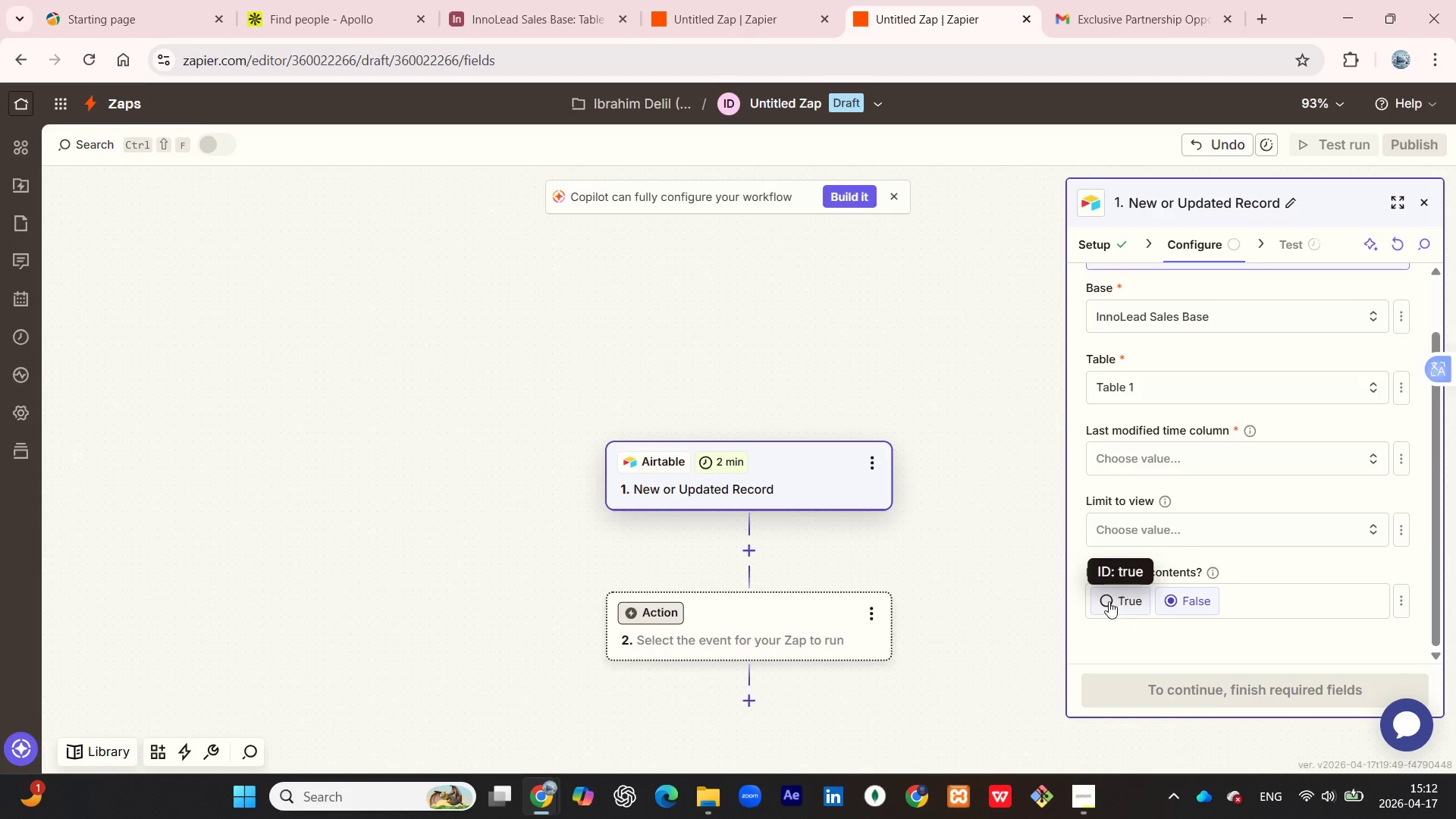 
left_click([1109, 601])
 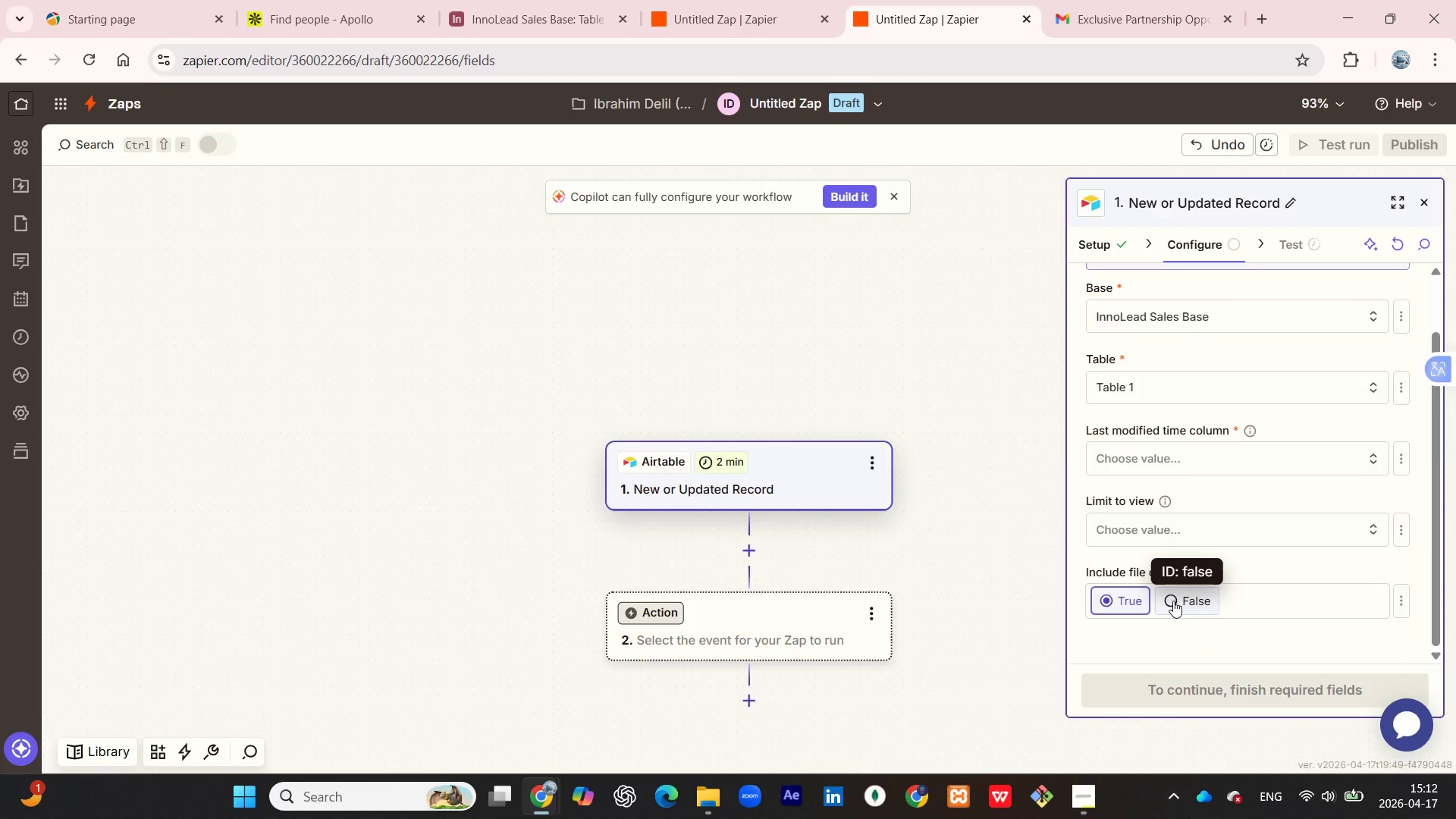 
left_click([1173, 601])
 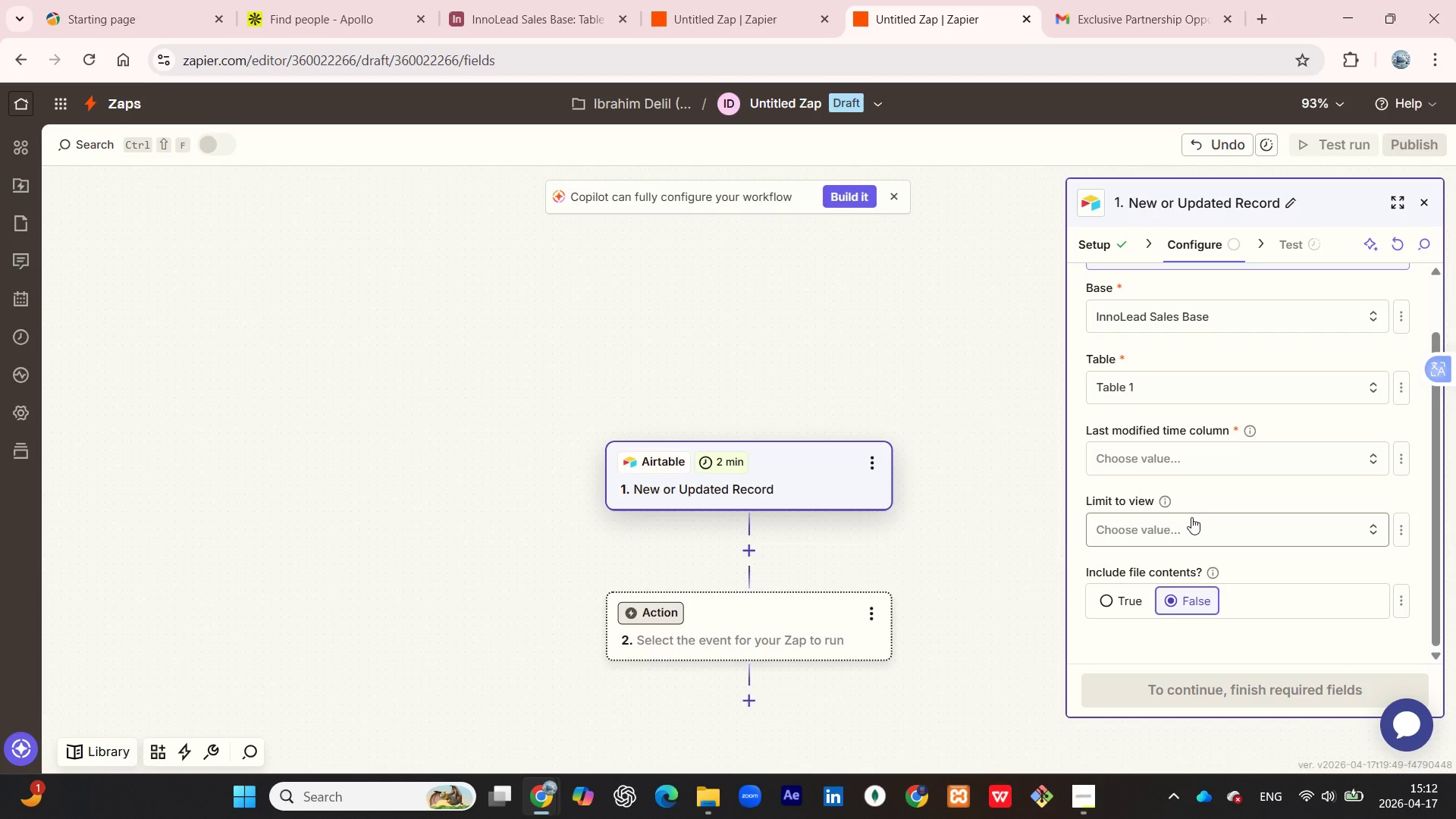 
left_click([1254, 453])
 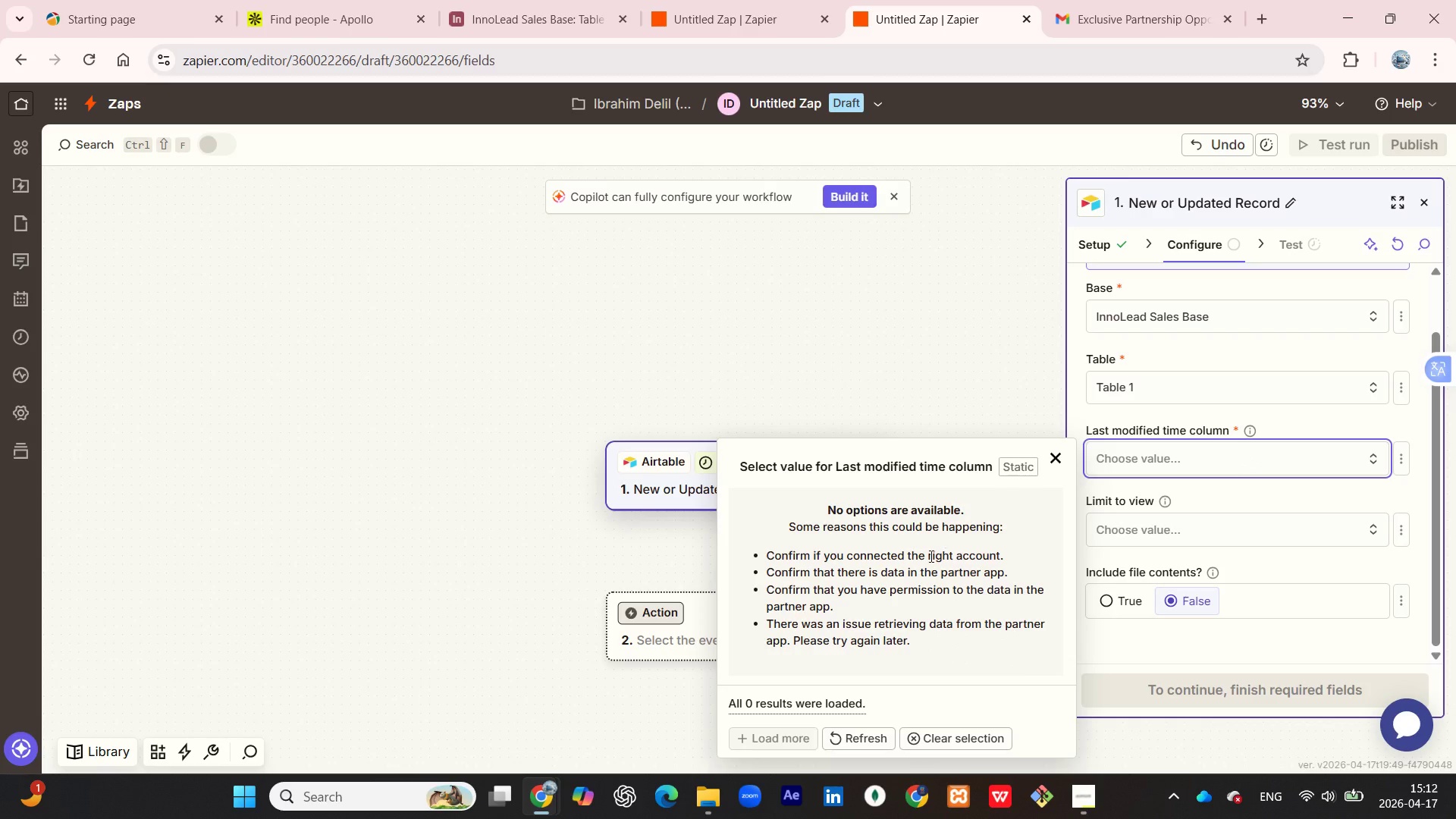 
left_click([929, 556])
 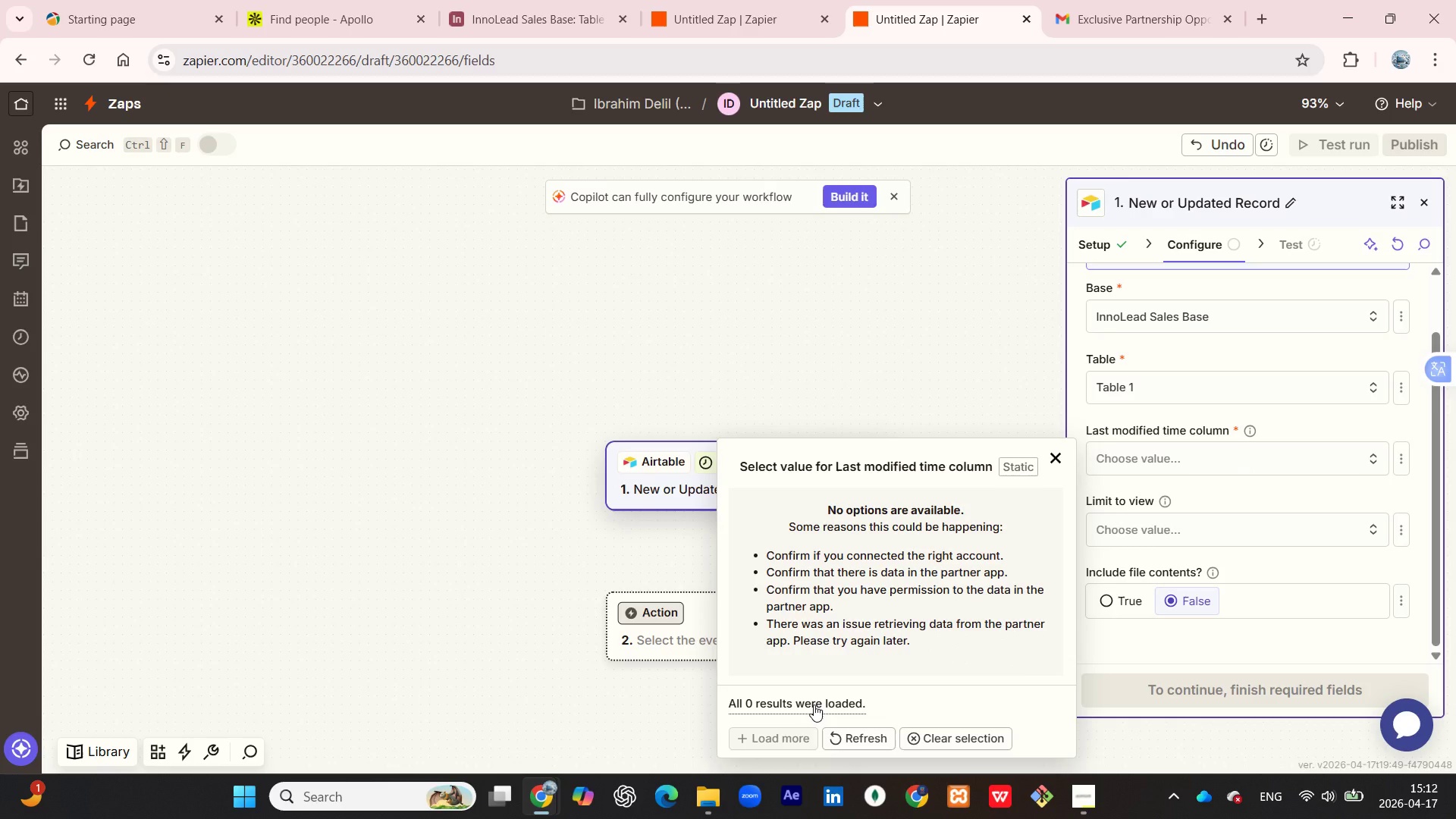 
left_click([814, 704])
 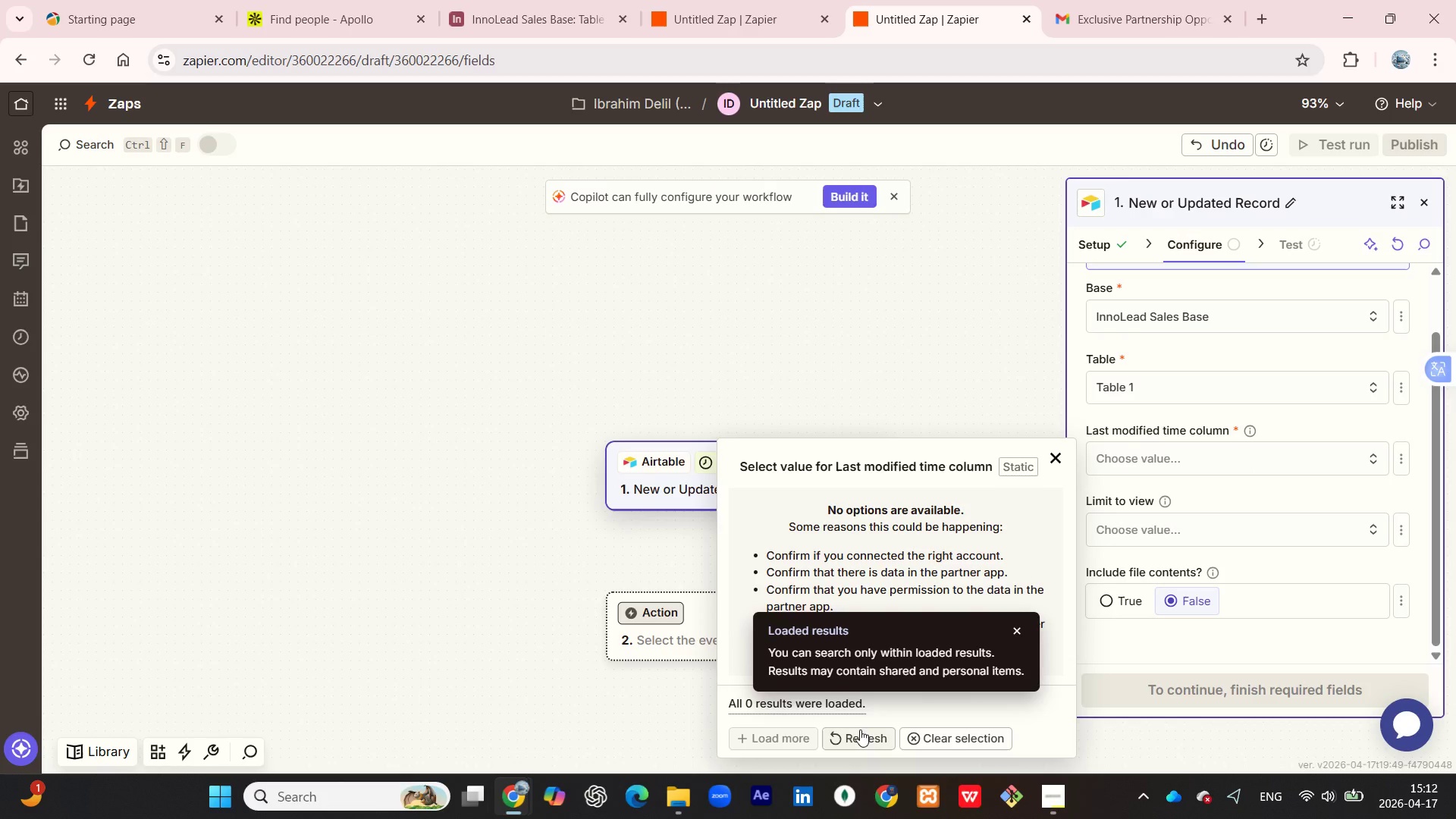 
left_click([860, 731])
 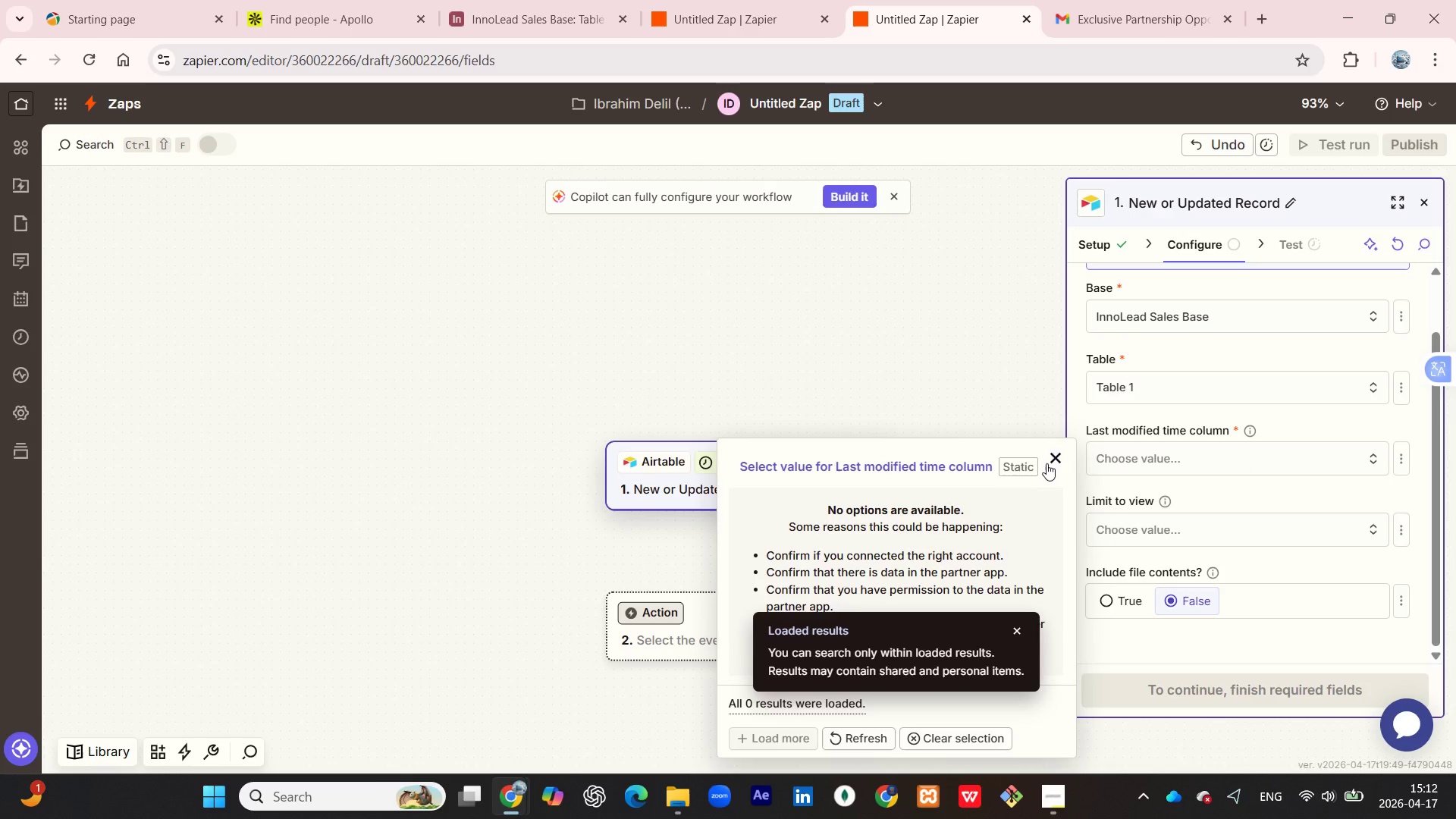 
left_click([1054, 458])
 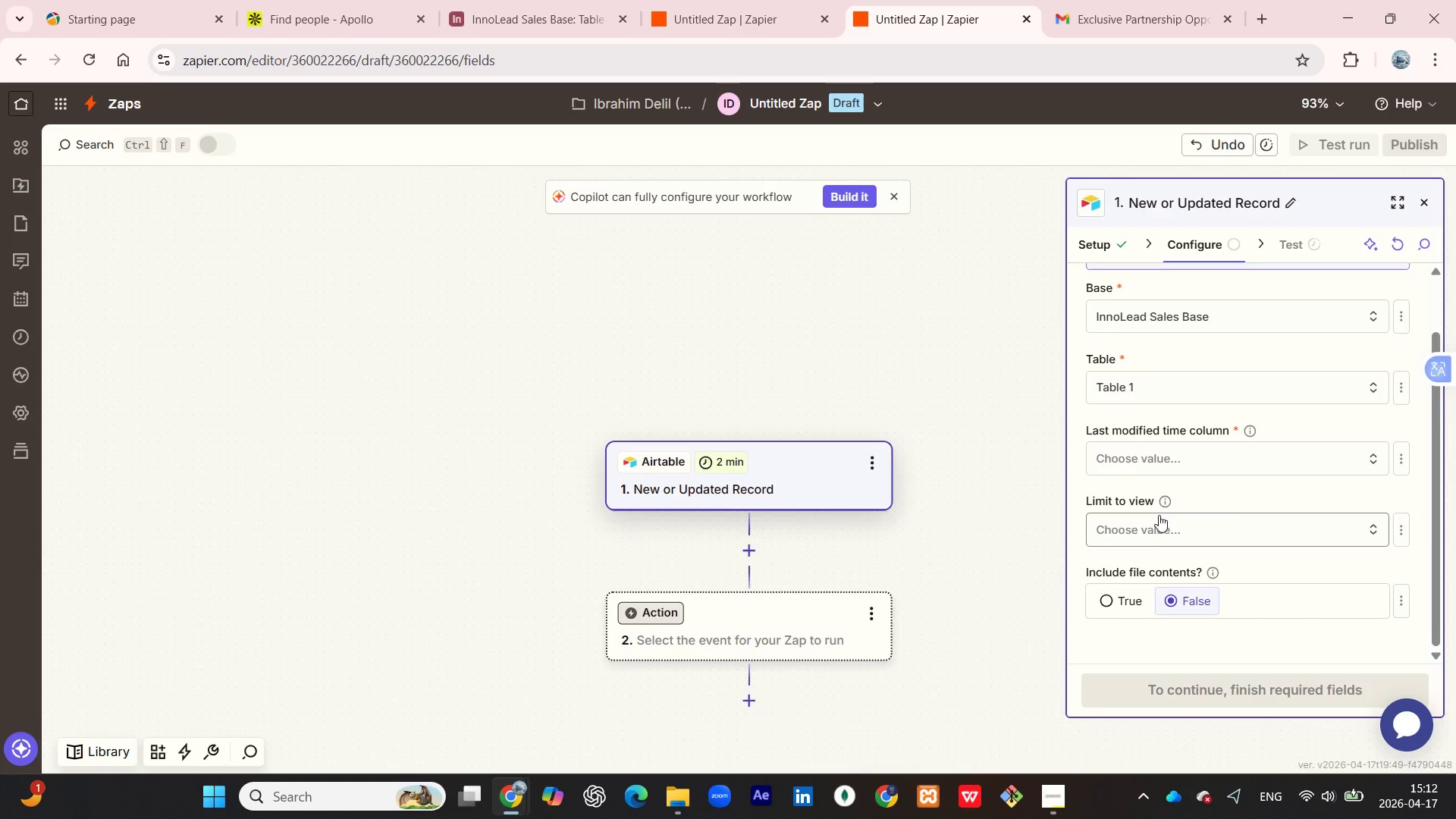 
left_click([1156, 517])
 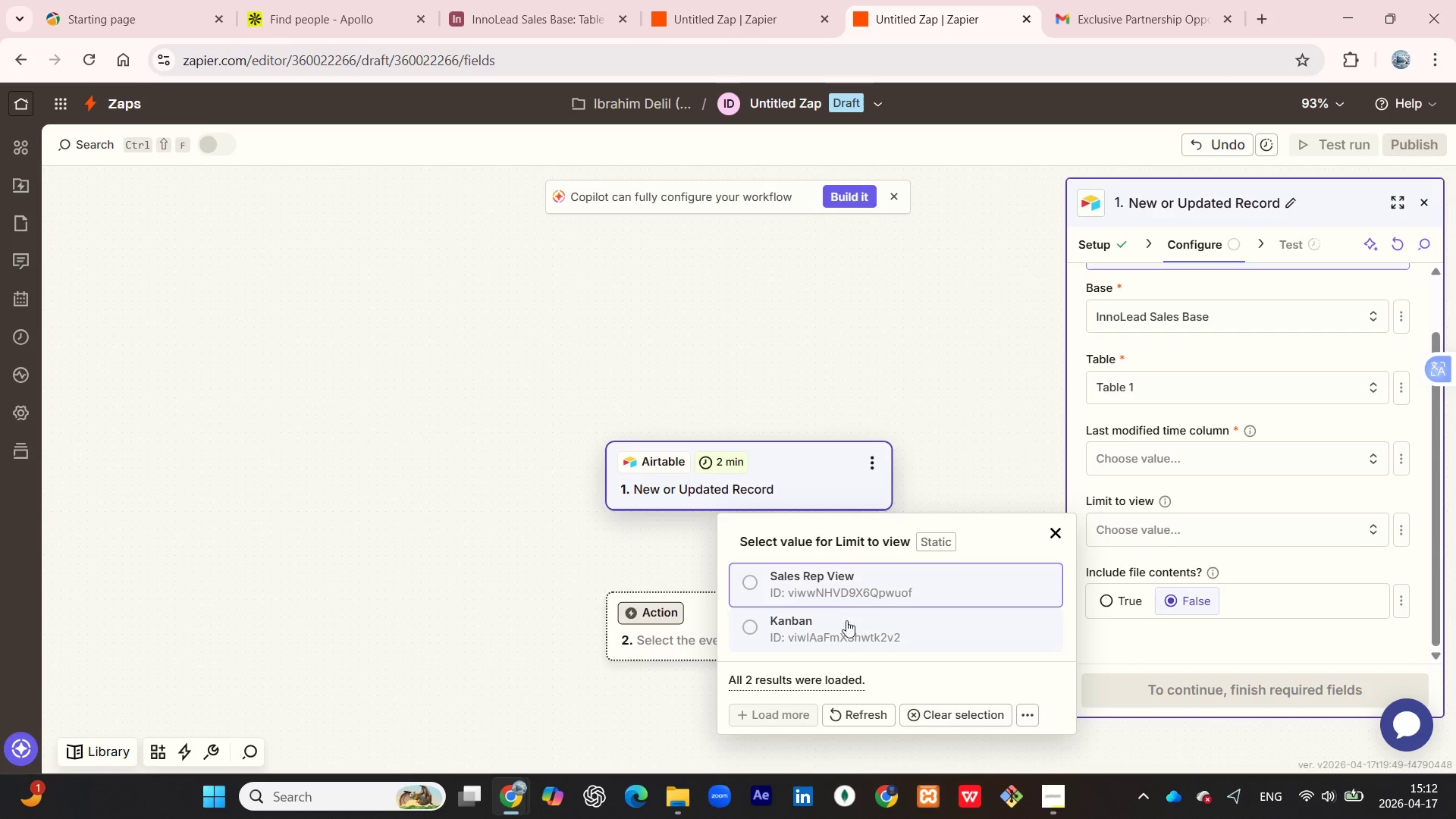 
left_click([844, 621])
 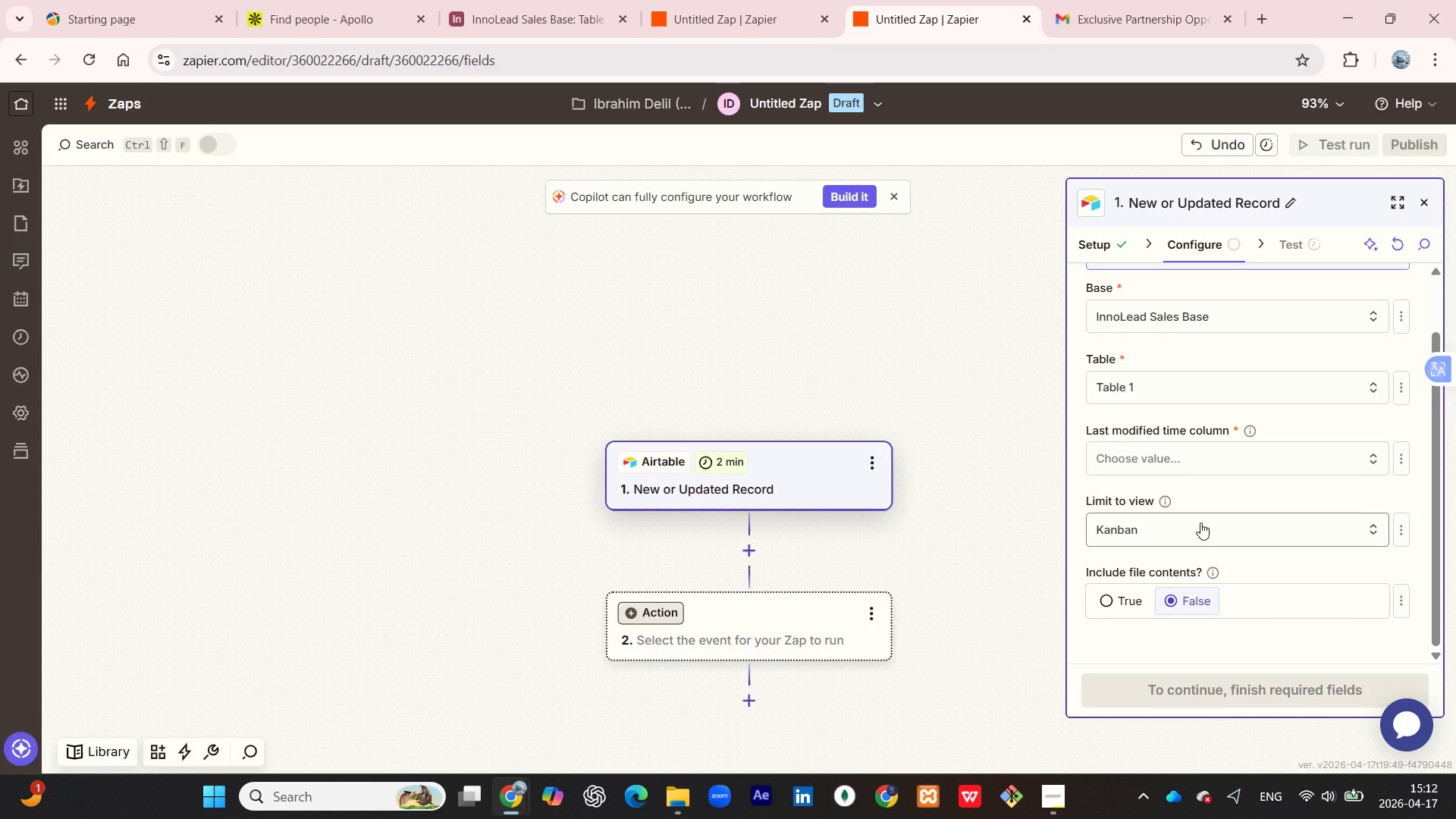 
left_click([1215, 519])
 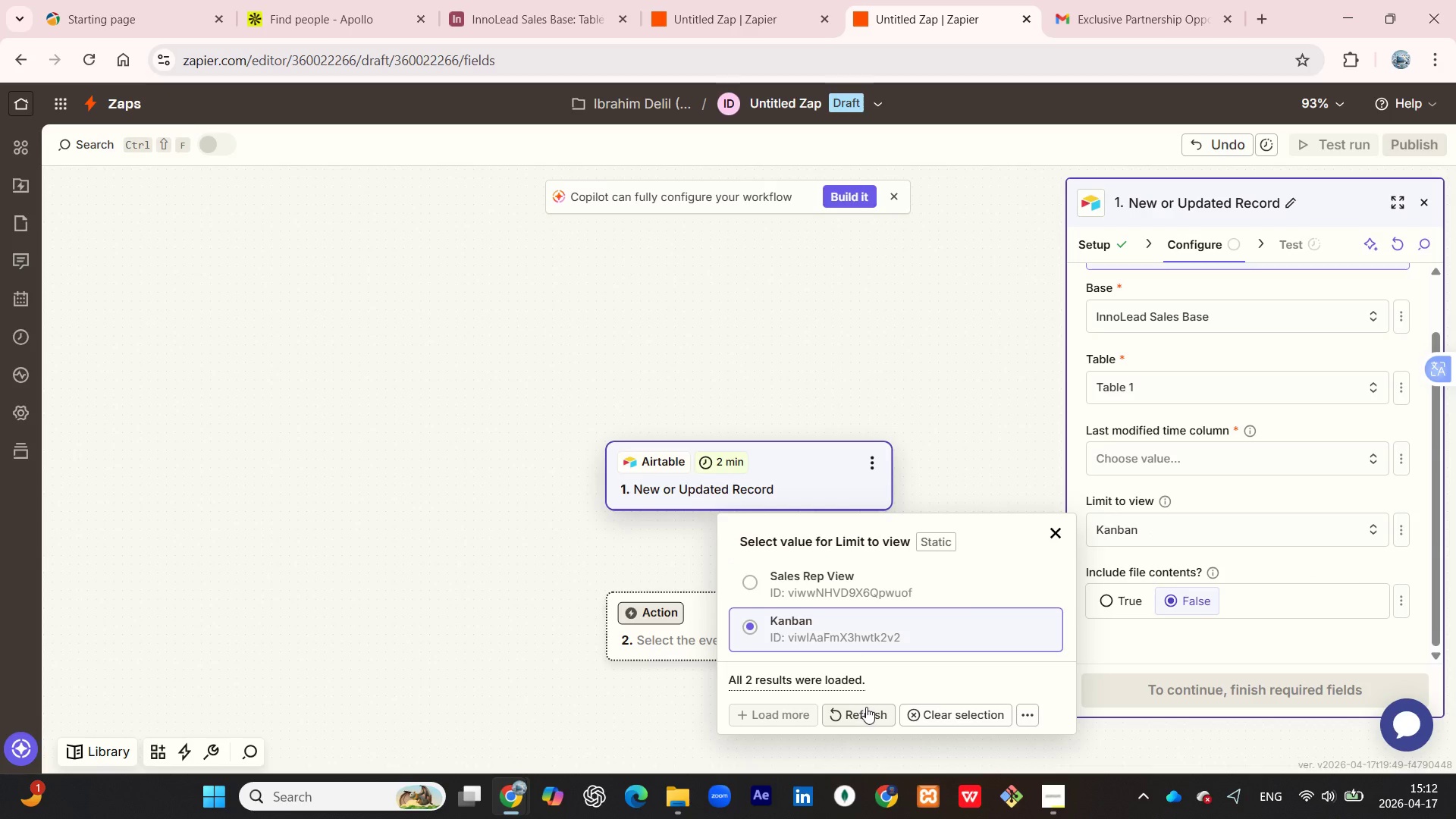 
wait(5.03)
 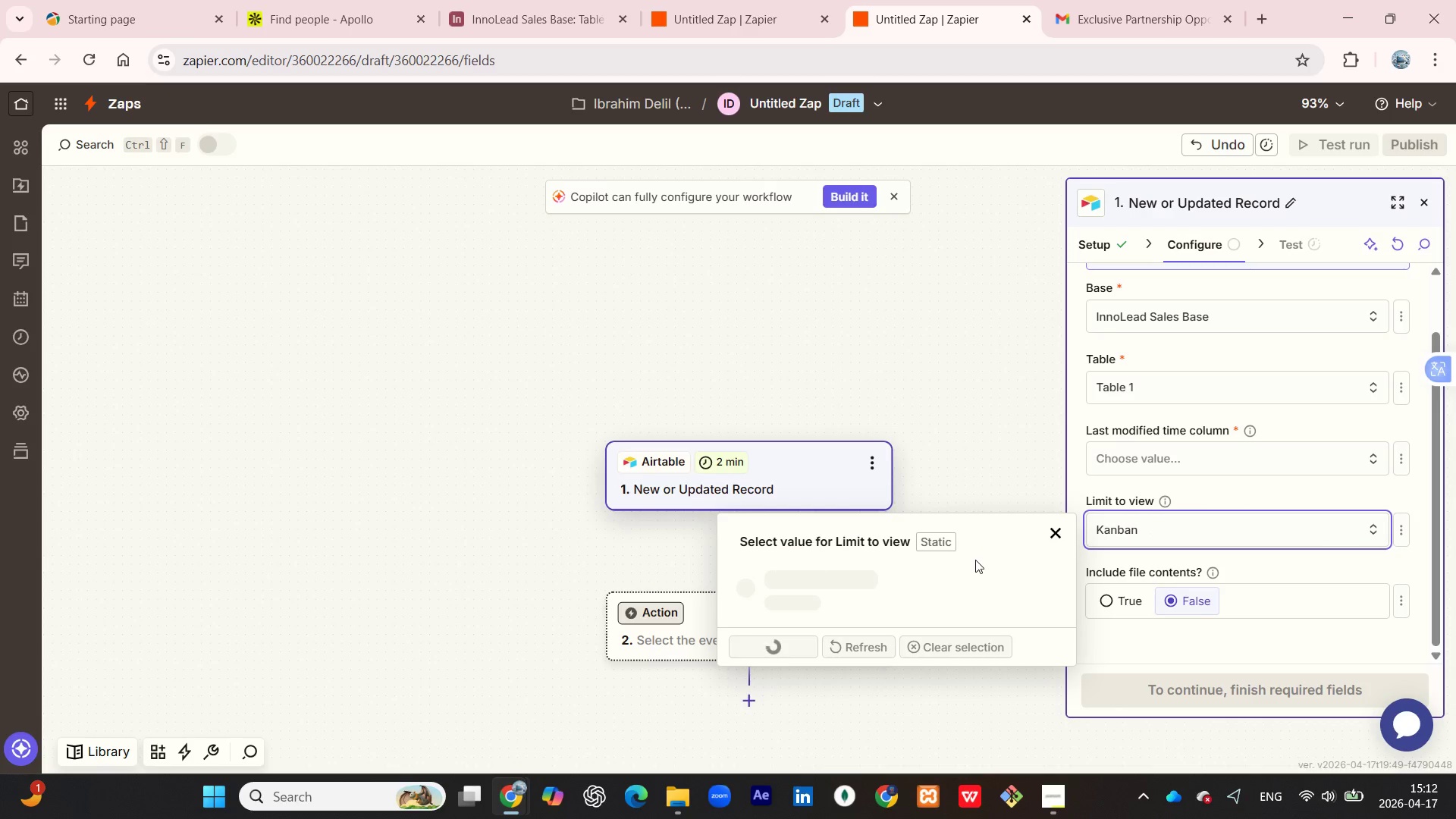 
left_click([968, 733])
 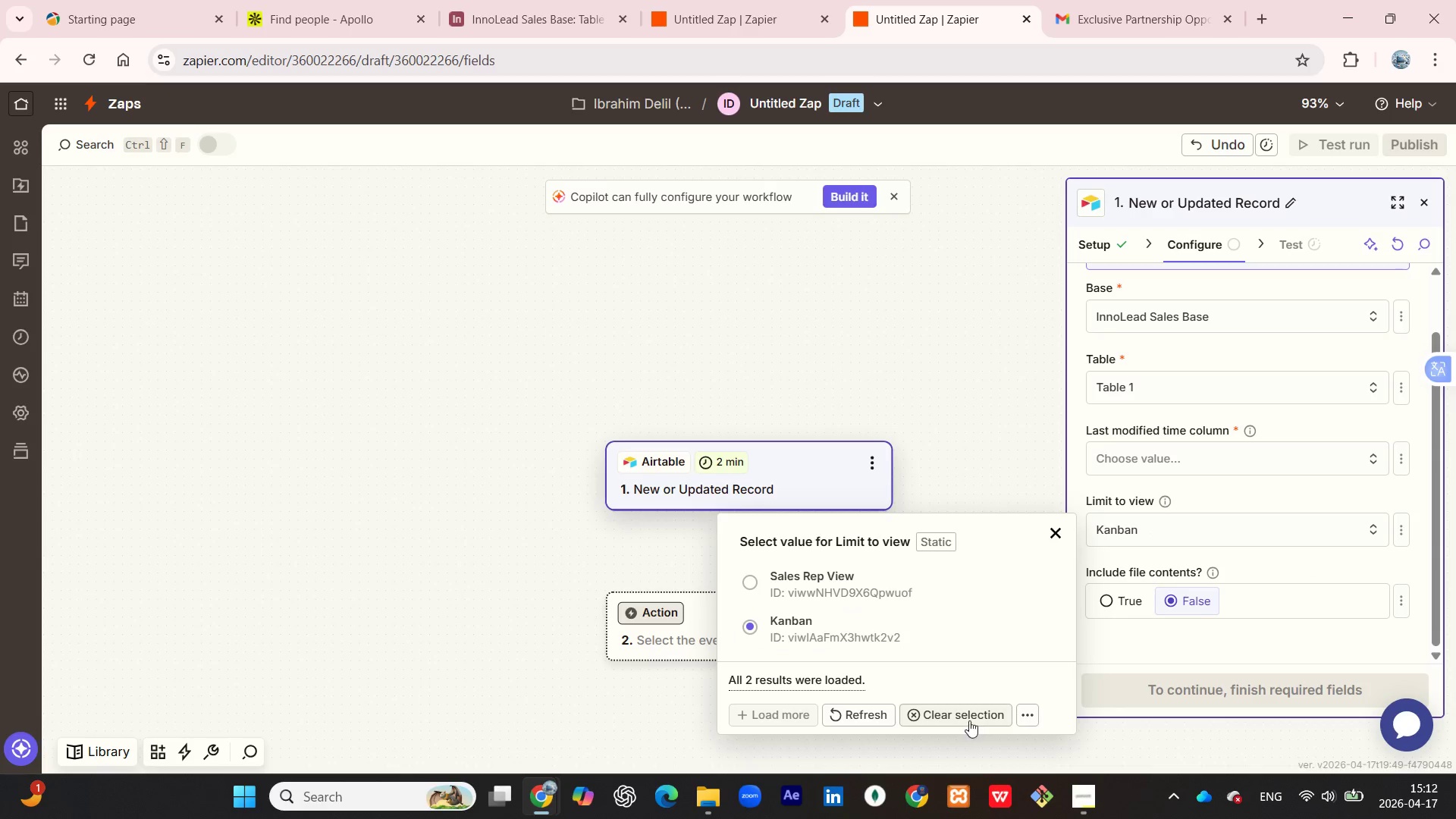 
left_click([969, 720])
 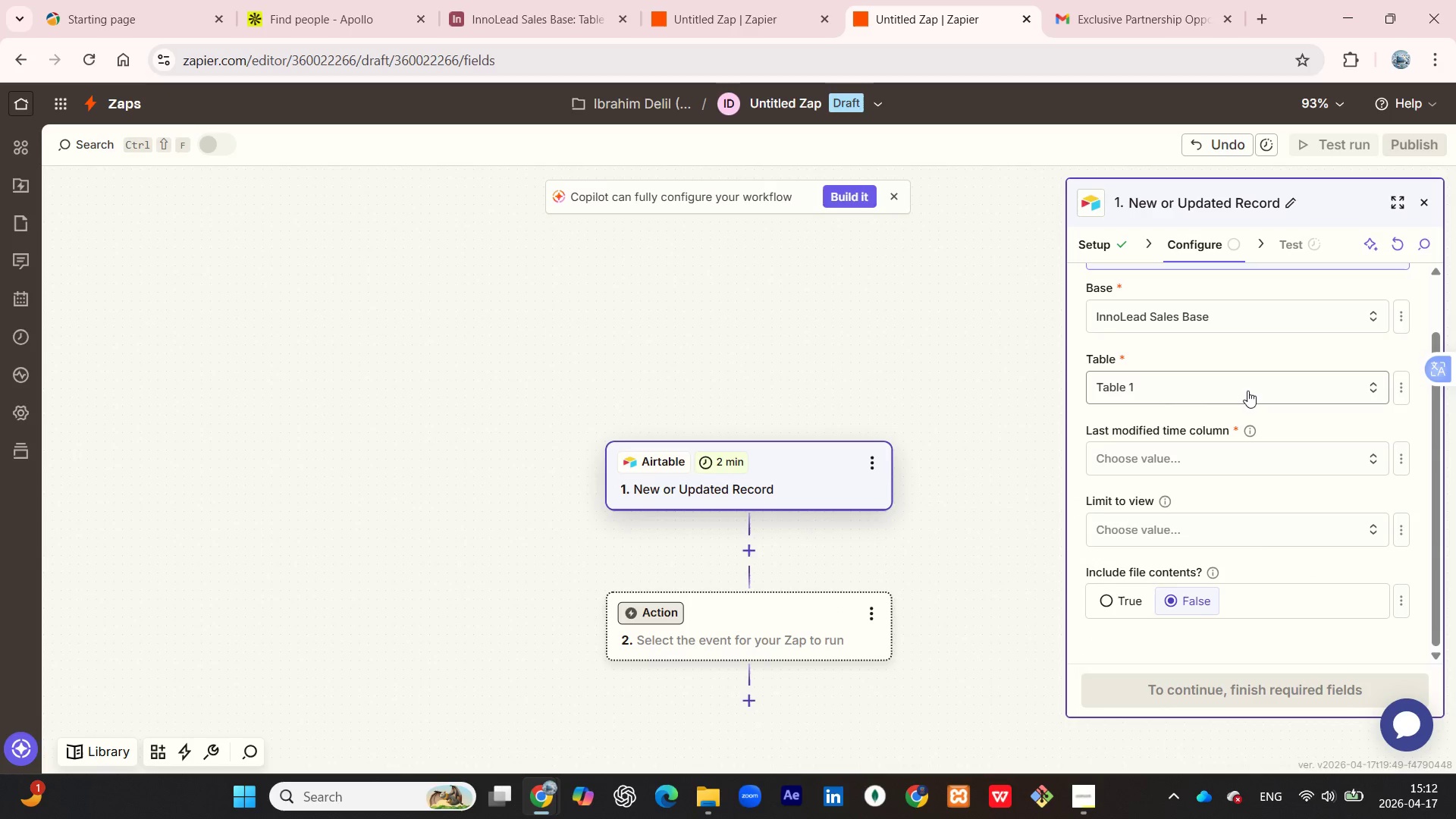 
left_click([1247, 391])
 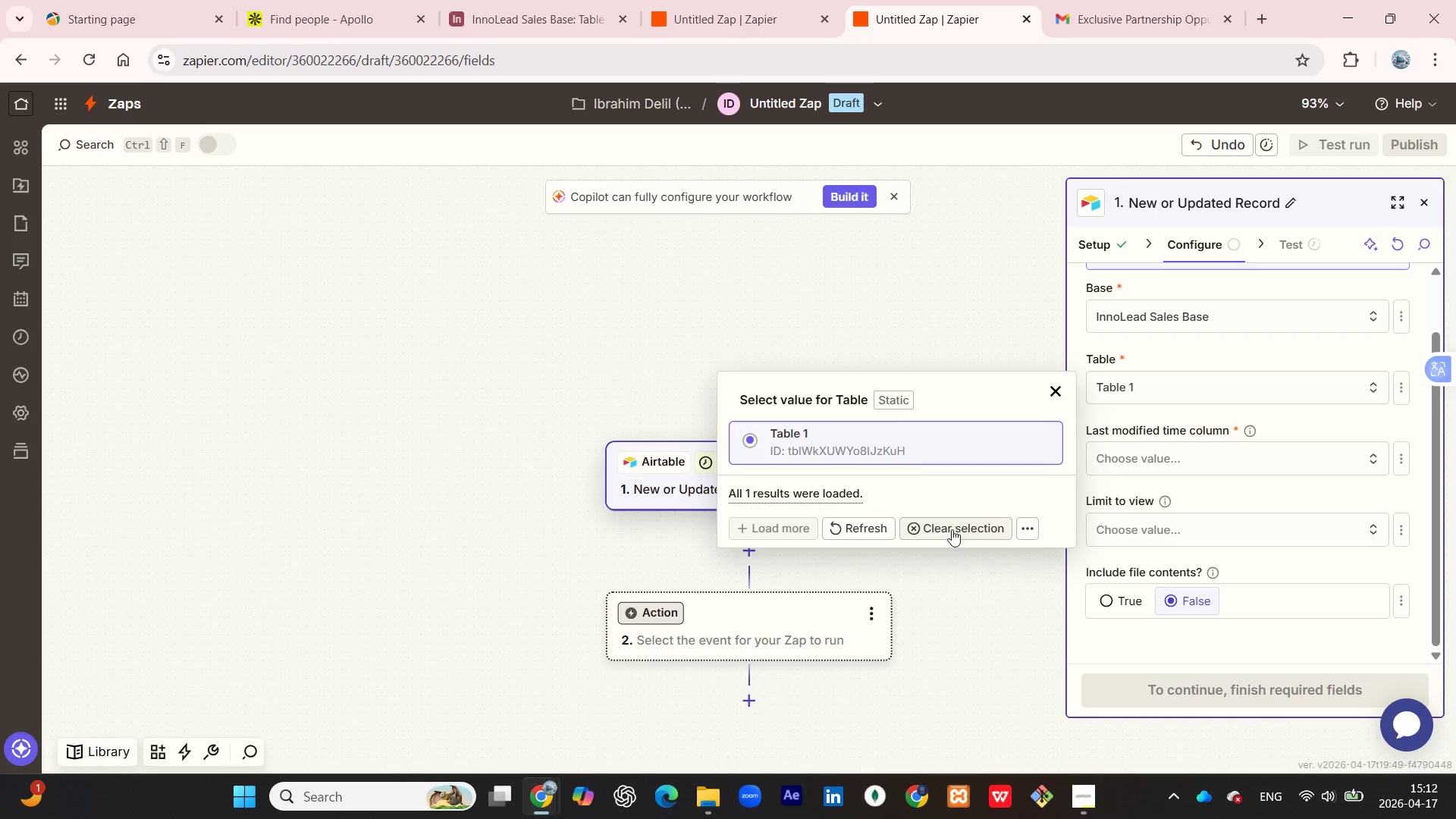 
left_click([952, 529])
 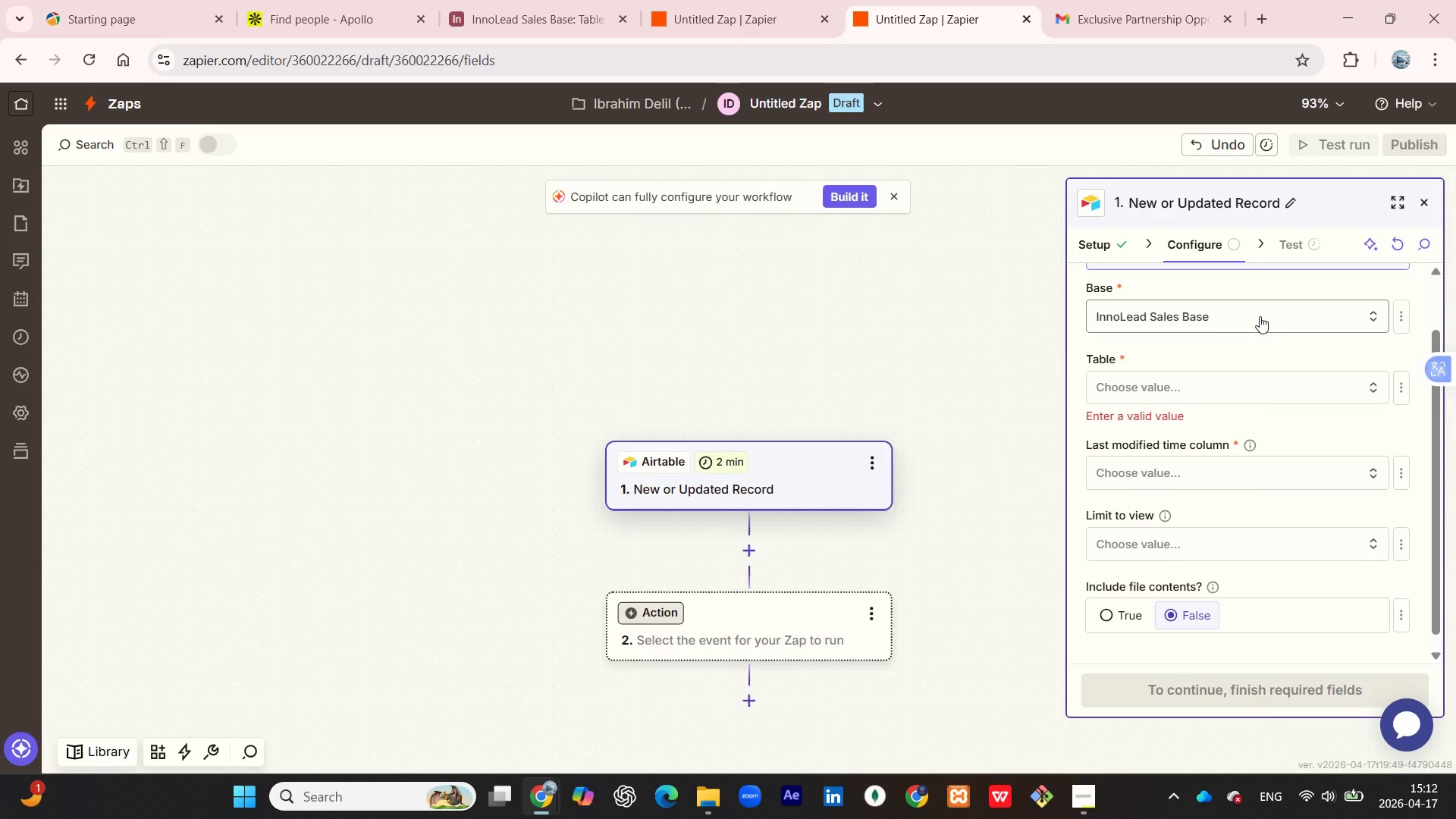 
scroll: coordinate [1154, 416], scroll_direction: up, amount: 4.0
 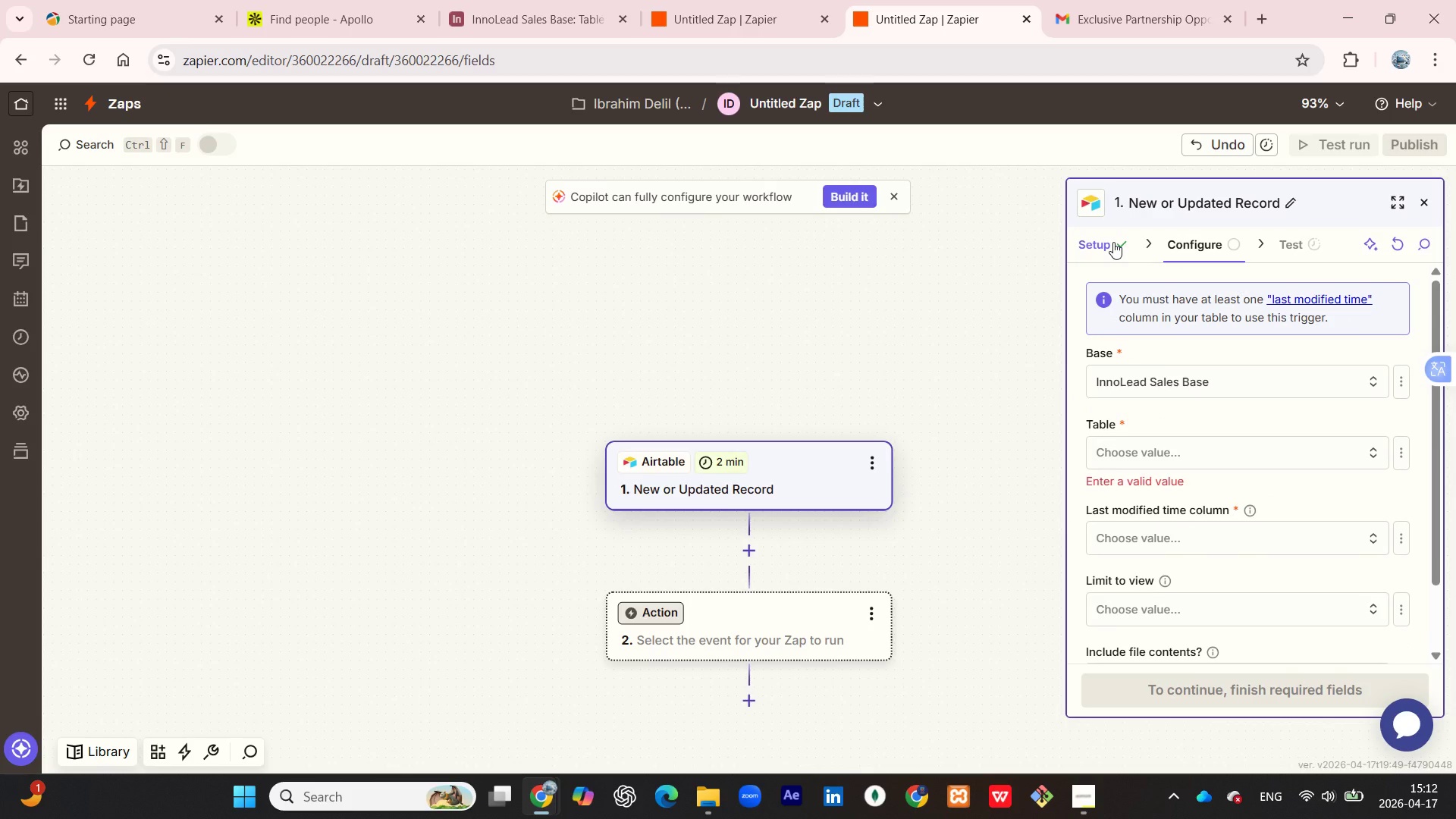 
left_click([1113, 242])
 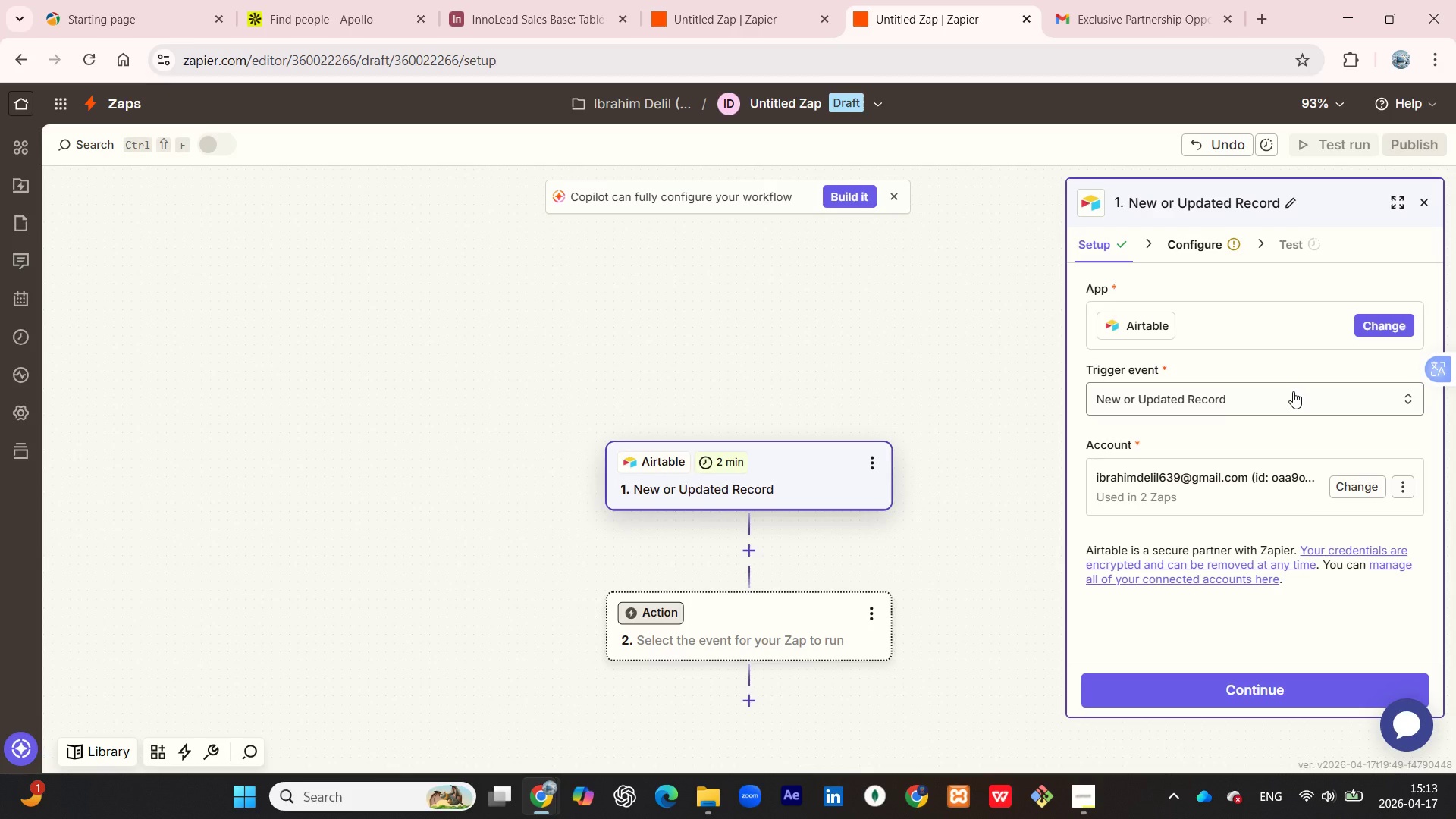 
wait(15.99)
 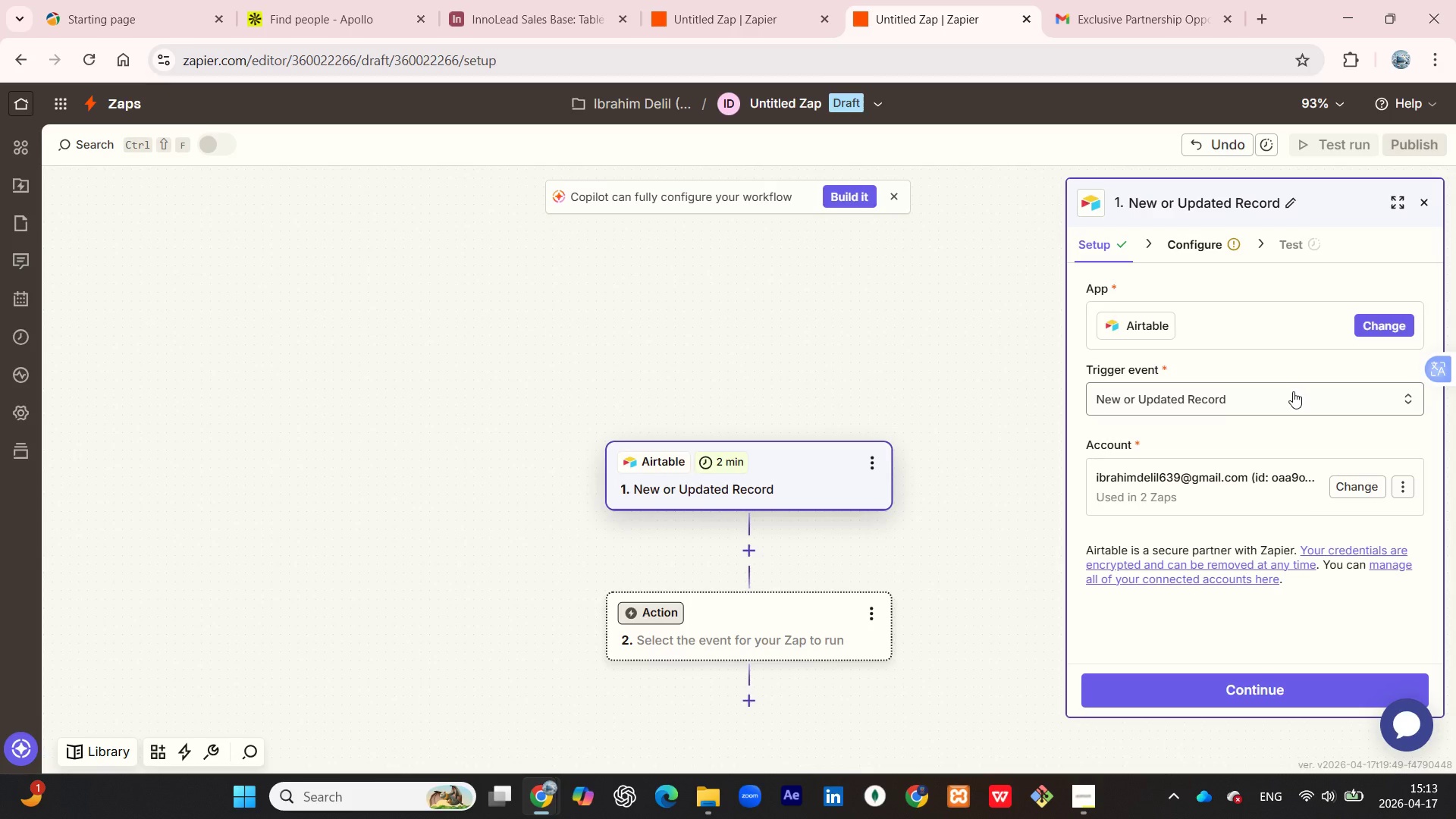 
left_click([1188, 249])
 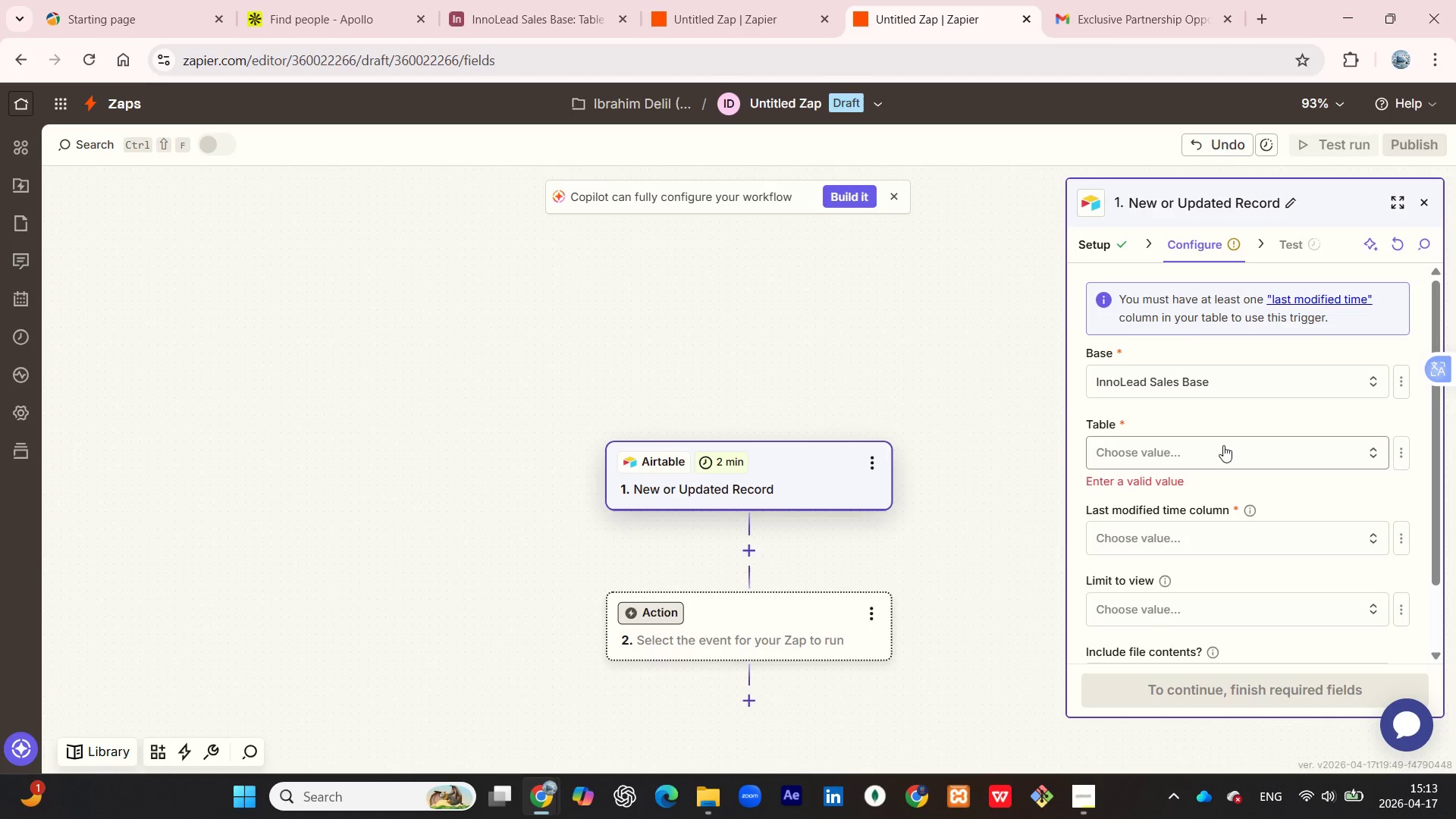 
left_click([1223, 445])
 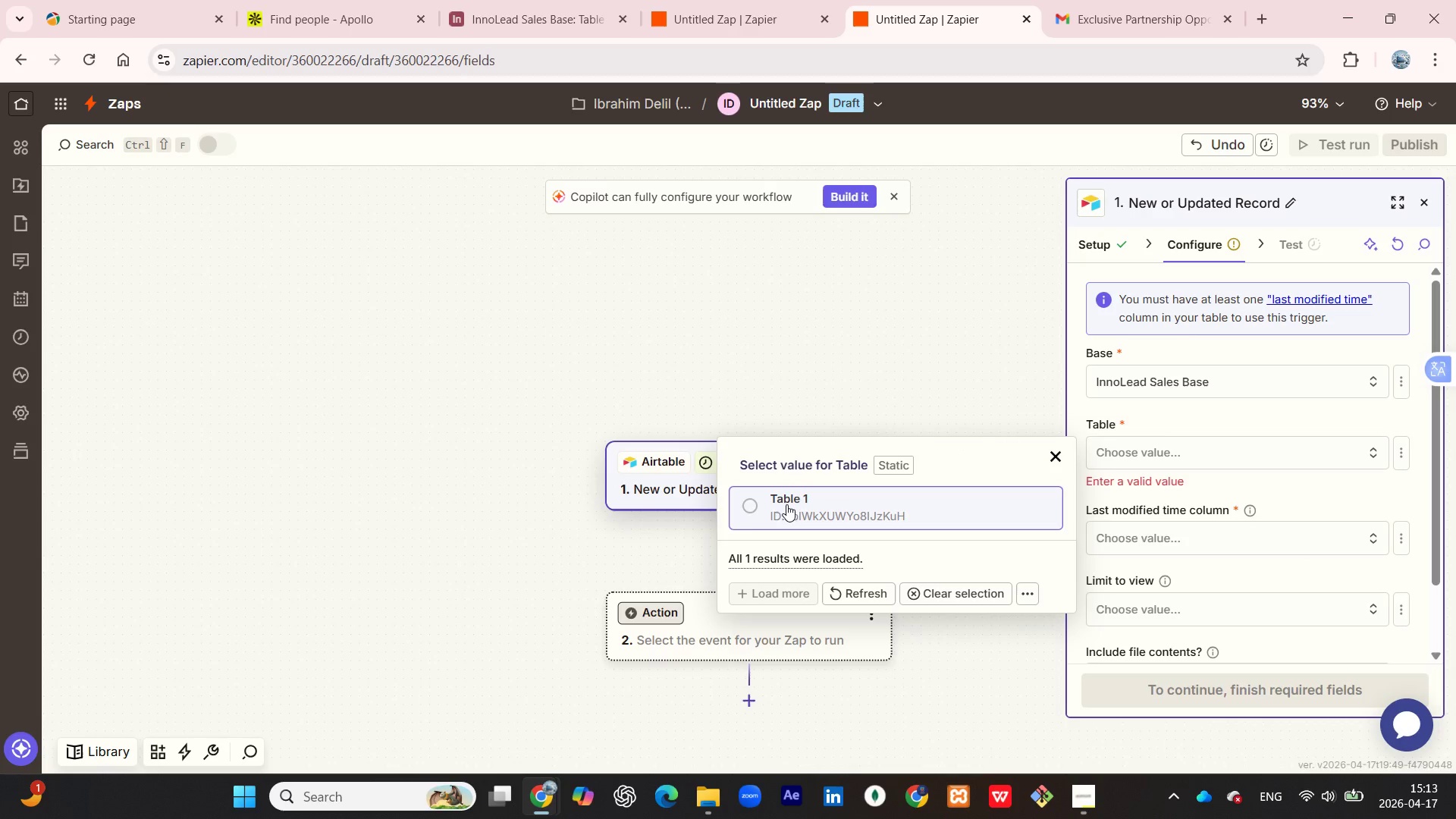 
wait(5.94)
 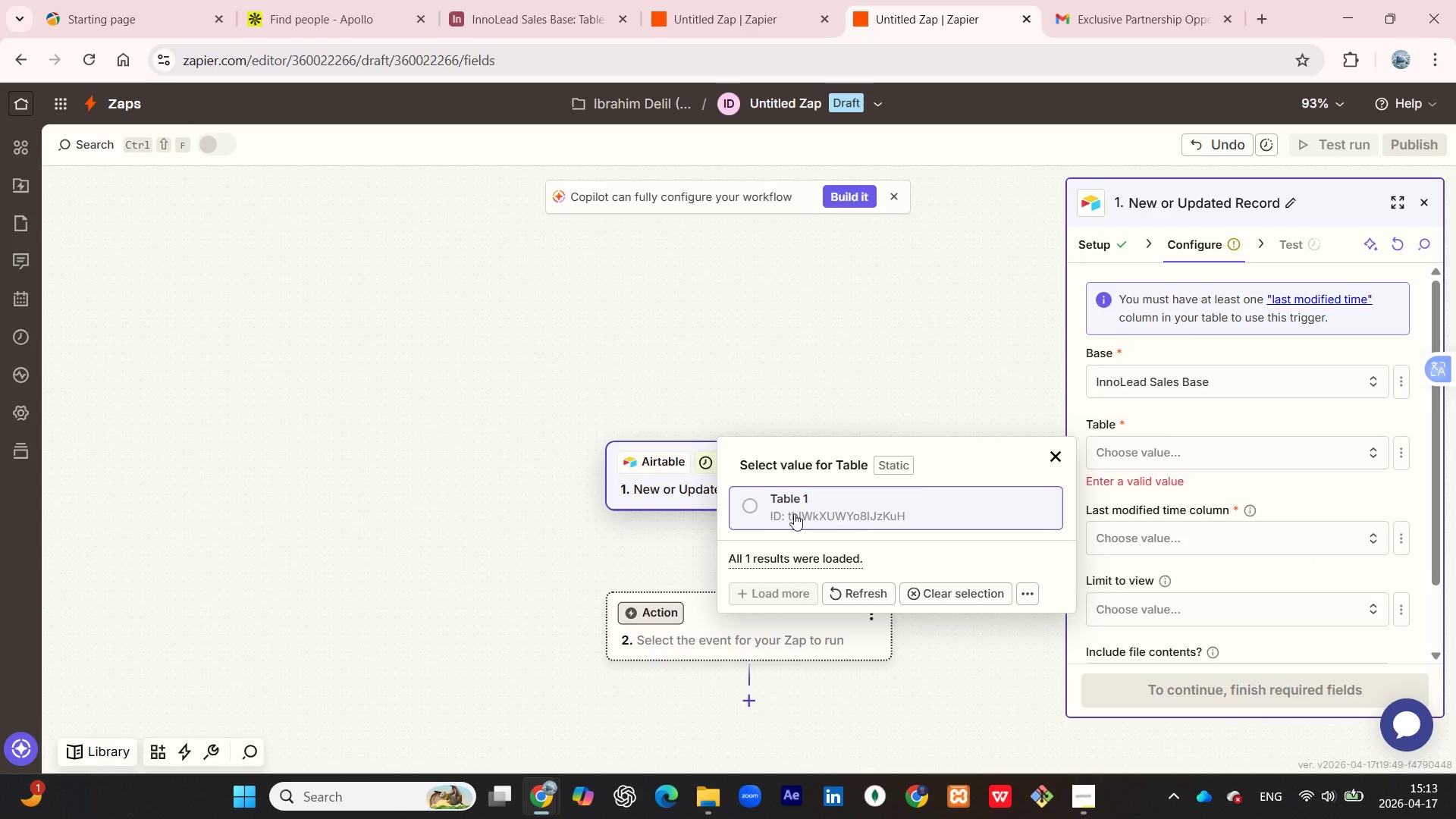 
left_click([746, 507])
 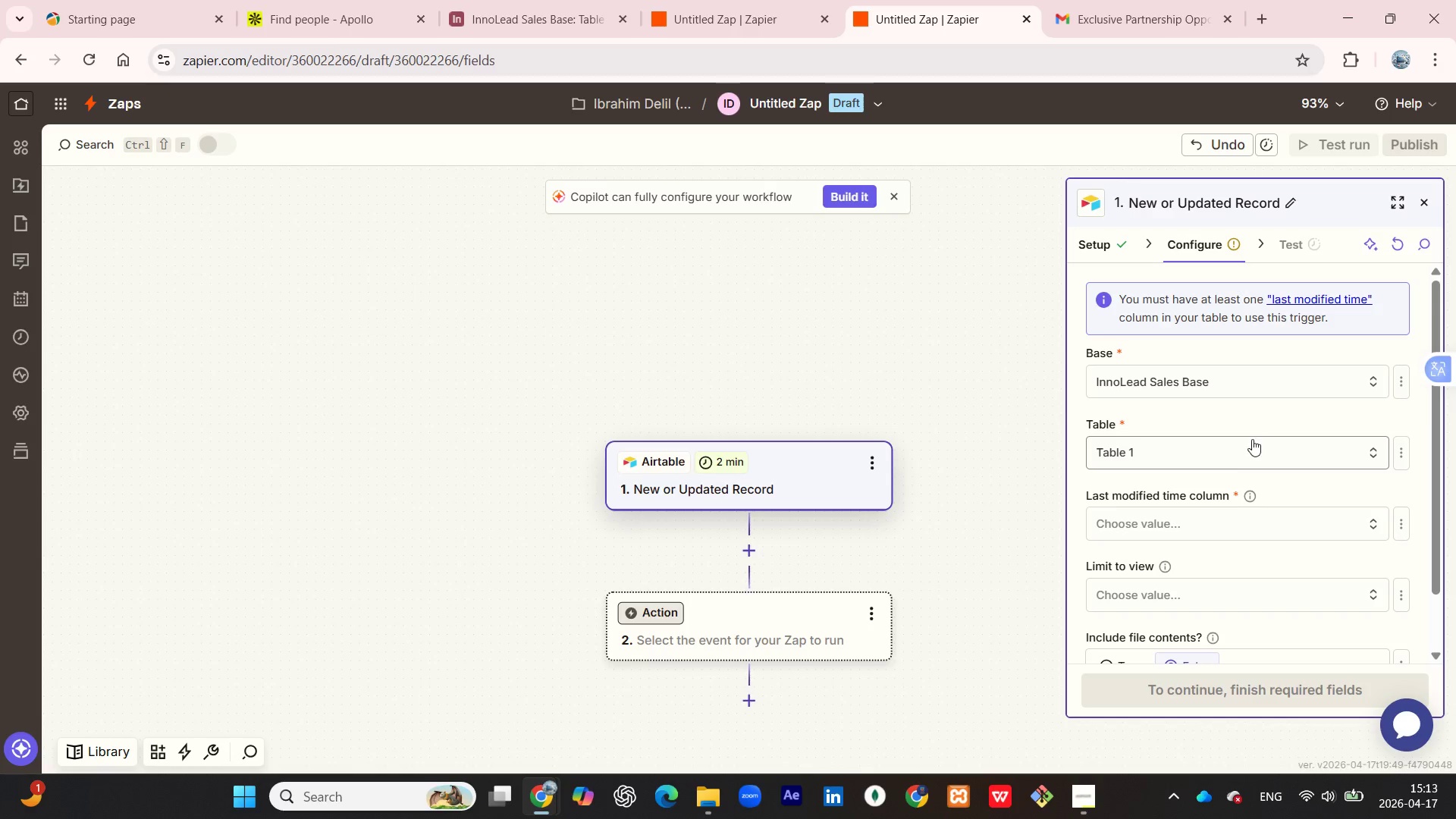 
scroll: coordinate [1265, 440], scroll_direction: down, amount: 1.0
 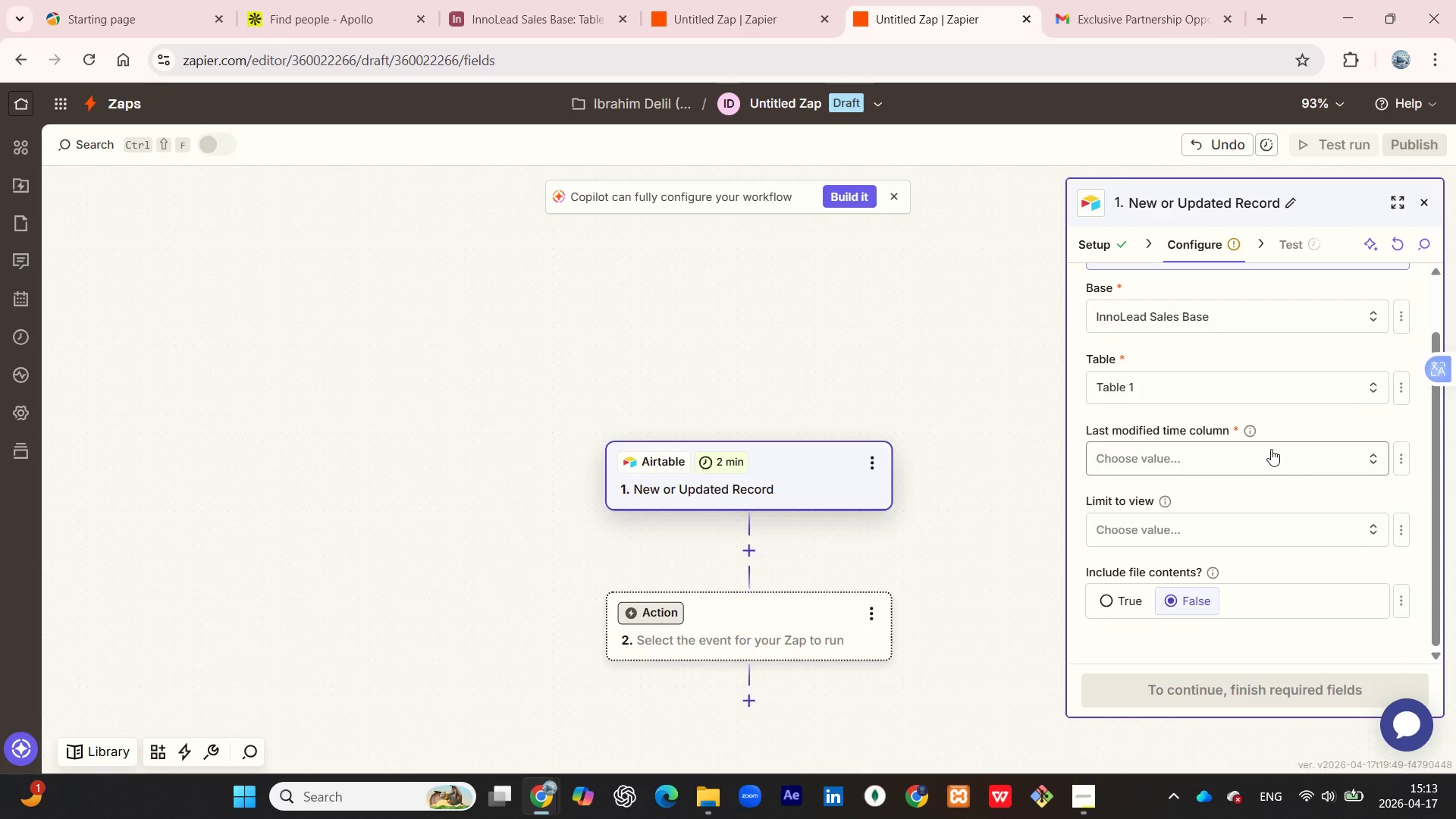 
left_click([1271, 449])
 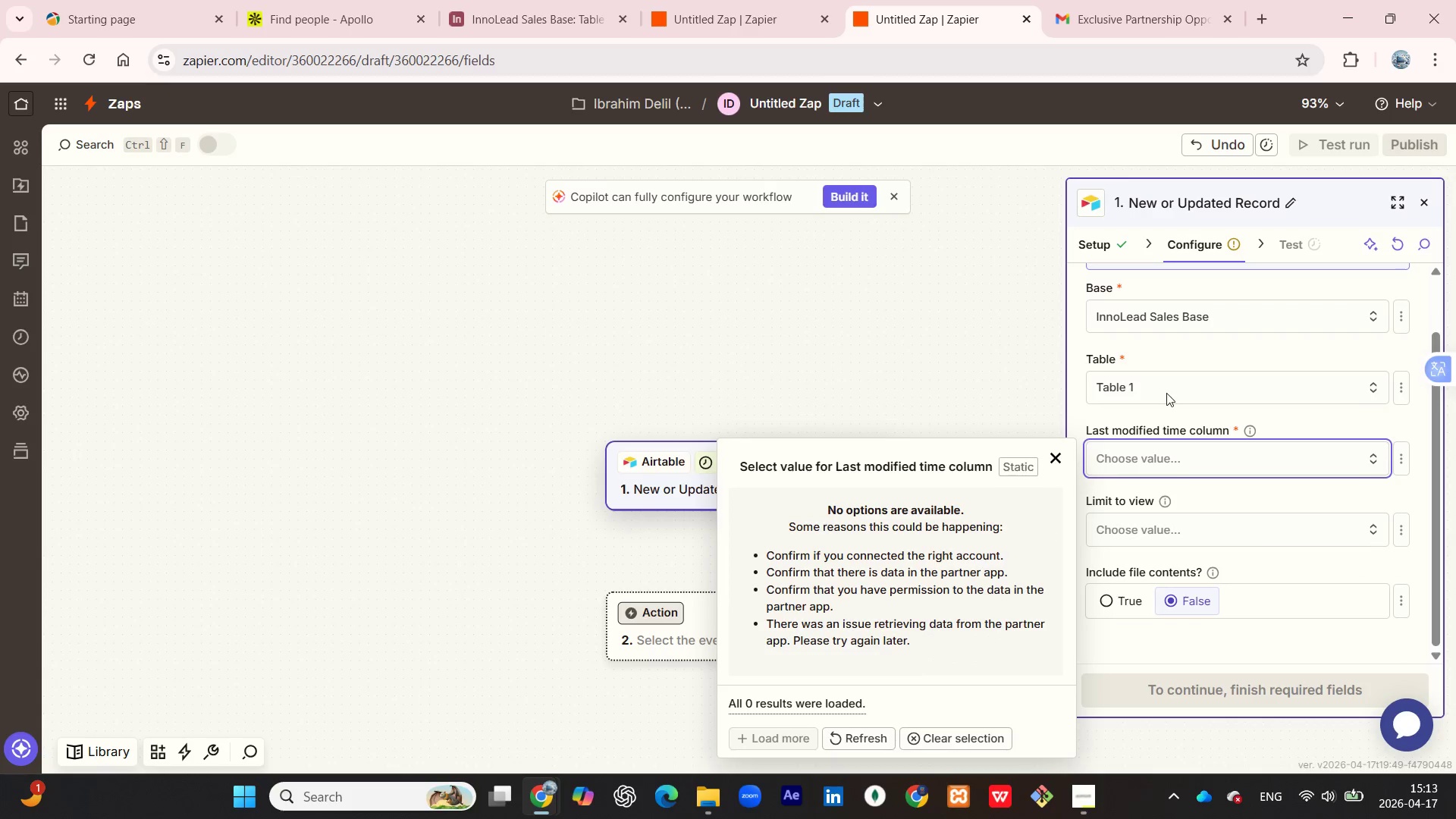 
left_click([1094, 246])
 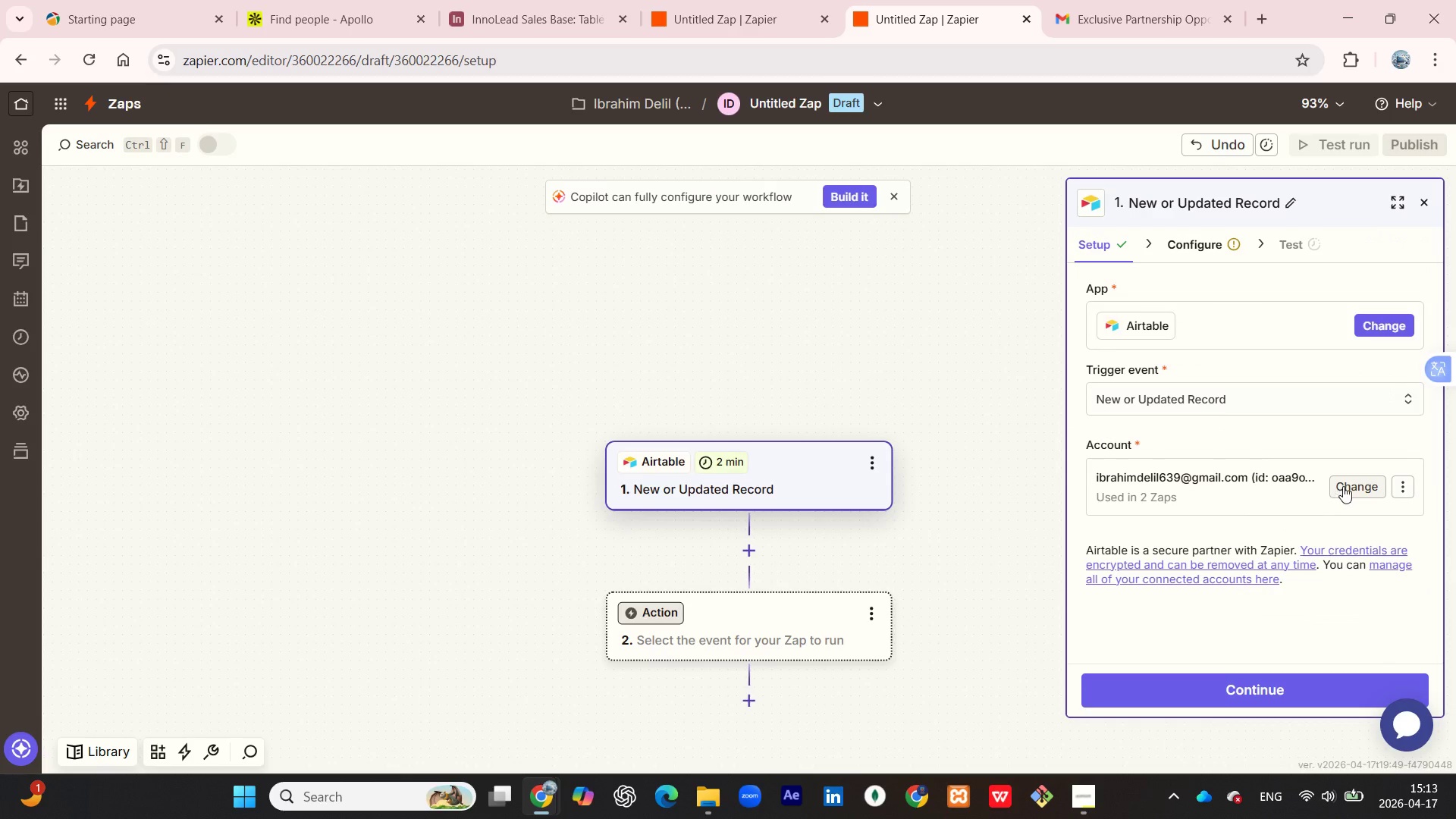 
left_click([1343, 486])
 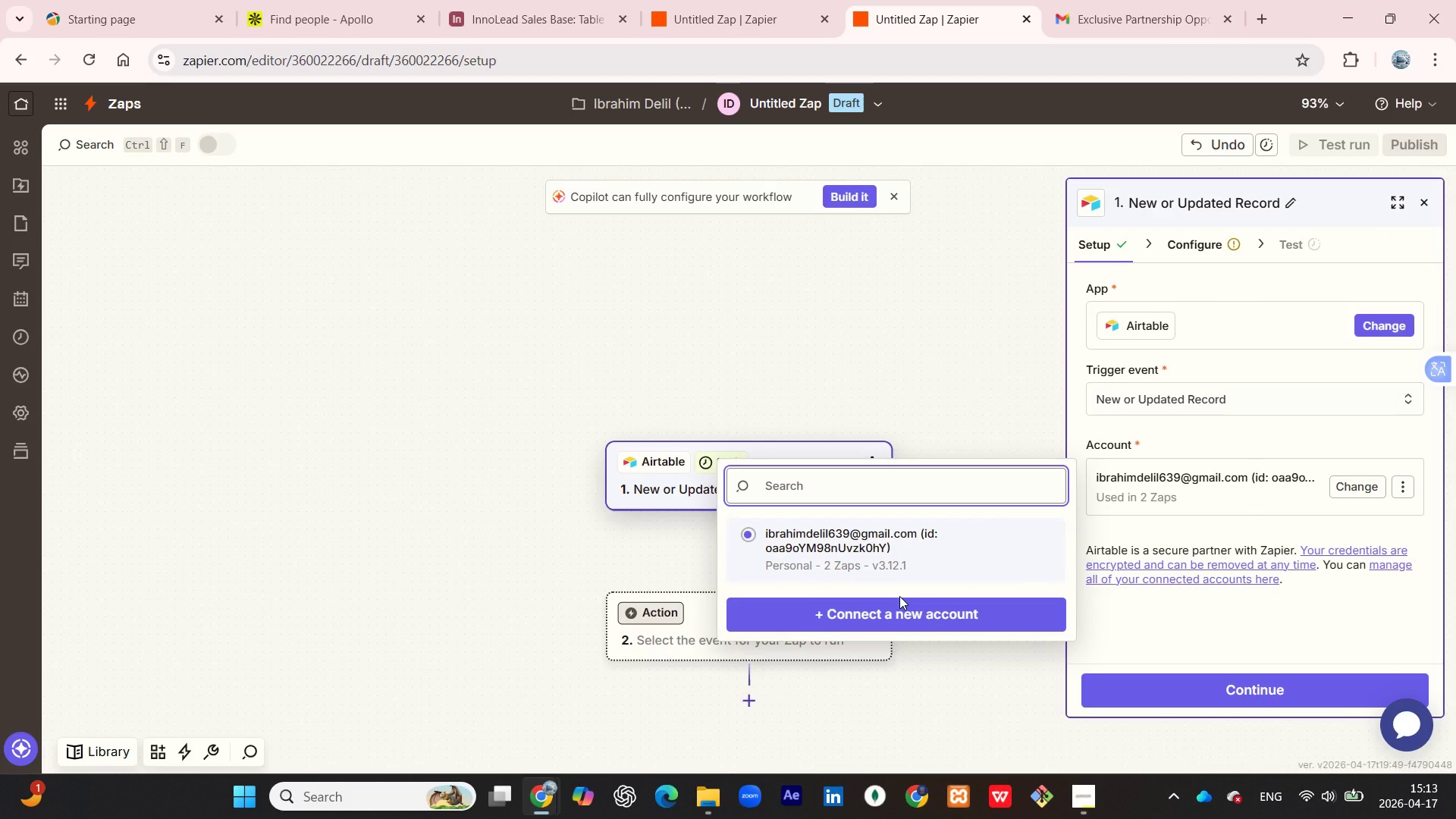 
left_click([883, 607])
 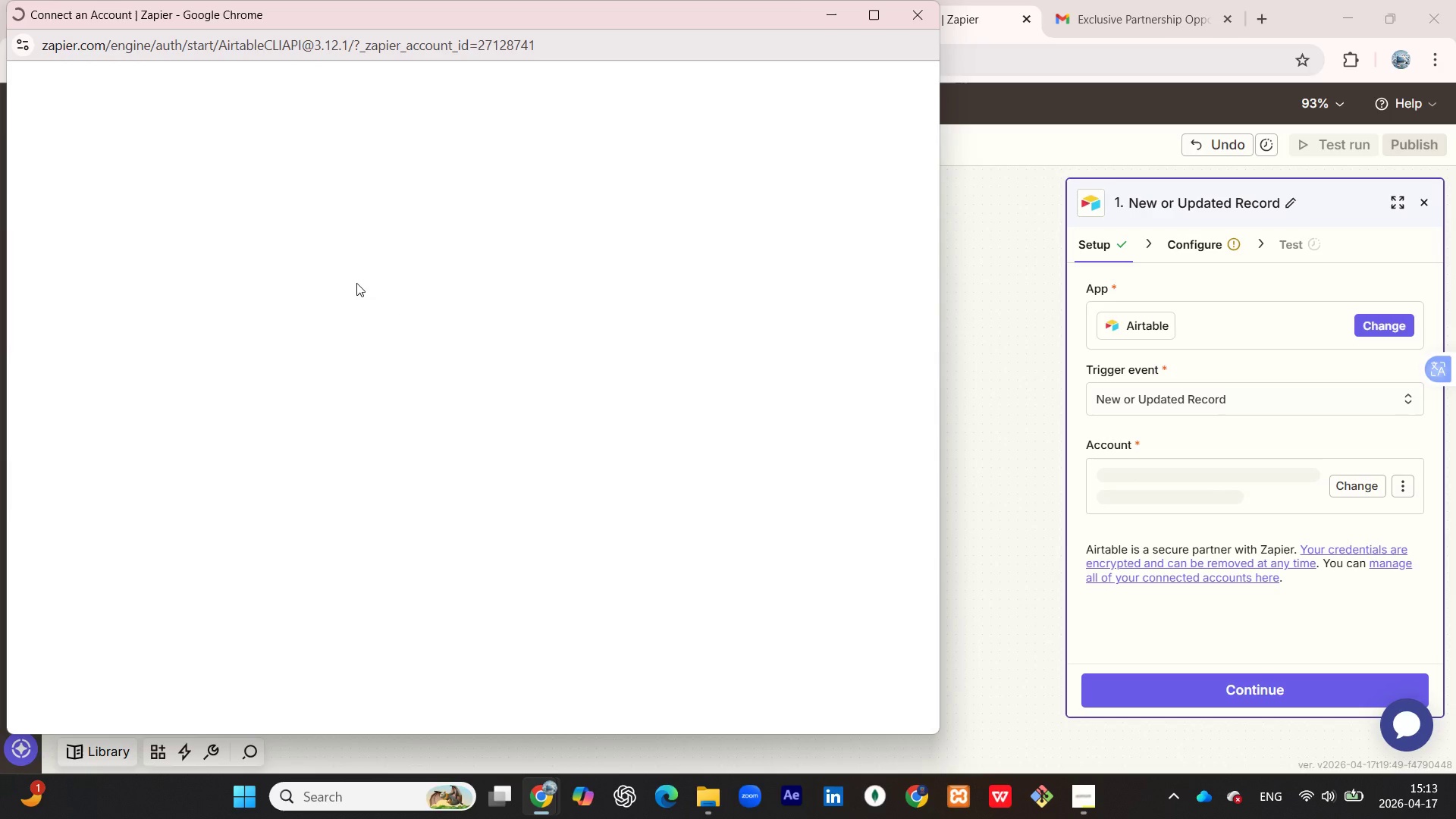 
wait(5.28)
 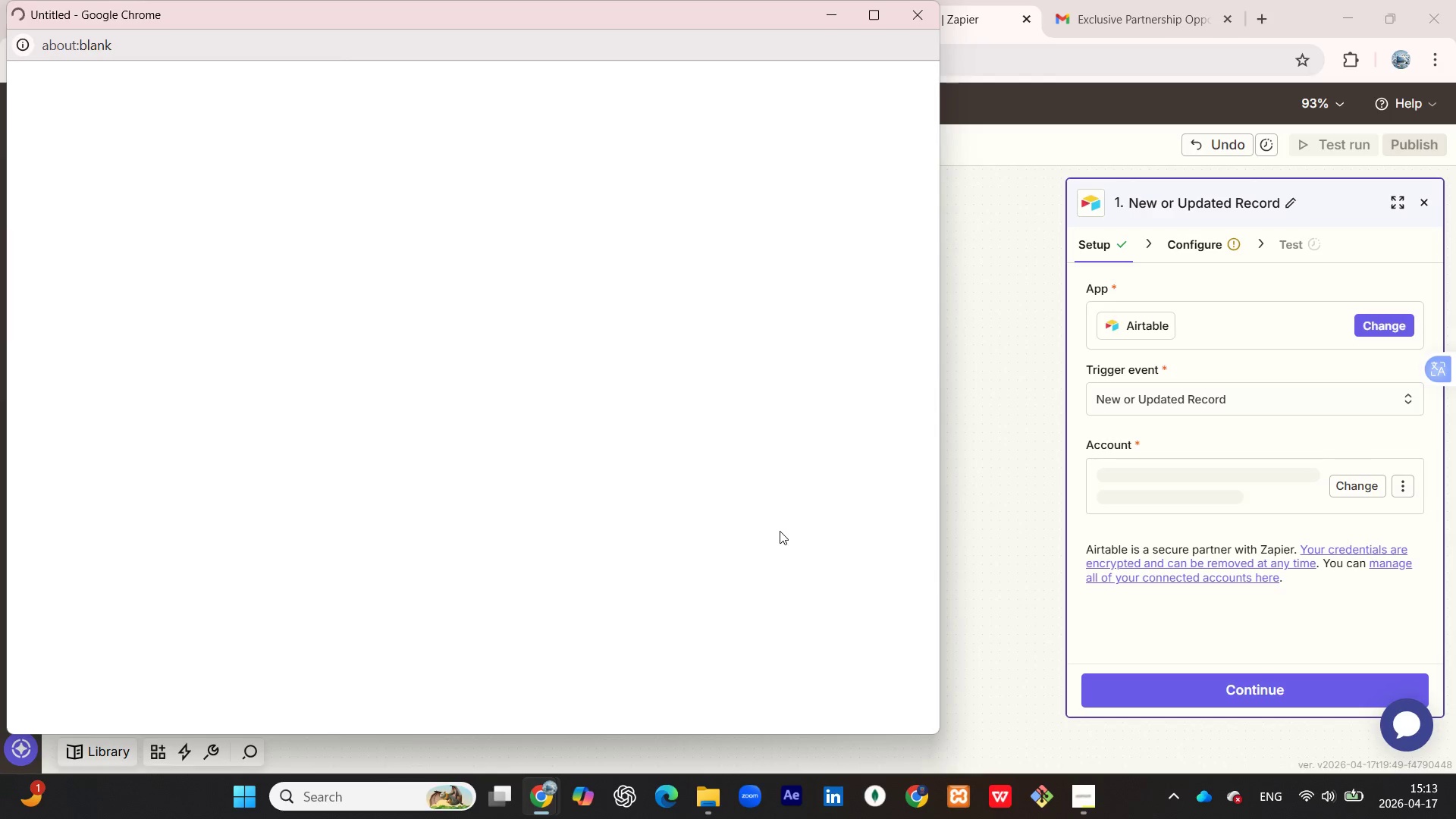 
left_click([391, 325])
 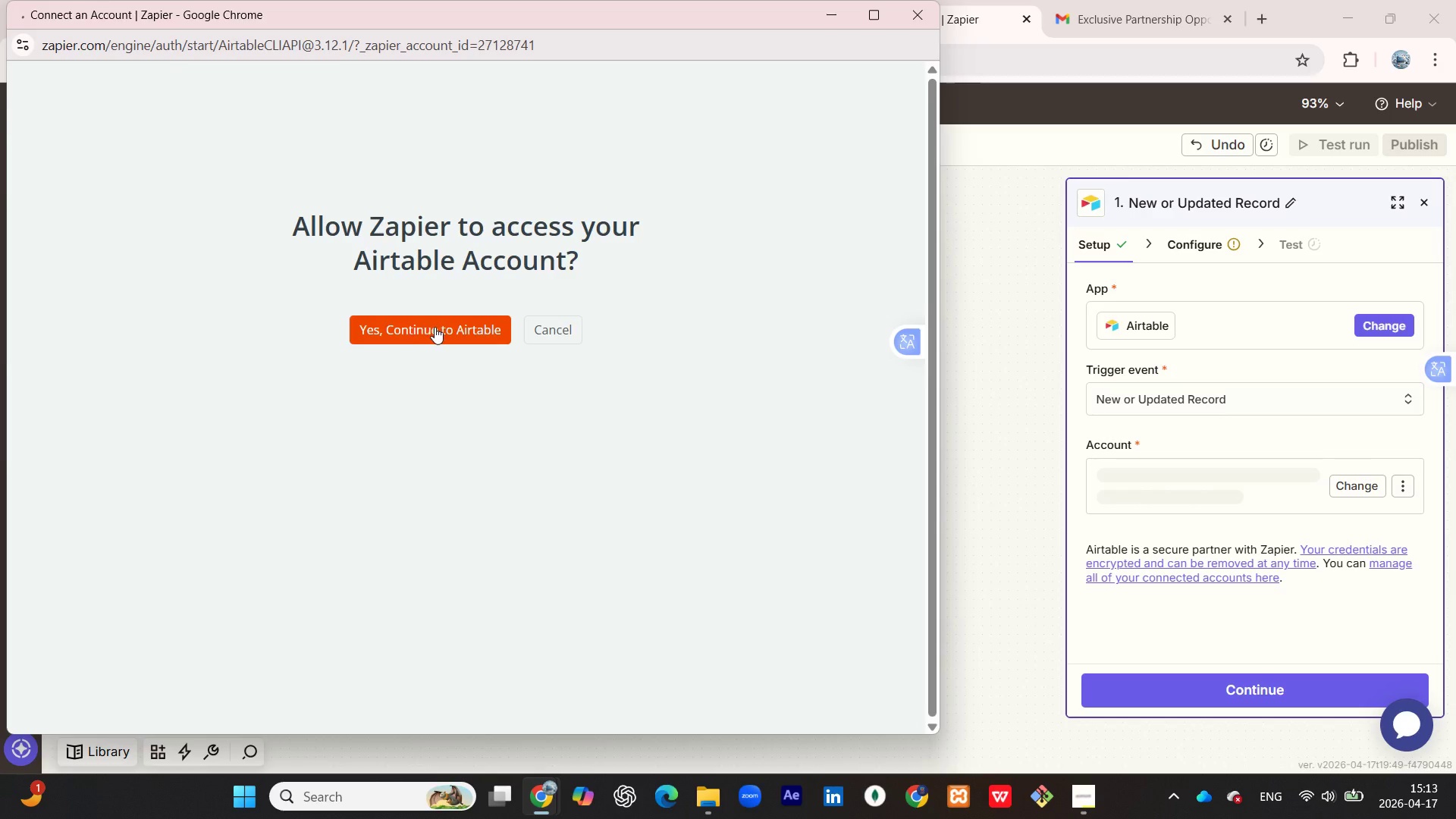 
wait(9.95)
 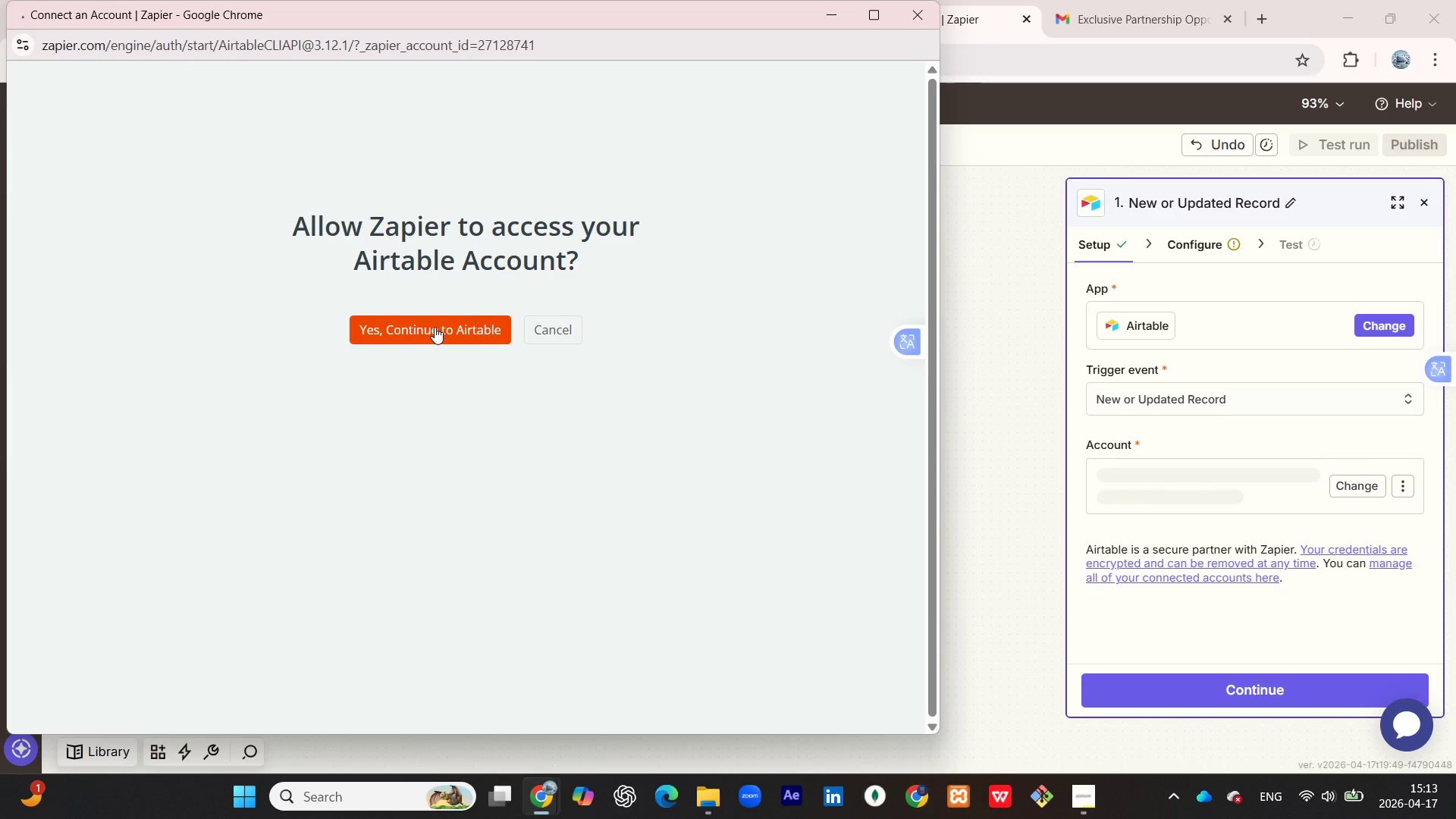 
scroll: coordinate [477, 369], scroll_direction: down, amount: 5.0
 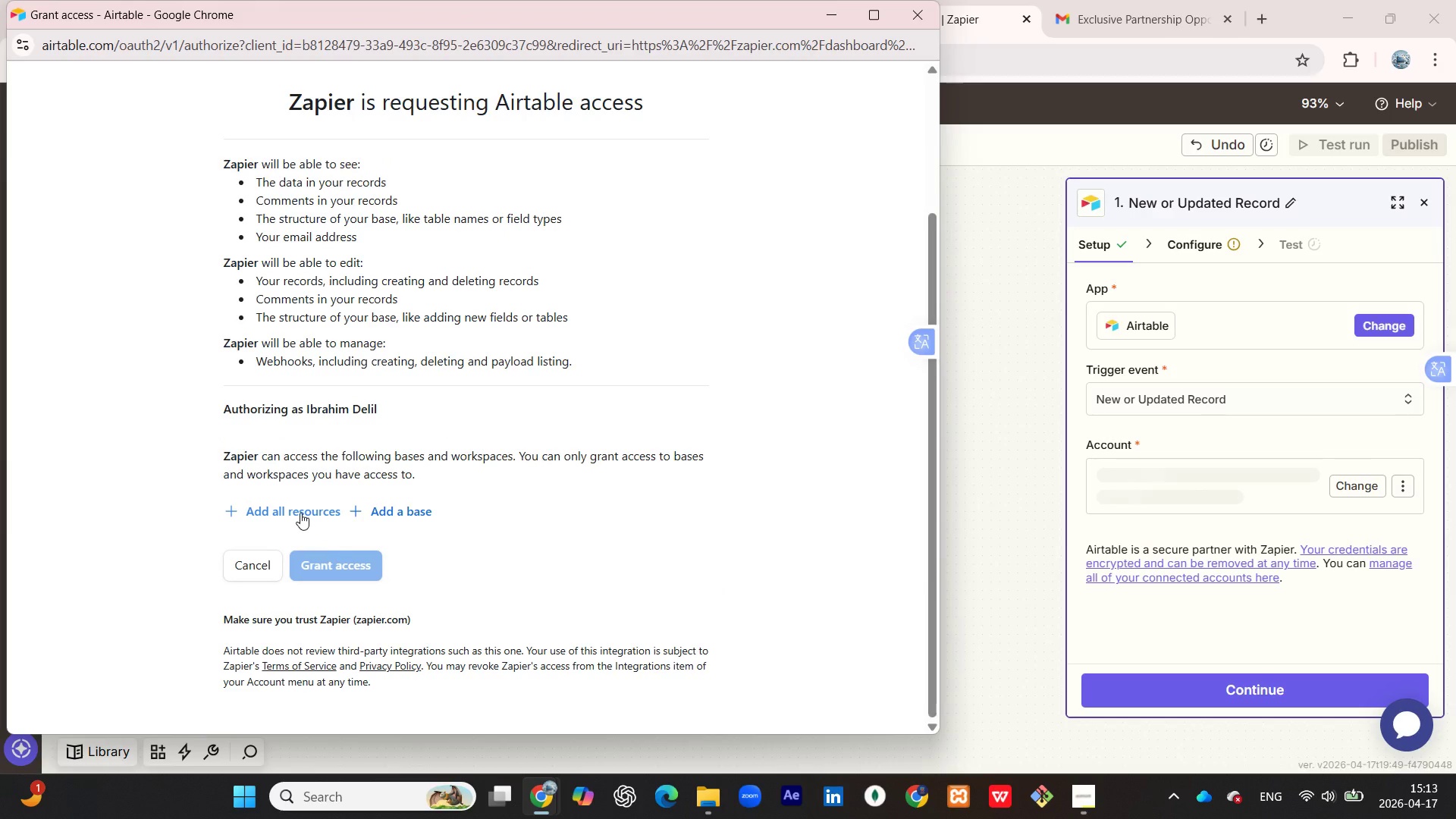 
left_click([300, 513])
 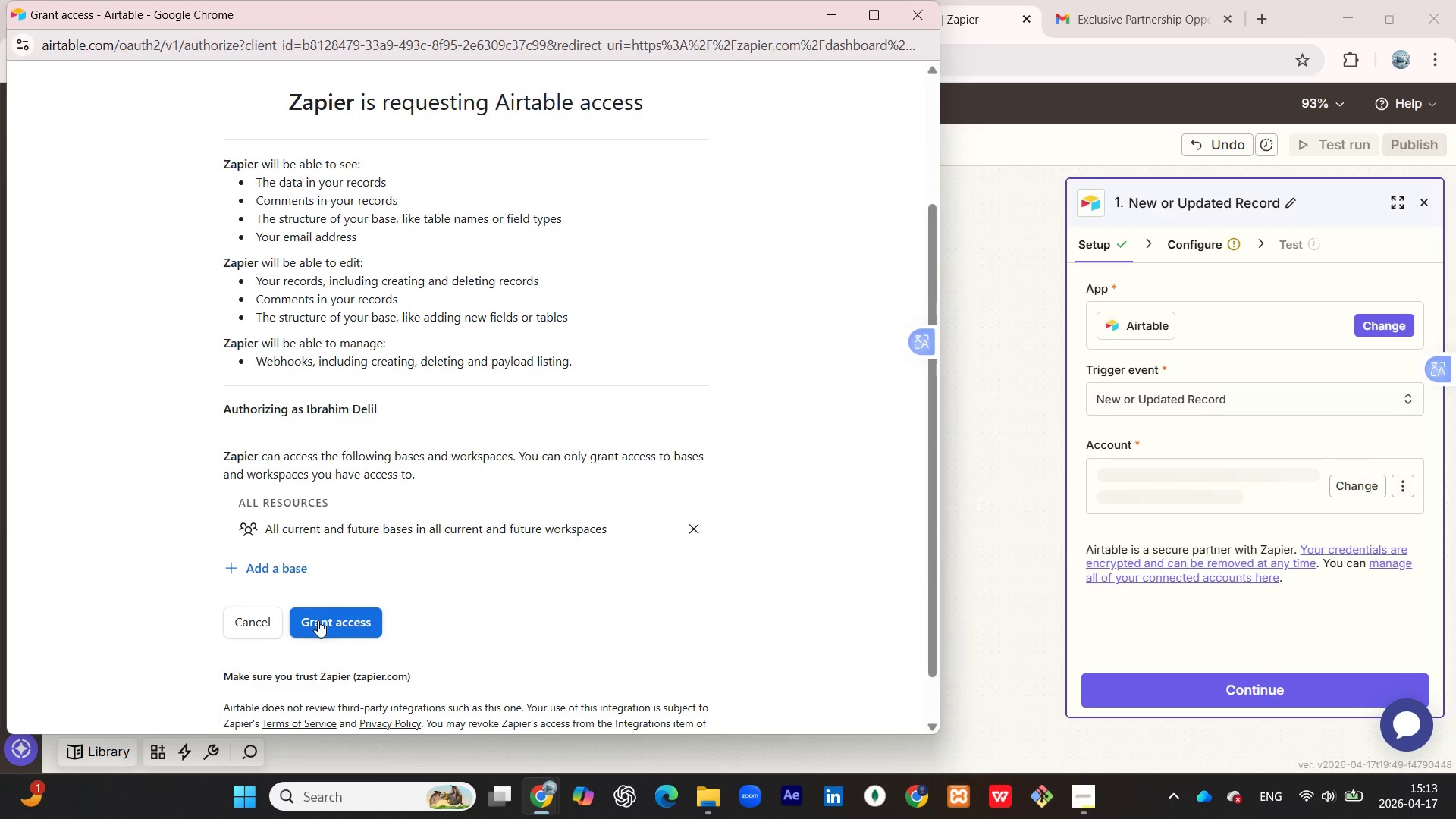 
left_click([318, 620])
 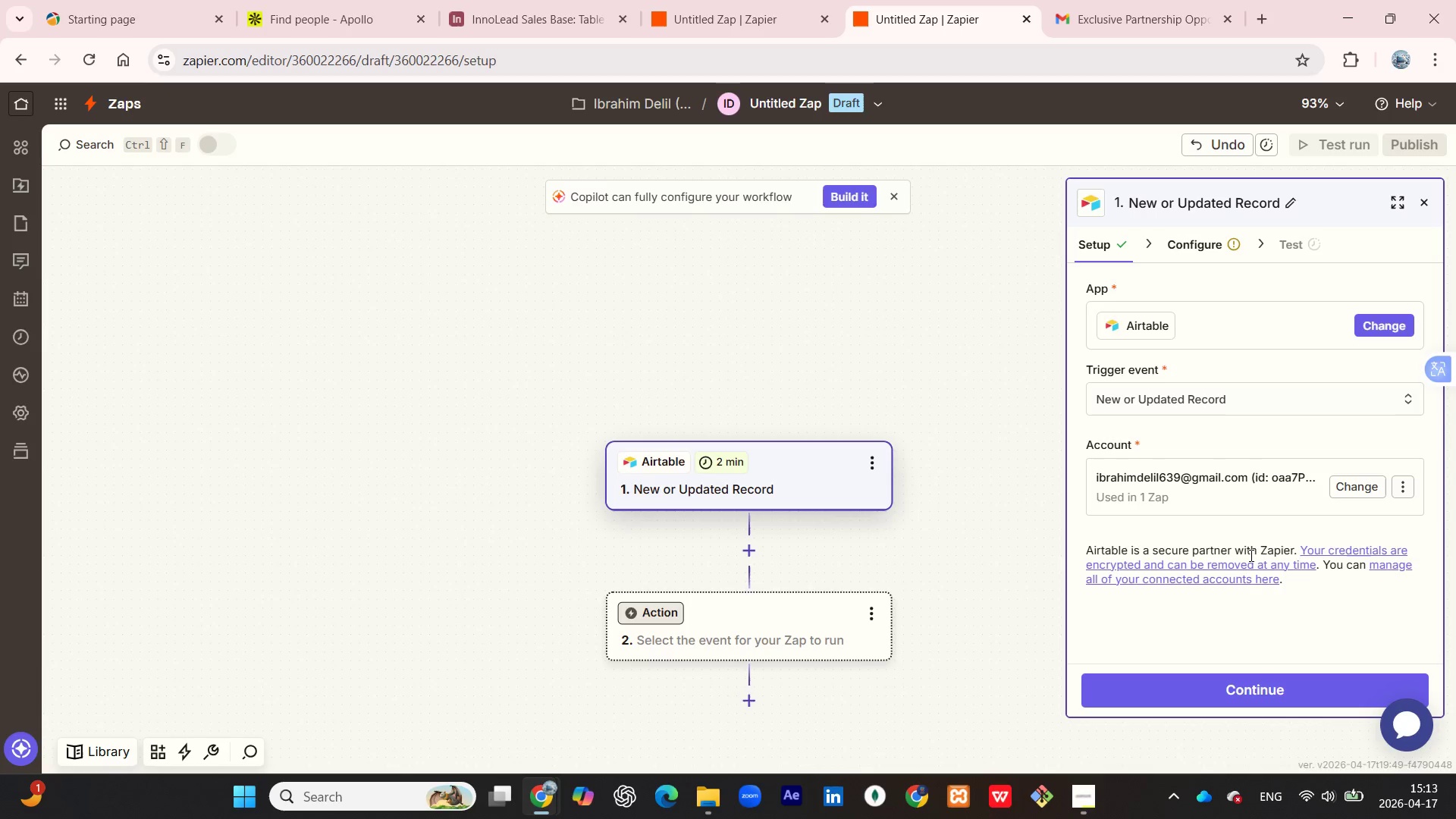 
wait(6.86)
 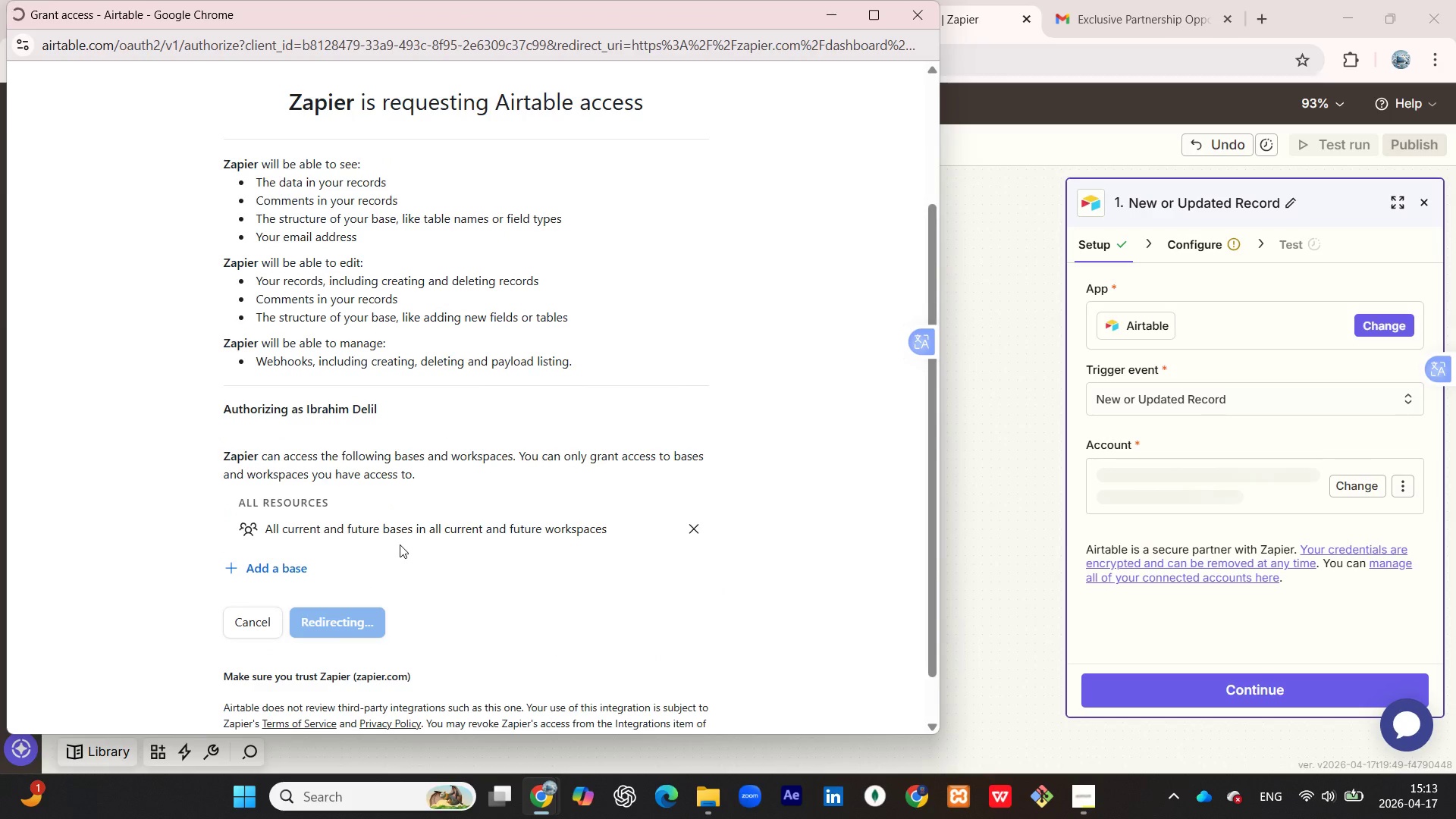 
left_click([1215, 693])
 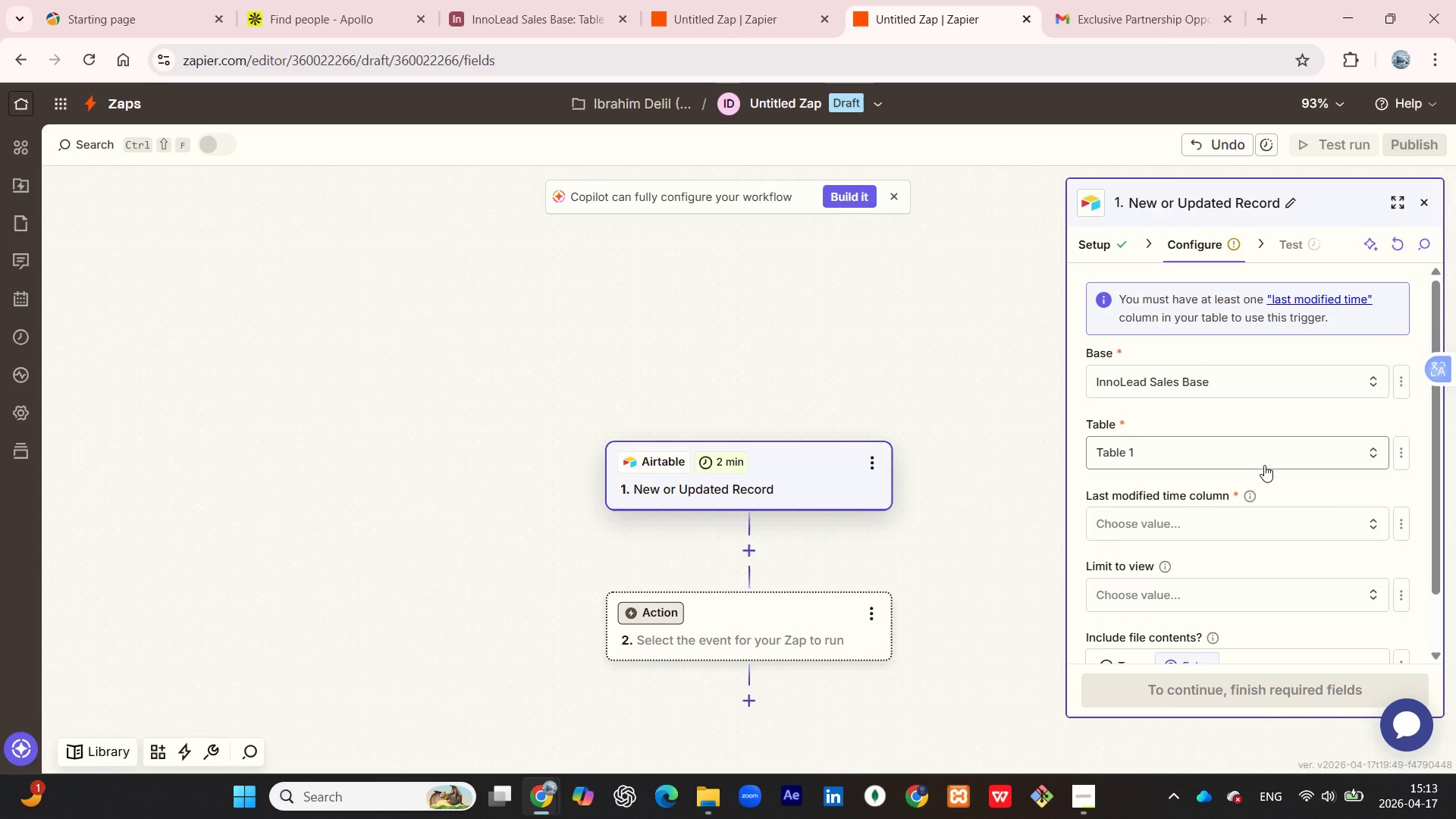 
scroll: coordinate [1262, 469], scroll_direction: down, amount: 4.0
 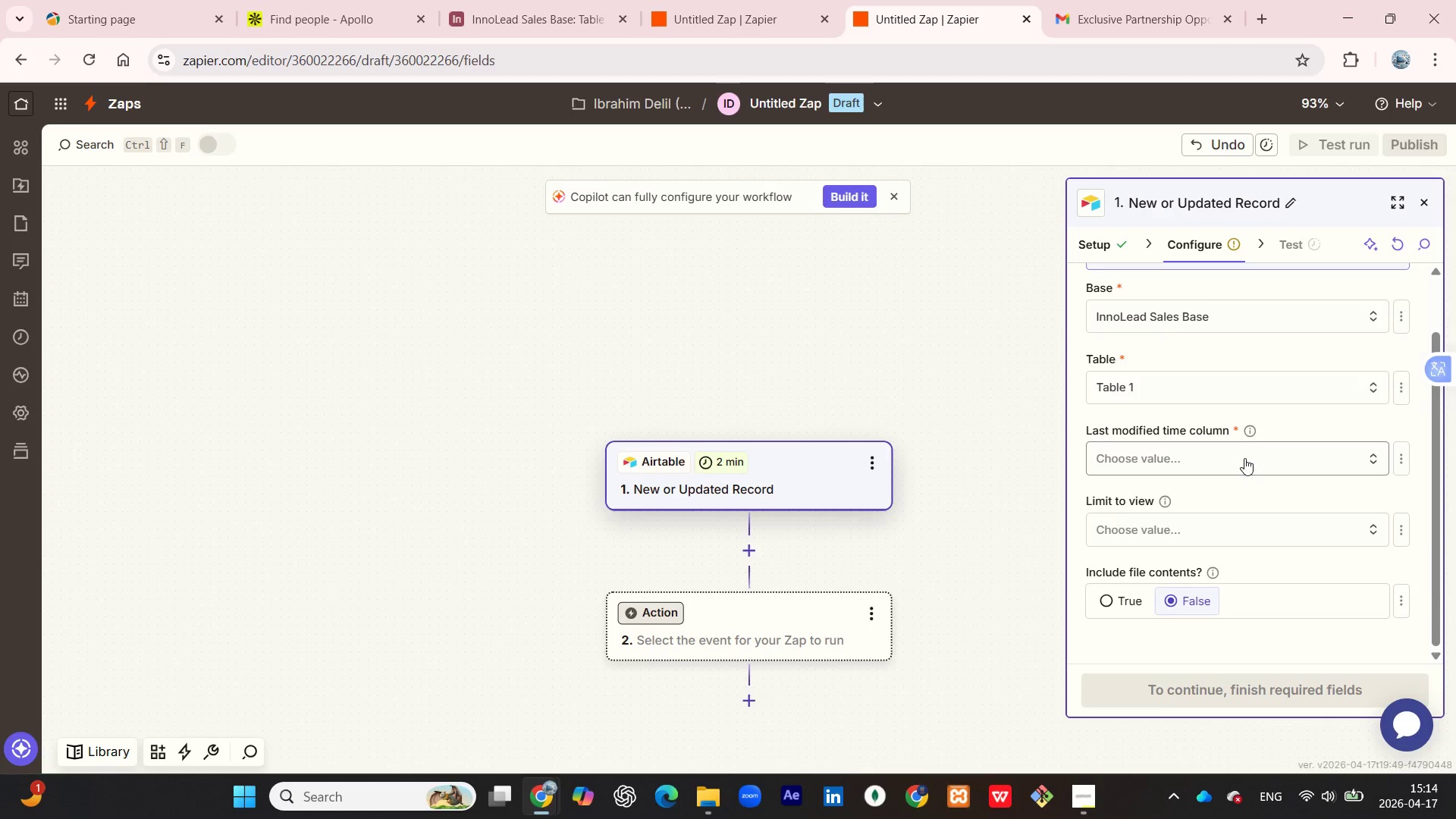 
left_click([1244, 458])
 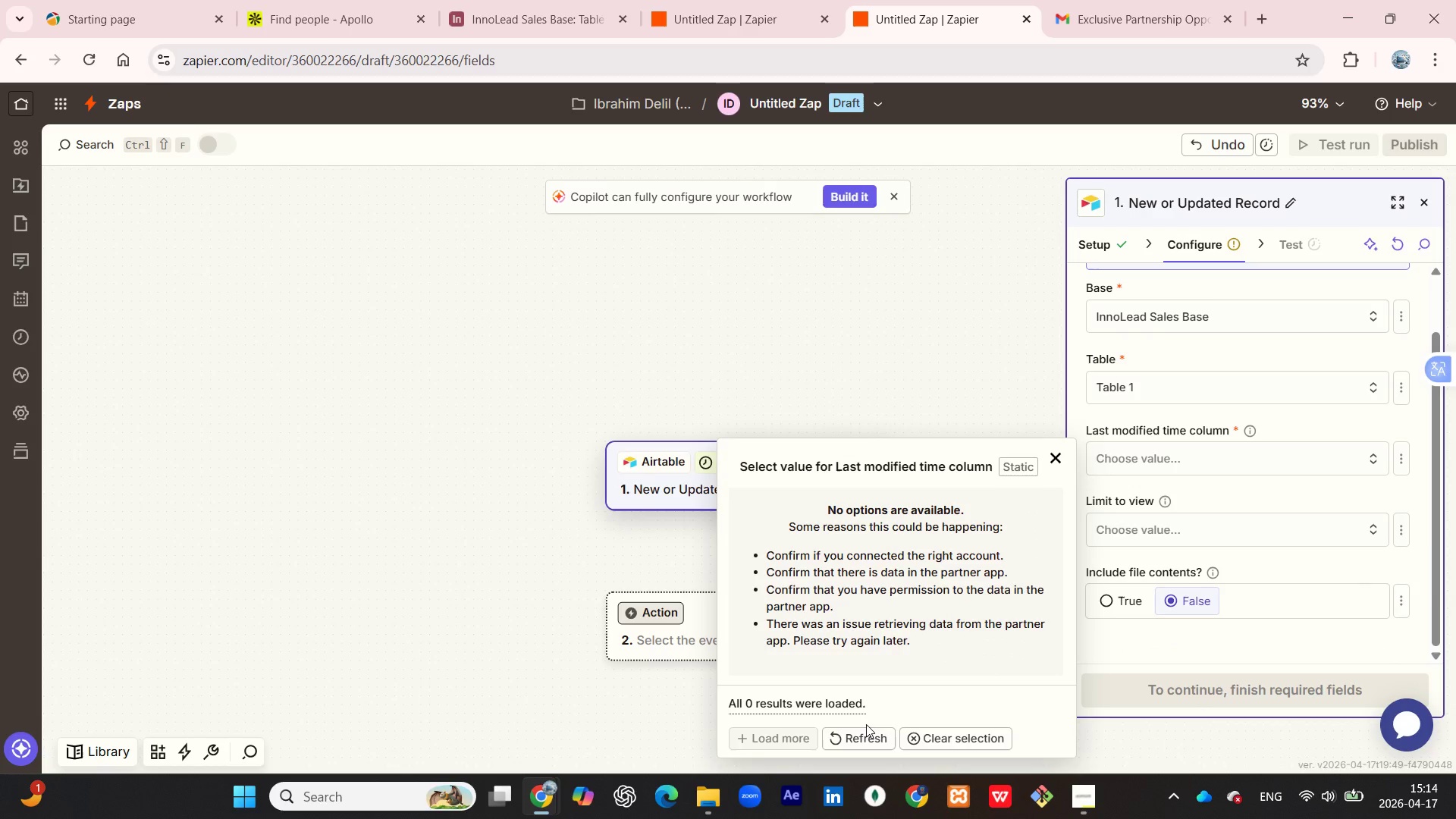 
left_click([861, 731])
 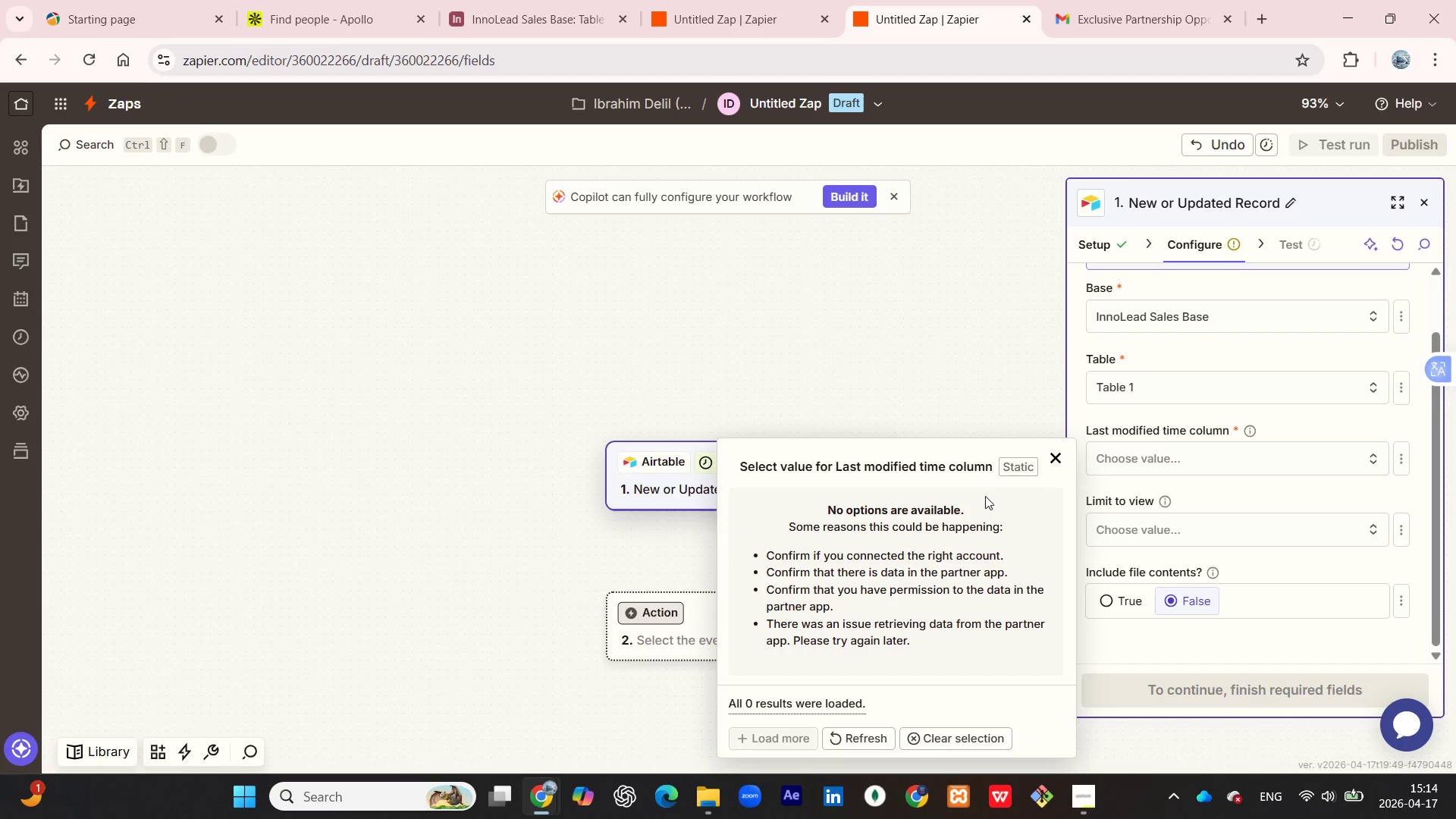 
left_click([1013, 466])
 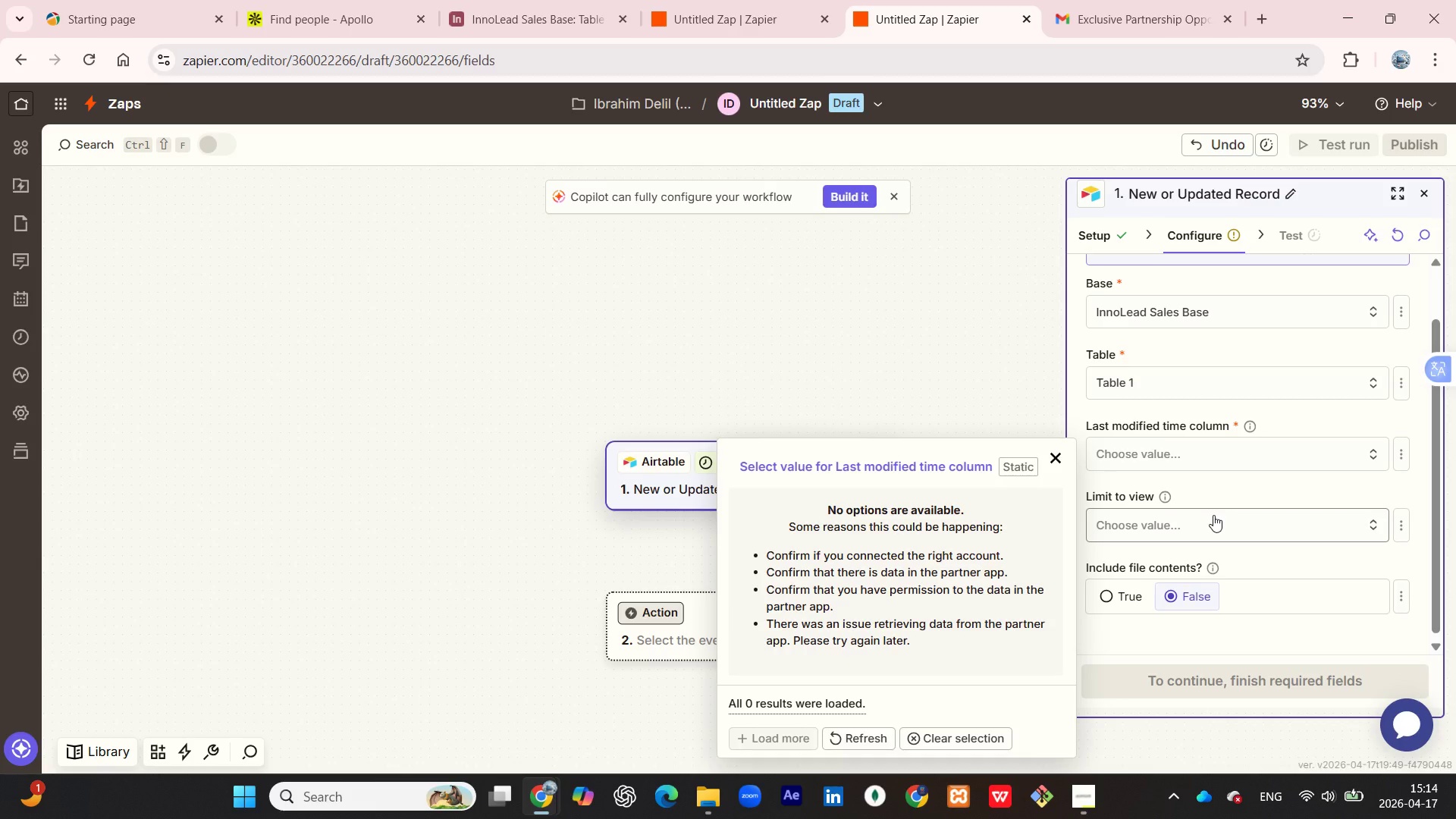 
left_click([1213, 515])
 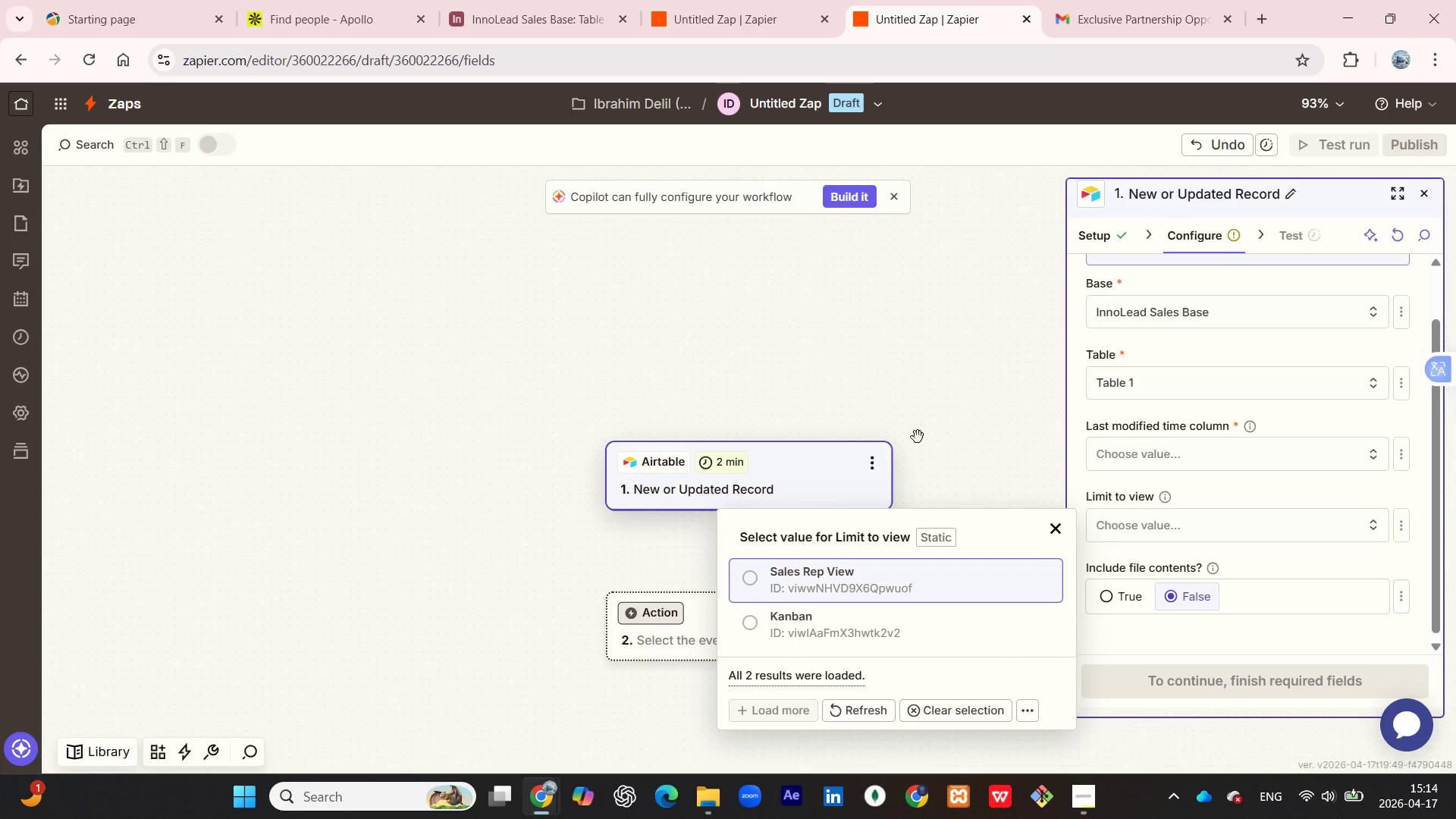 
left_click([962, 422])
 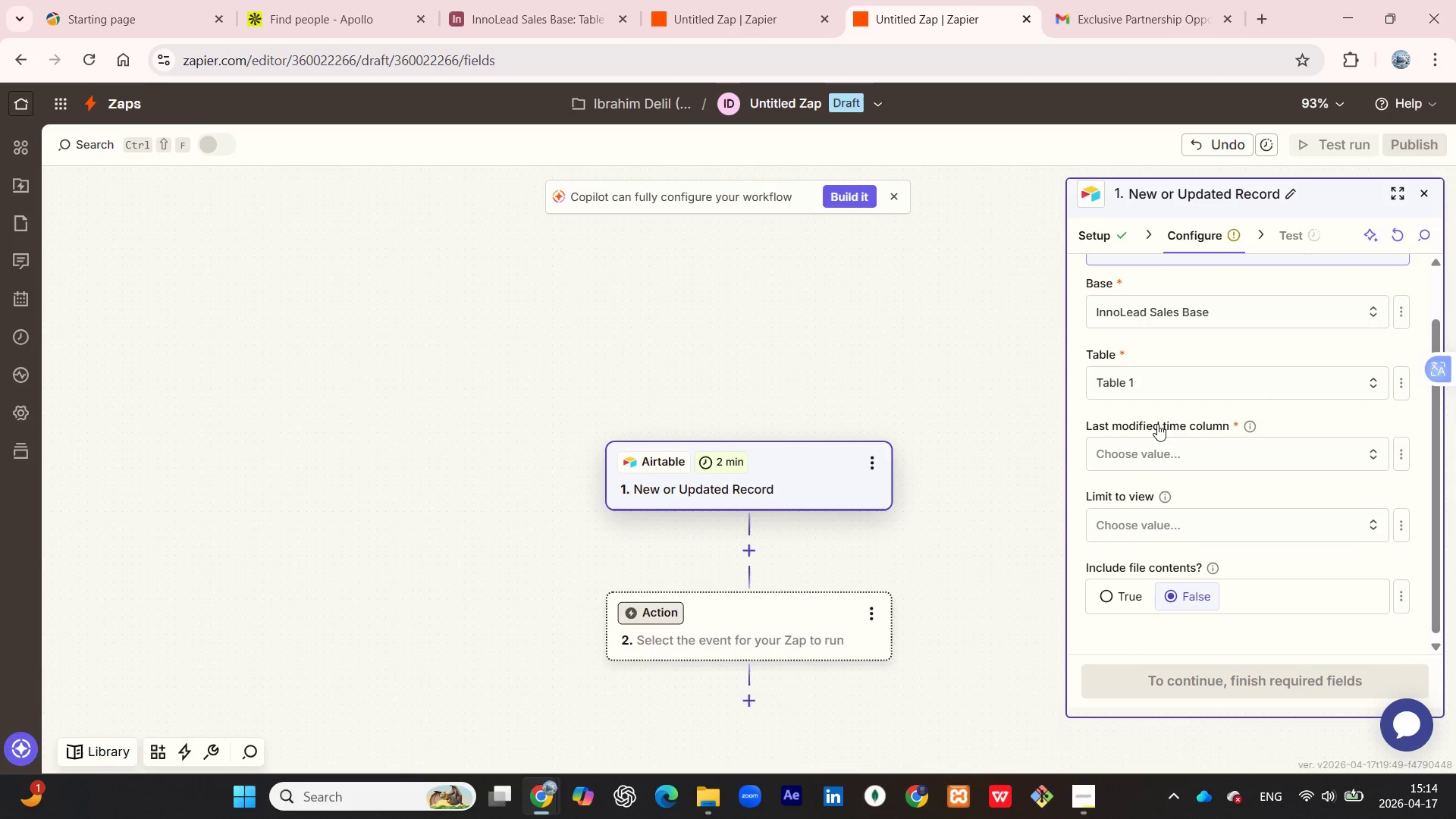 
scroll: coordinate [1158, 424], scroll_direction: down, amount: 3.0
 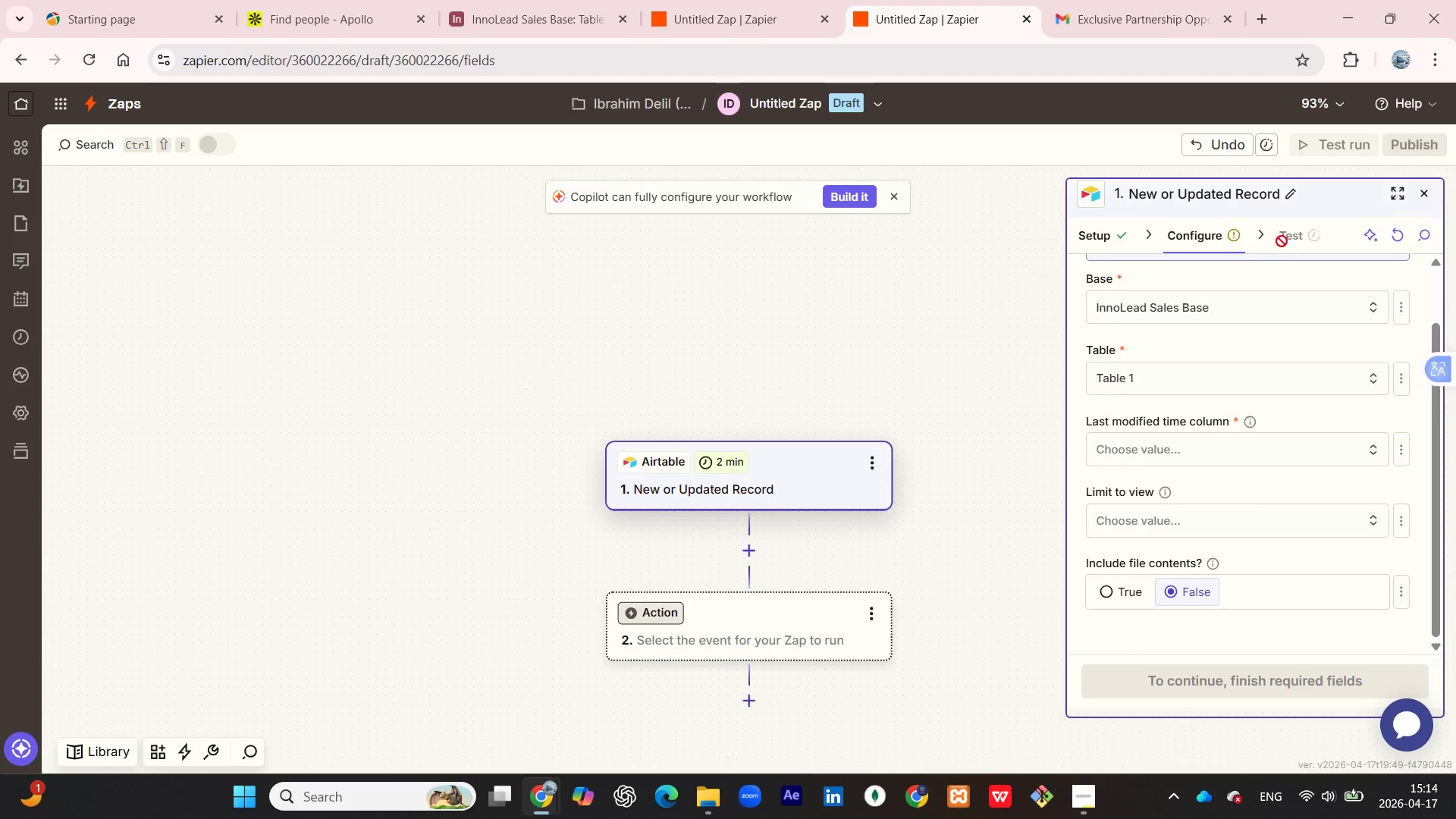 
left_click([1282, 241])
 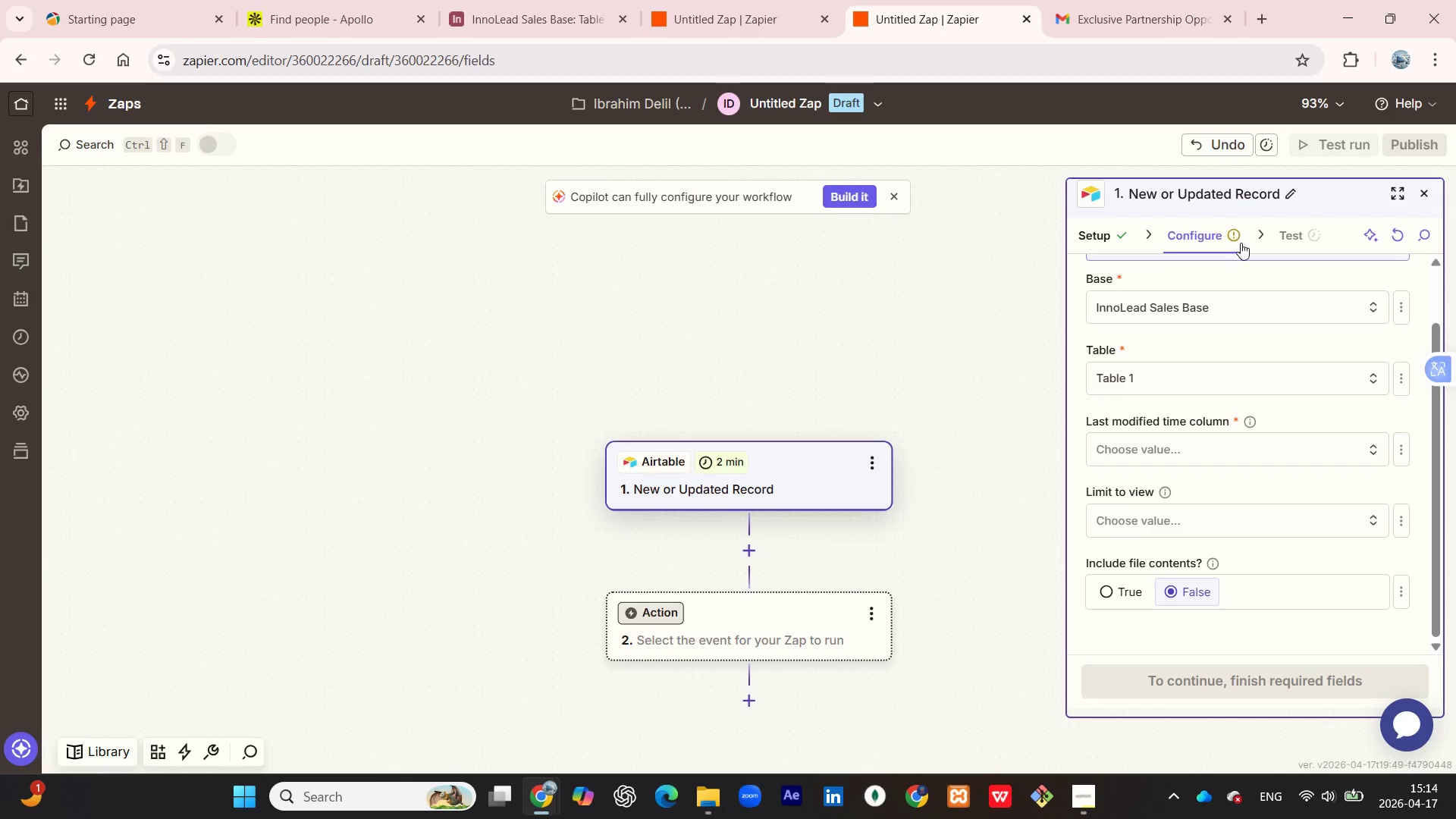 
scroll: coordinate [1207, 410], scroll_direction: up, amount: 1.0
 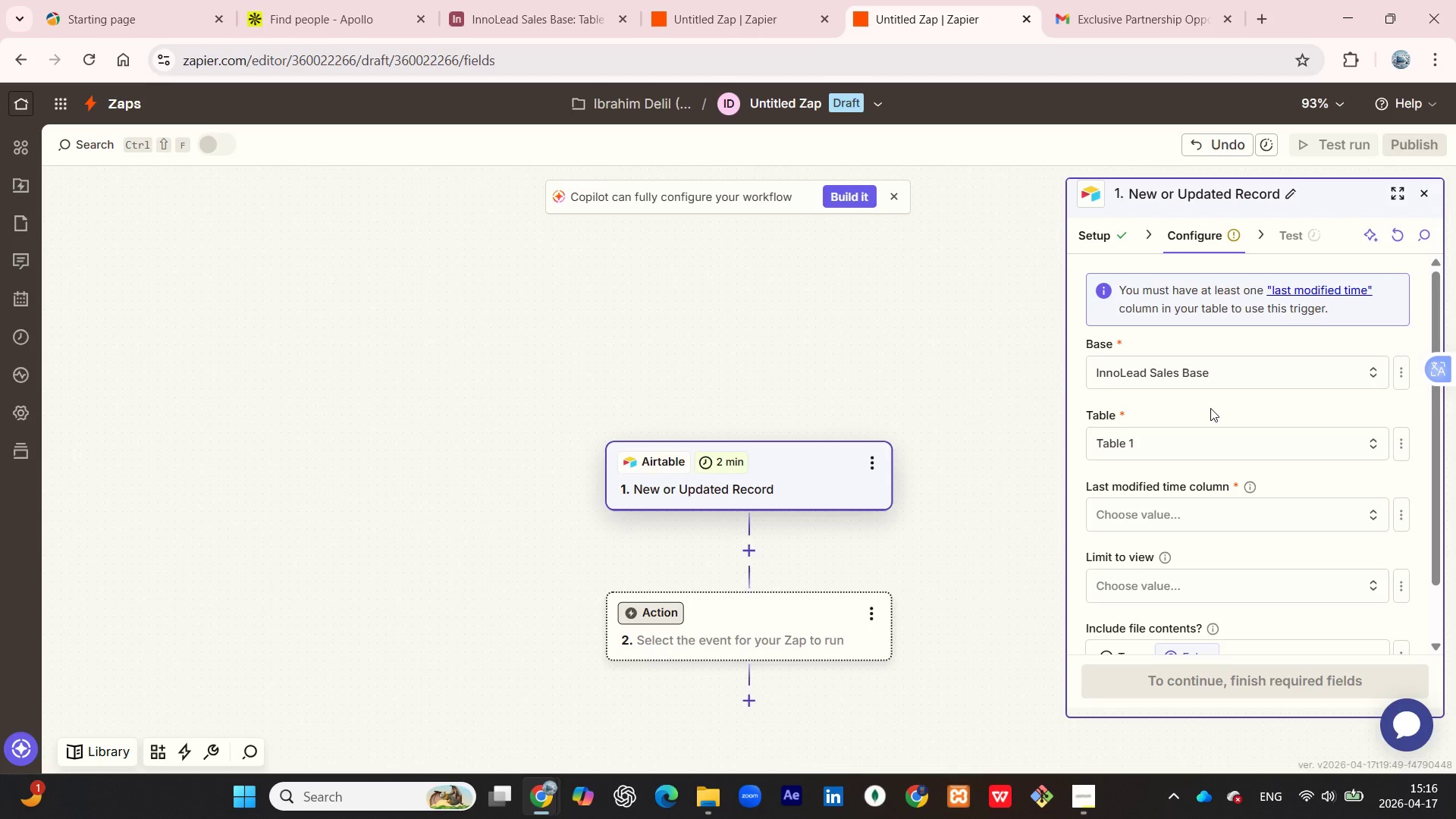 
wait(107.3)
 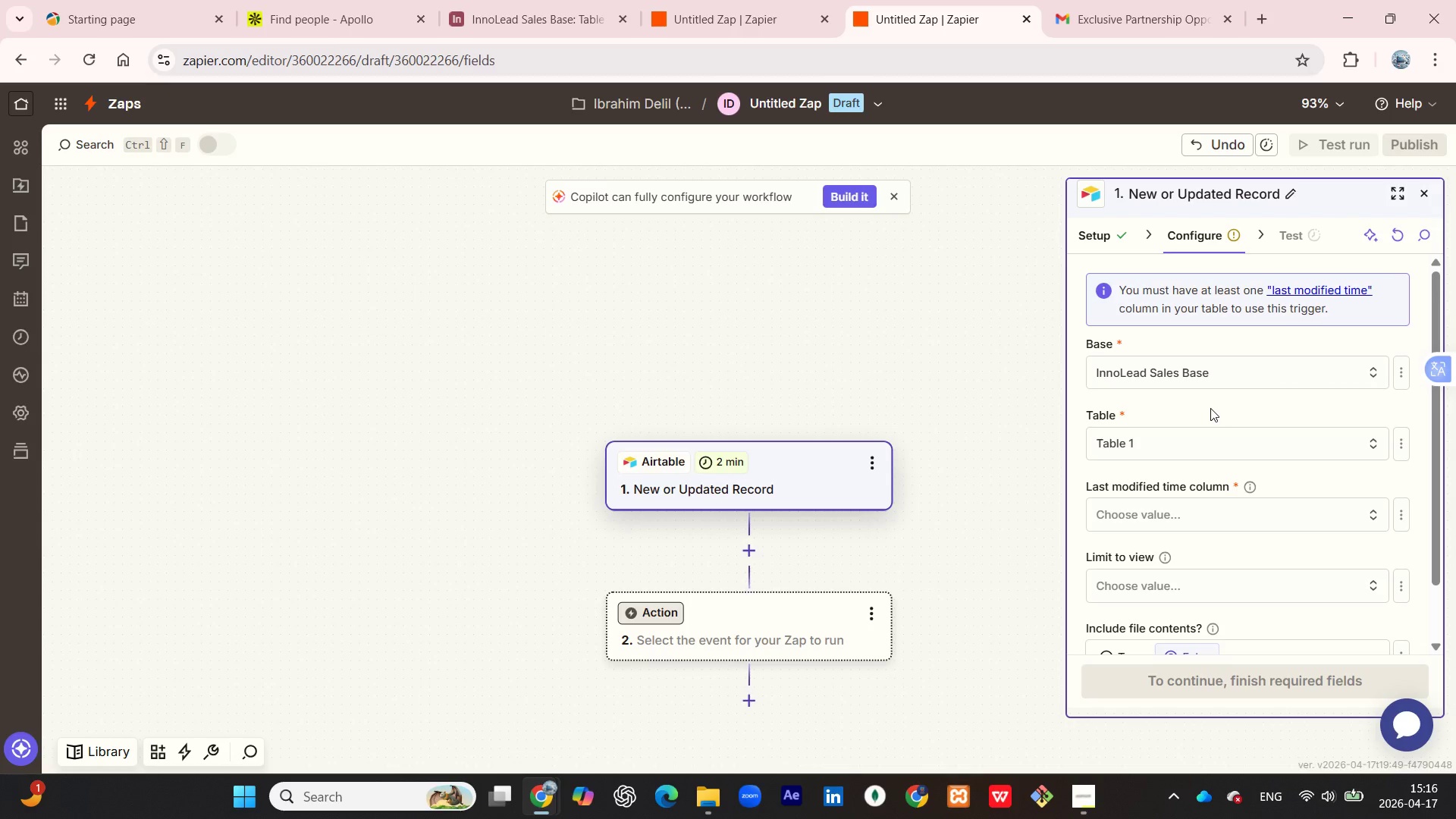 
left_click([1090, 228])
 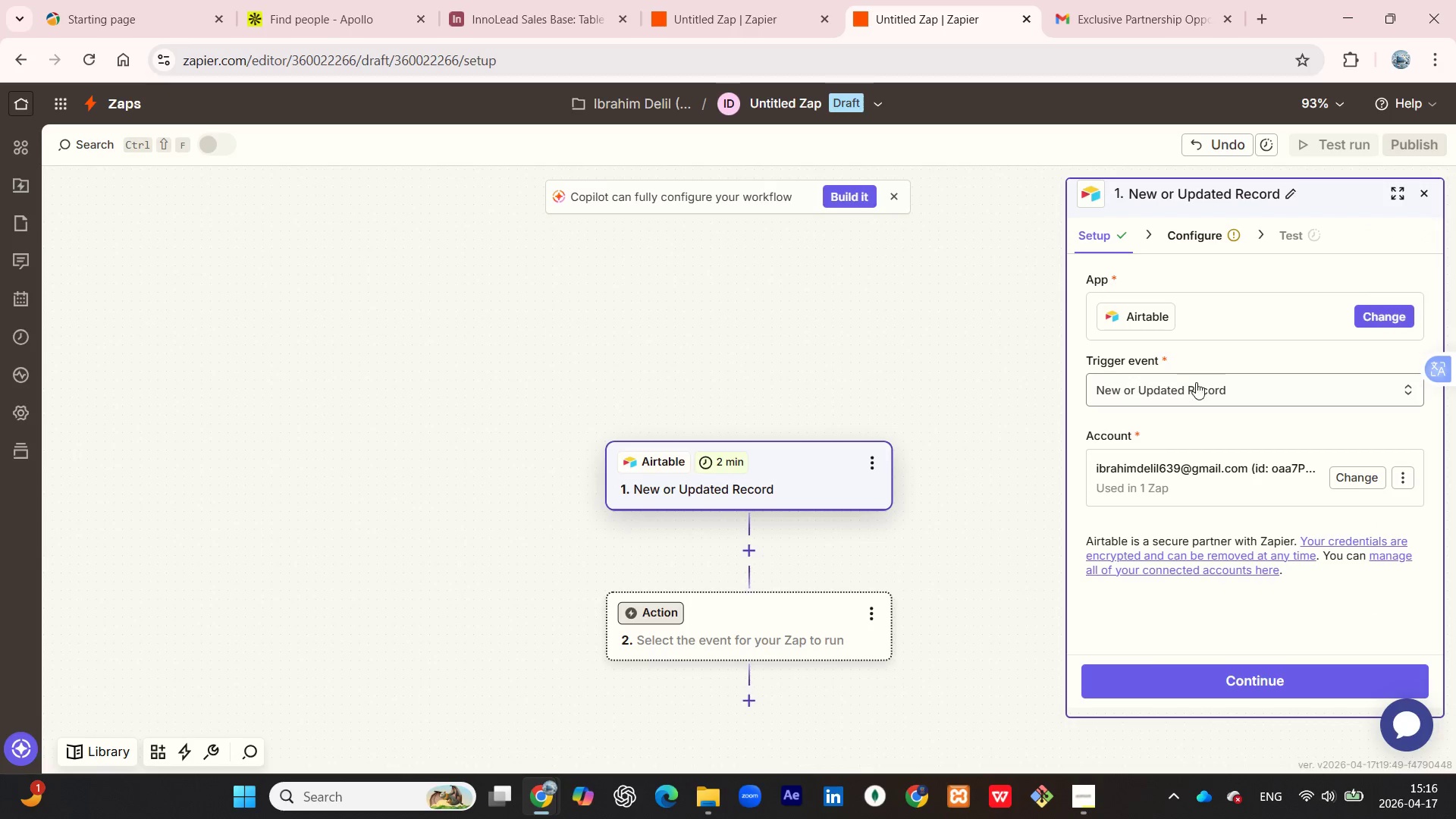 
left_click([1199, 382])
 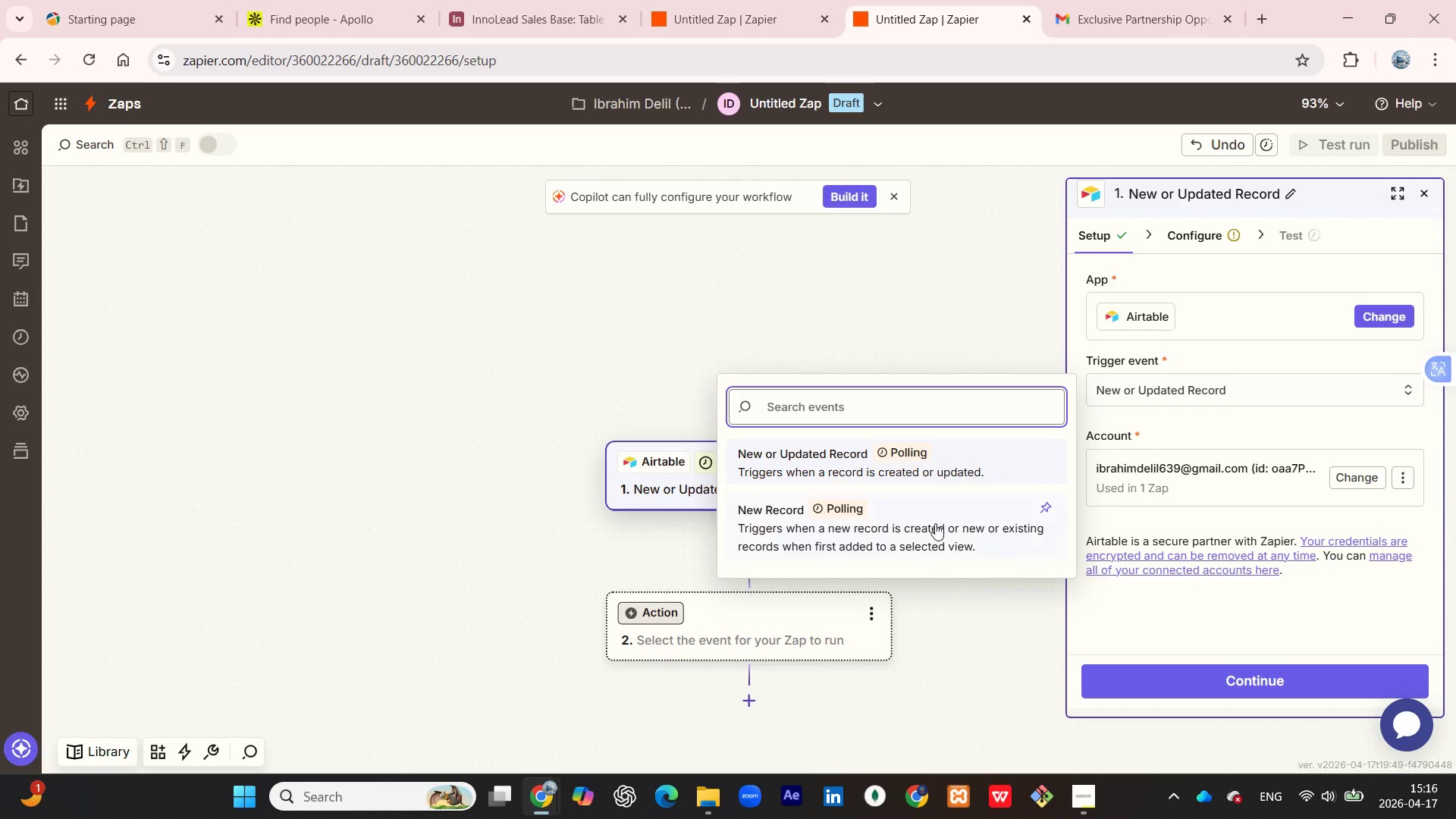 
left_click([934, 524])
 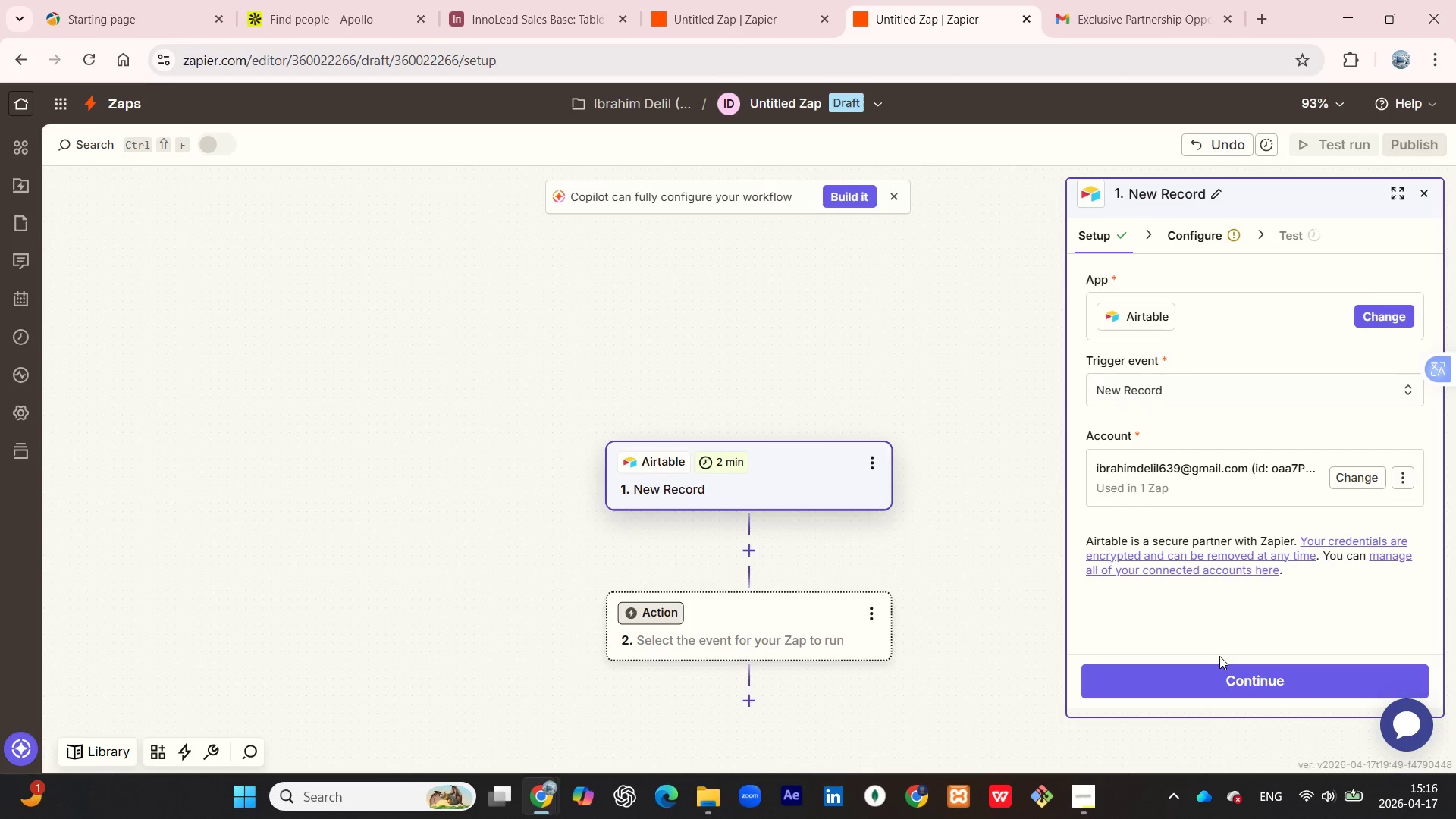 
left_click([1222, 674])
 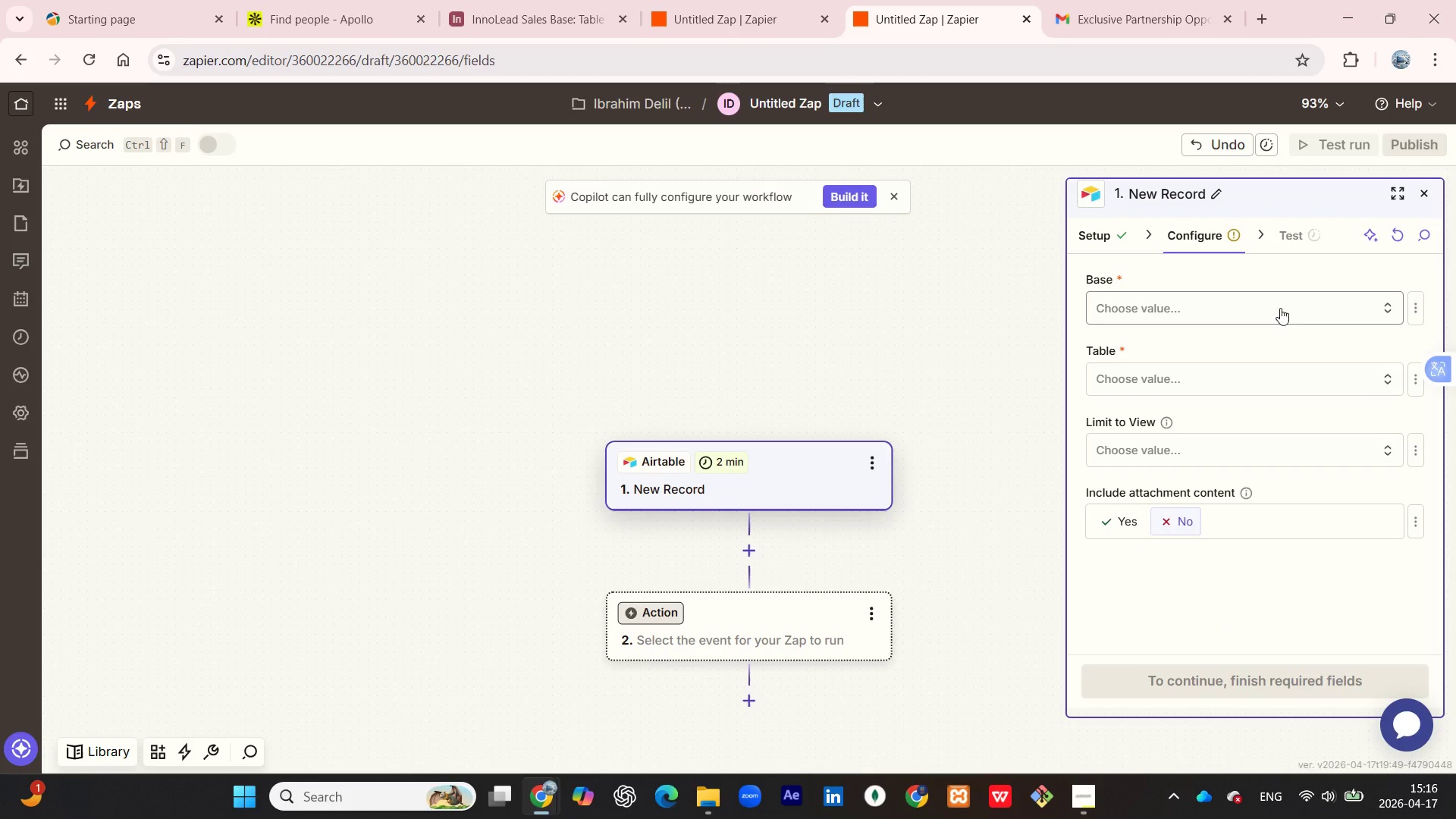 
left_click([1280, 300])
 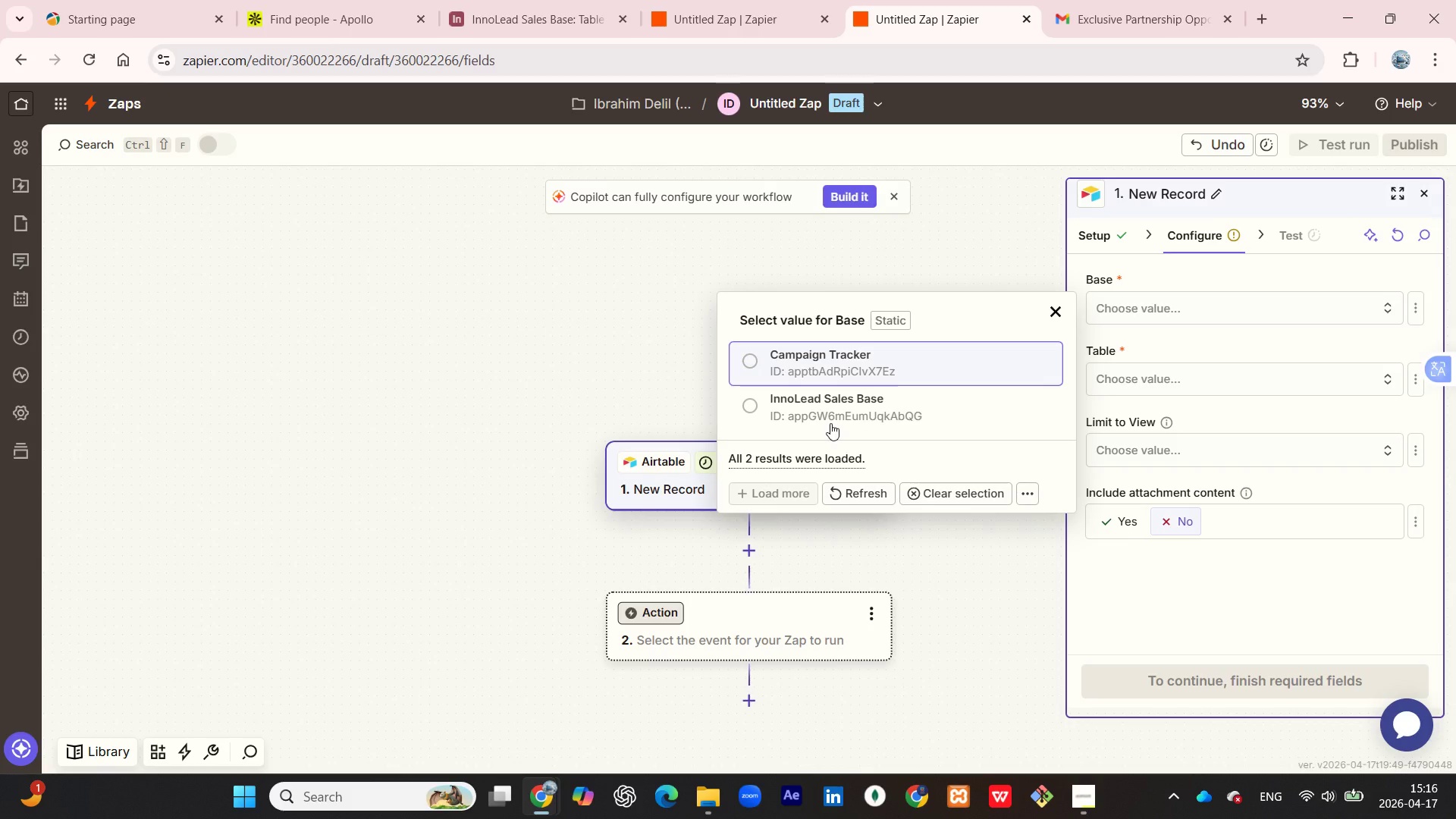 
left_click([831, 404])
 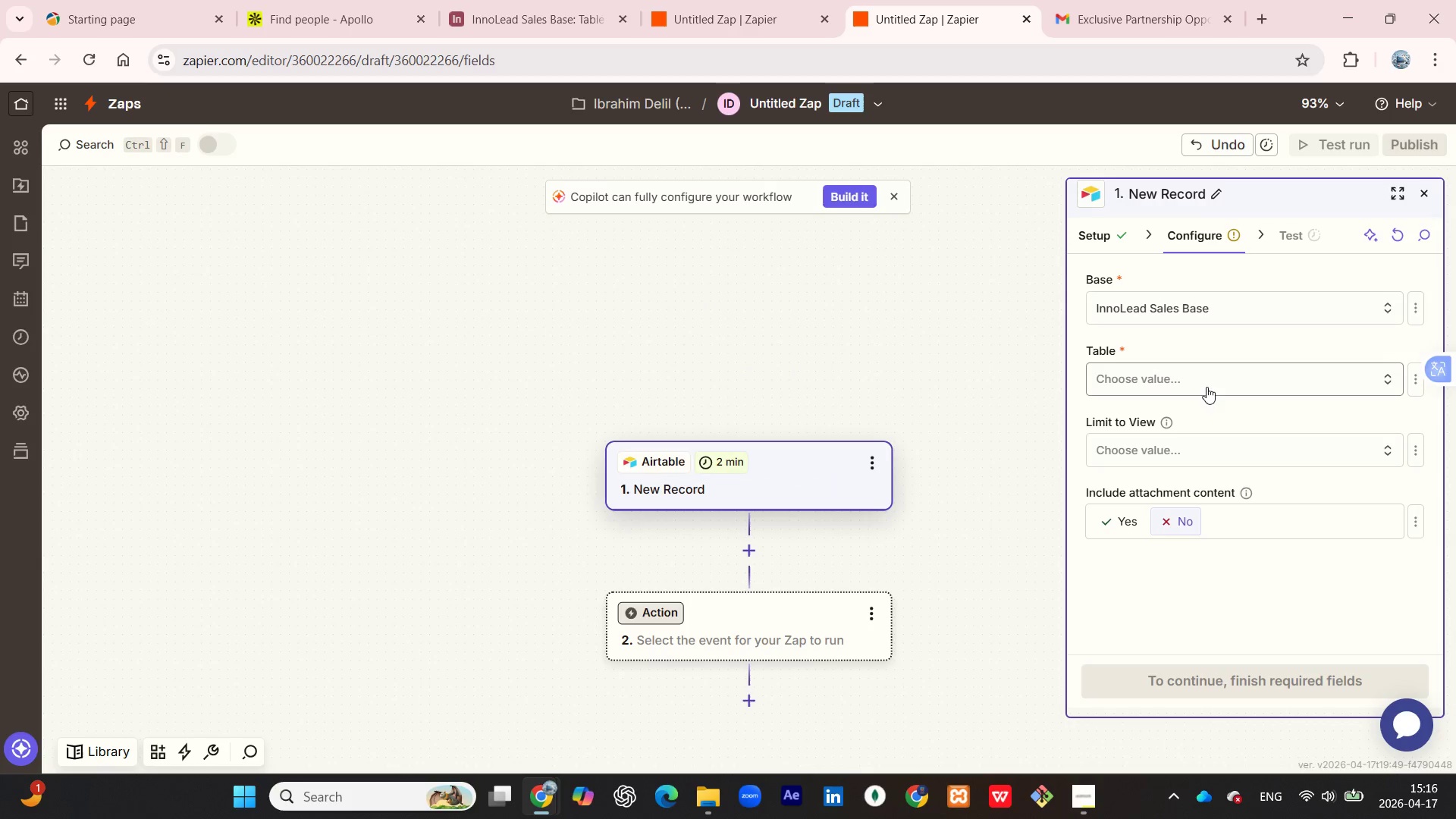 
left_click([1220, 381])
 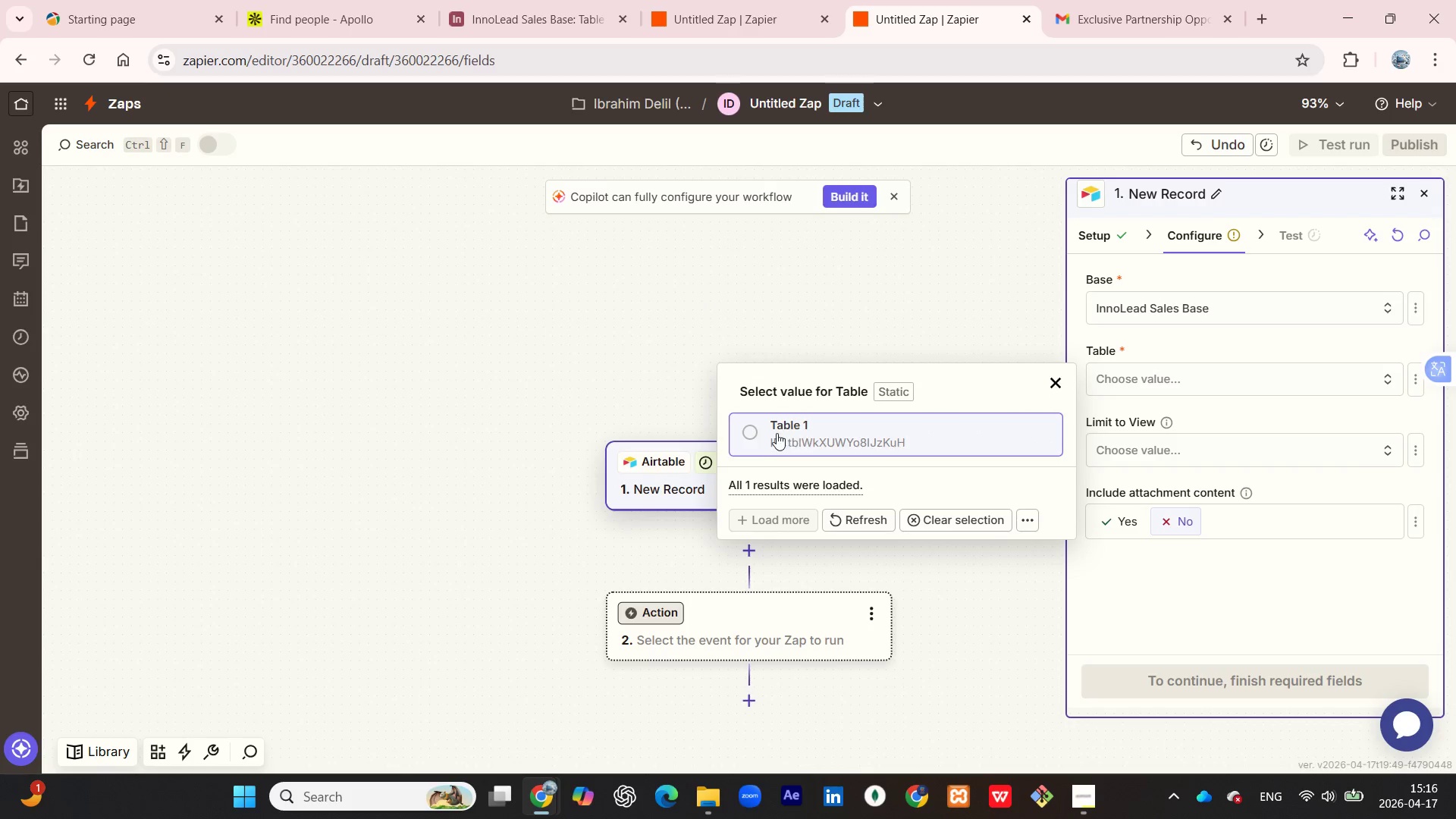 
left_click([764, 434])
 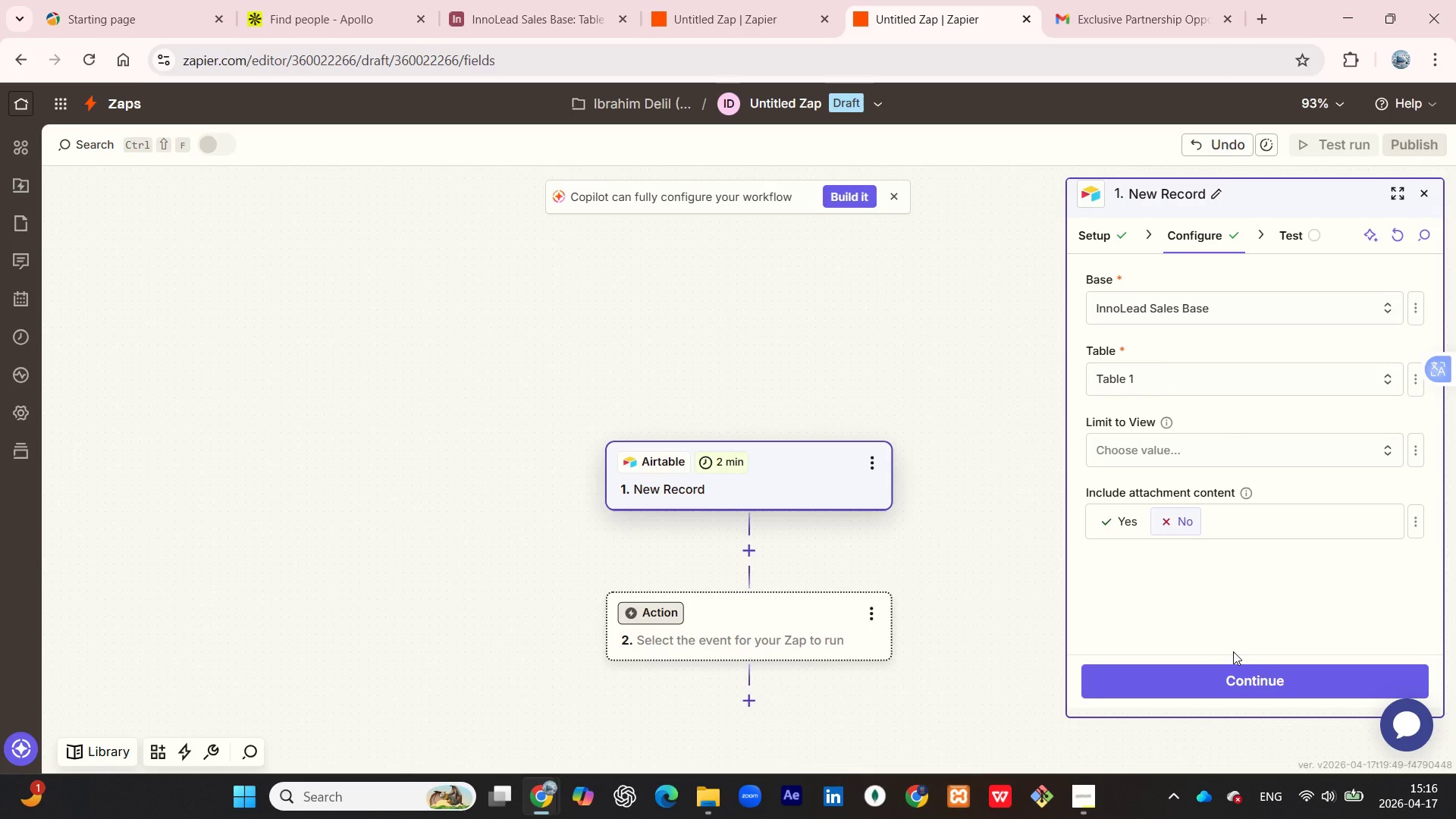 
left_click([1225, 678])
 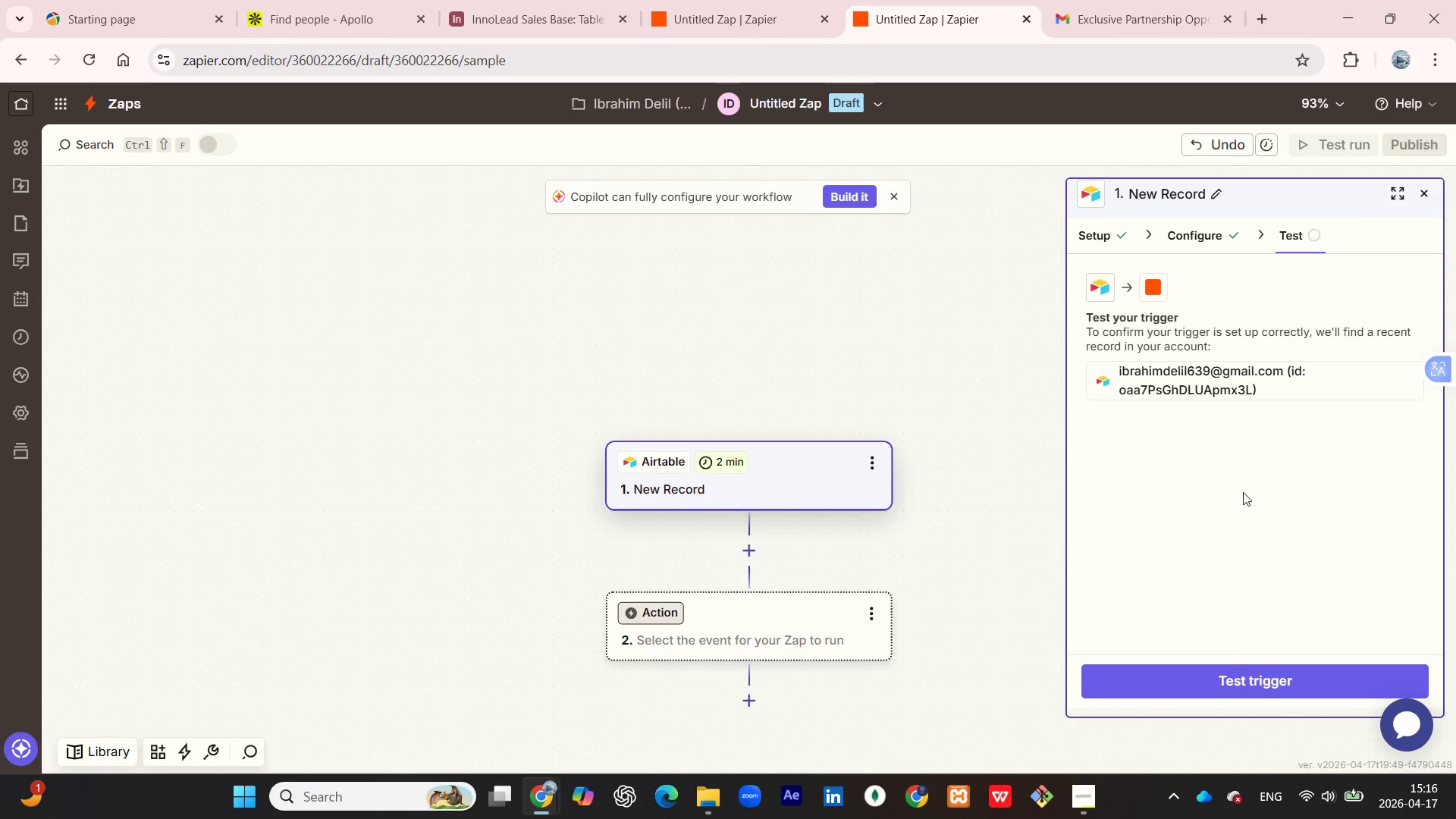 
wait(5.5)
 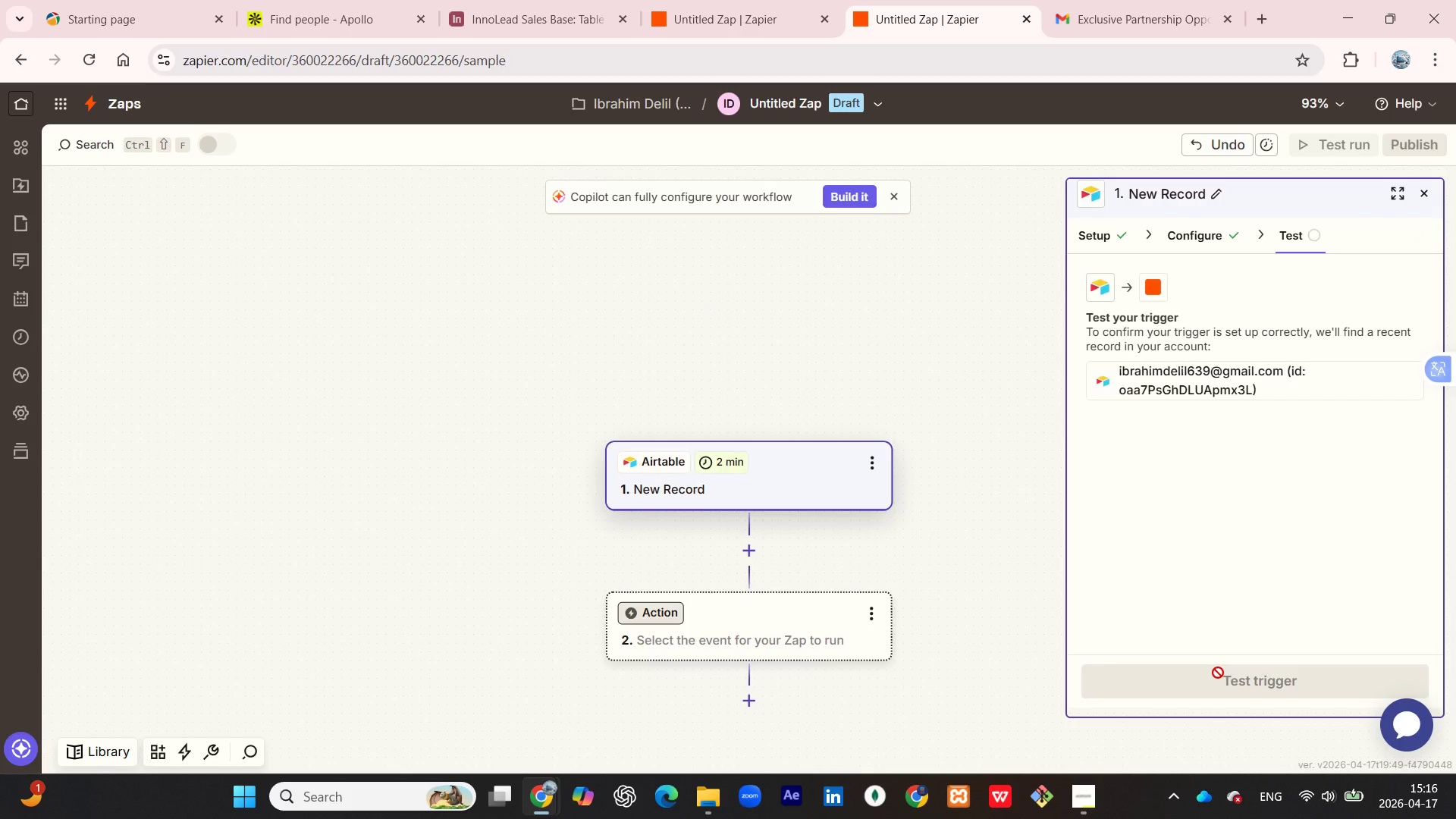 
left_click([1225, 689])
 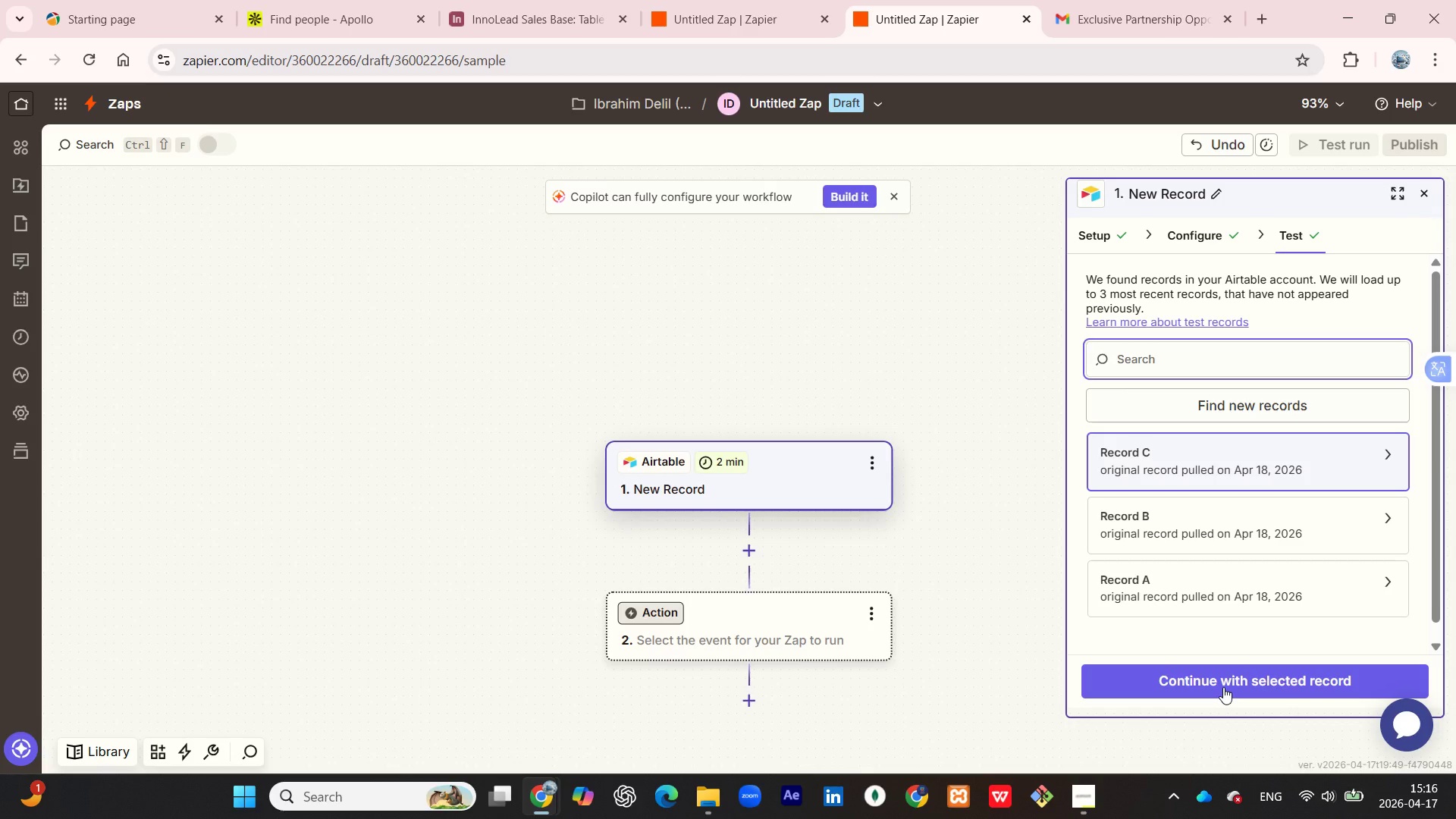 
wait(16.89)
 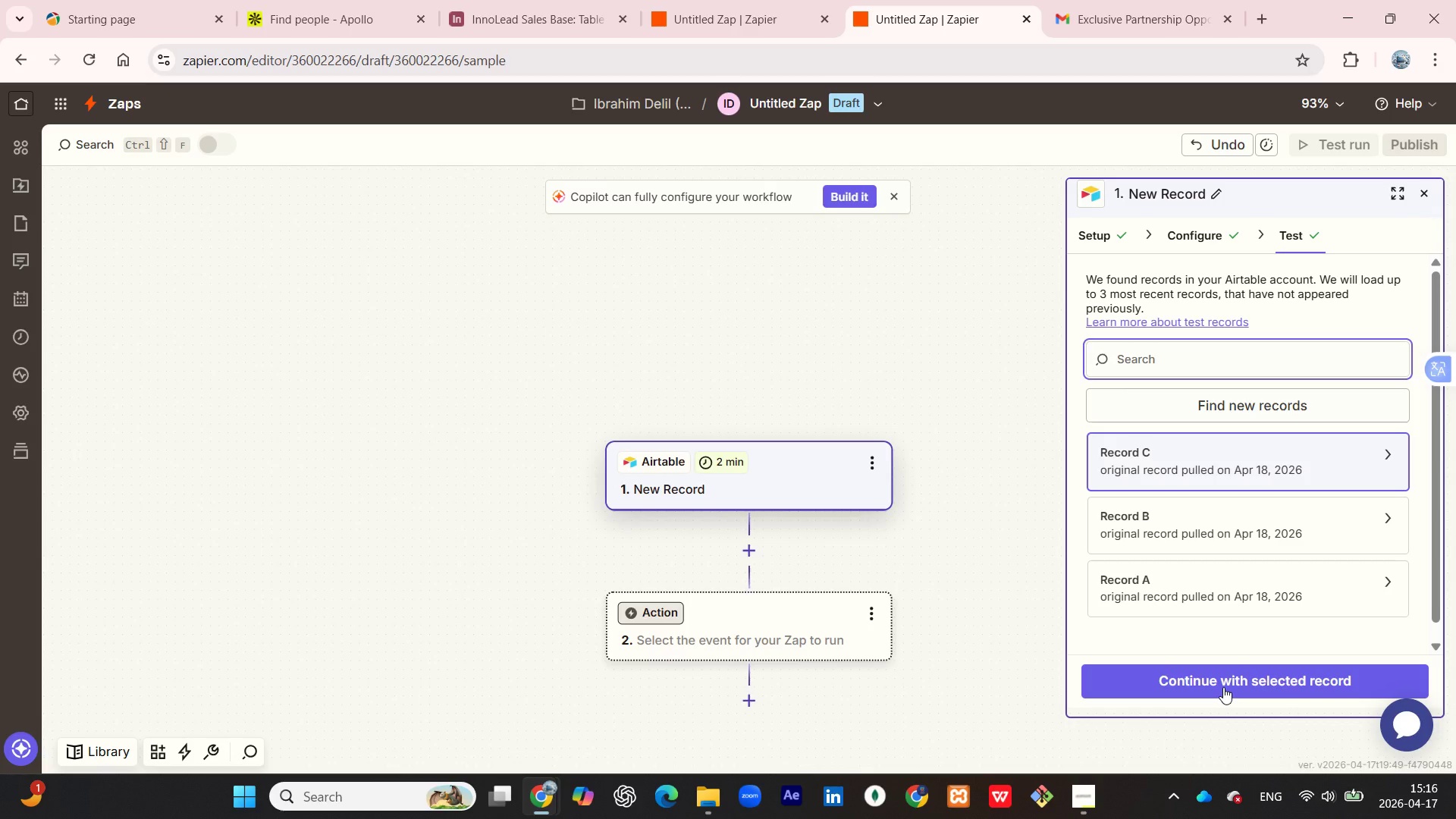 
left_click([753, 556])
 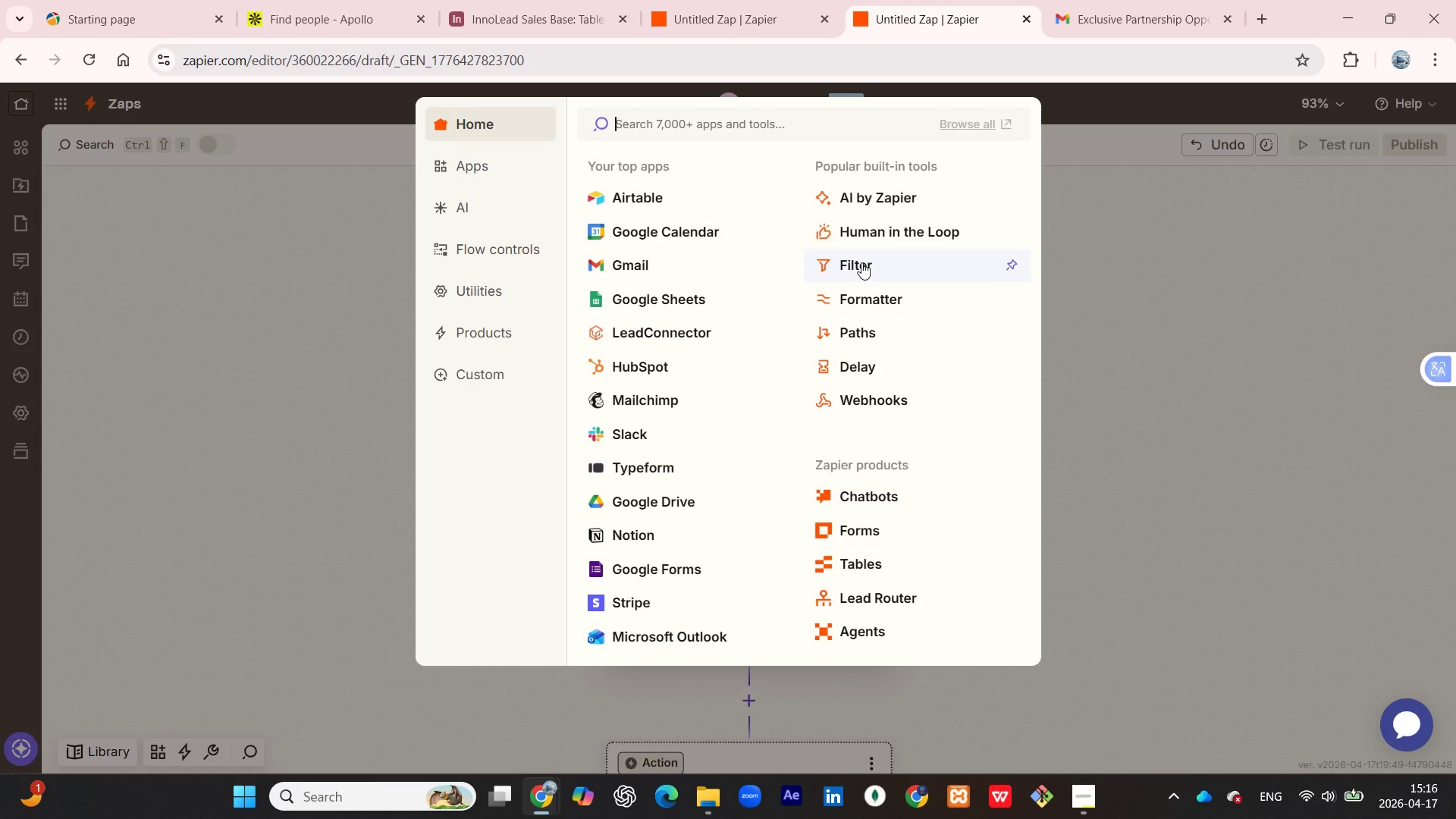 
left_click([861, 262])
 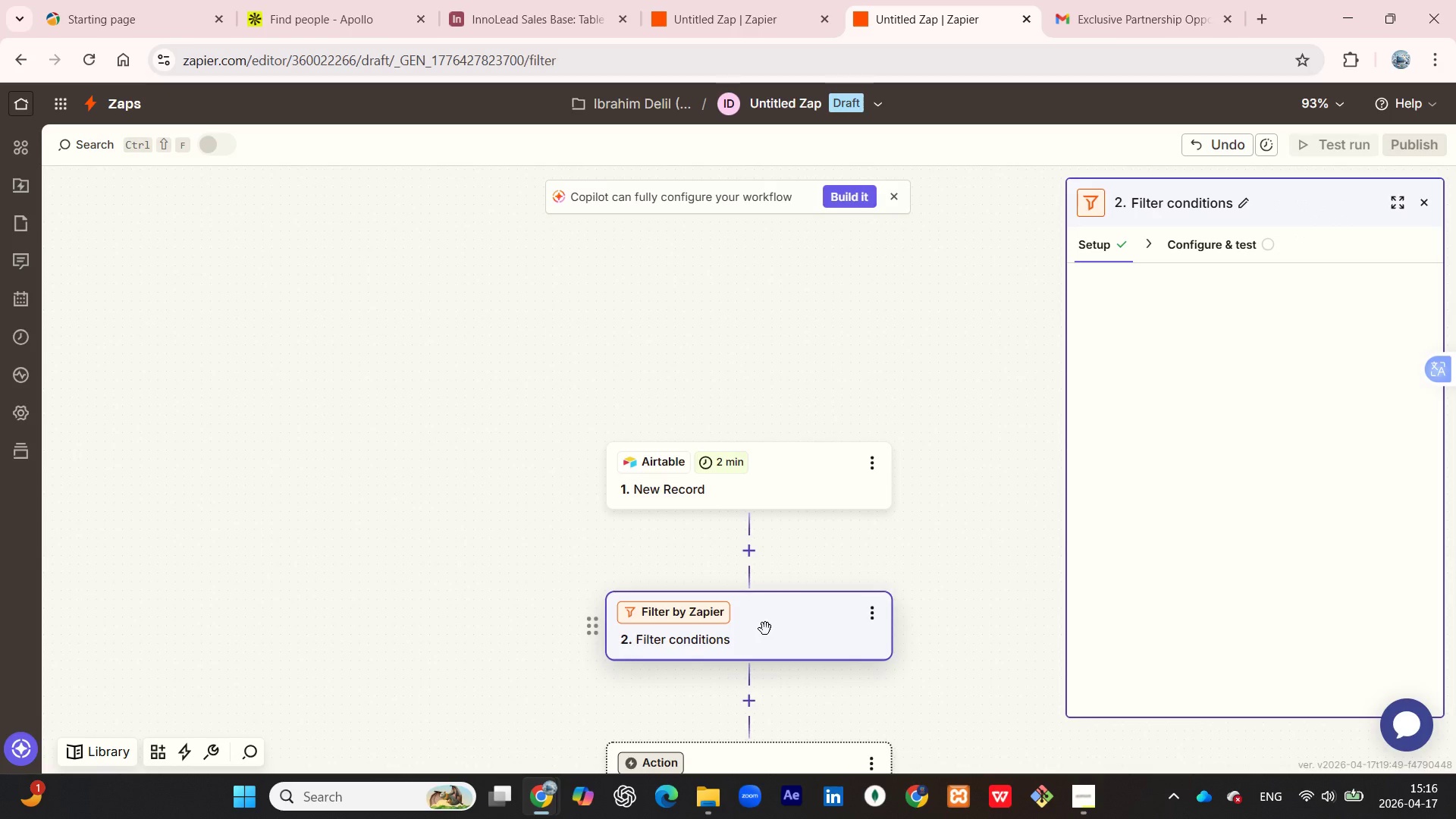 
left_click([766, 629])
 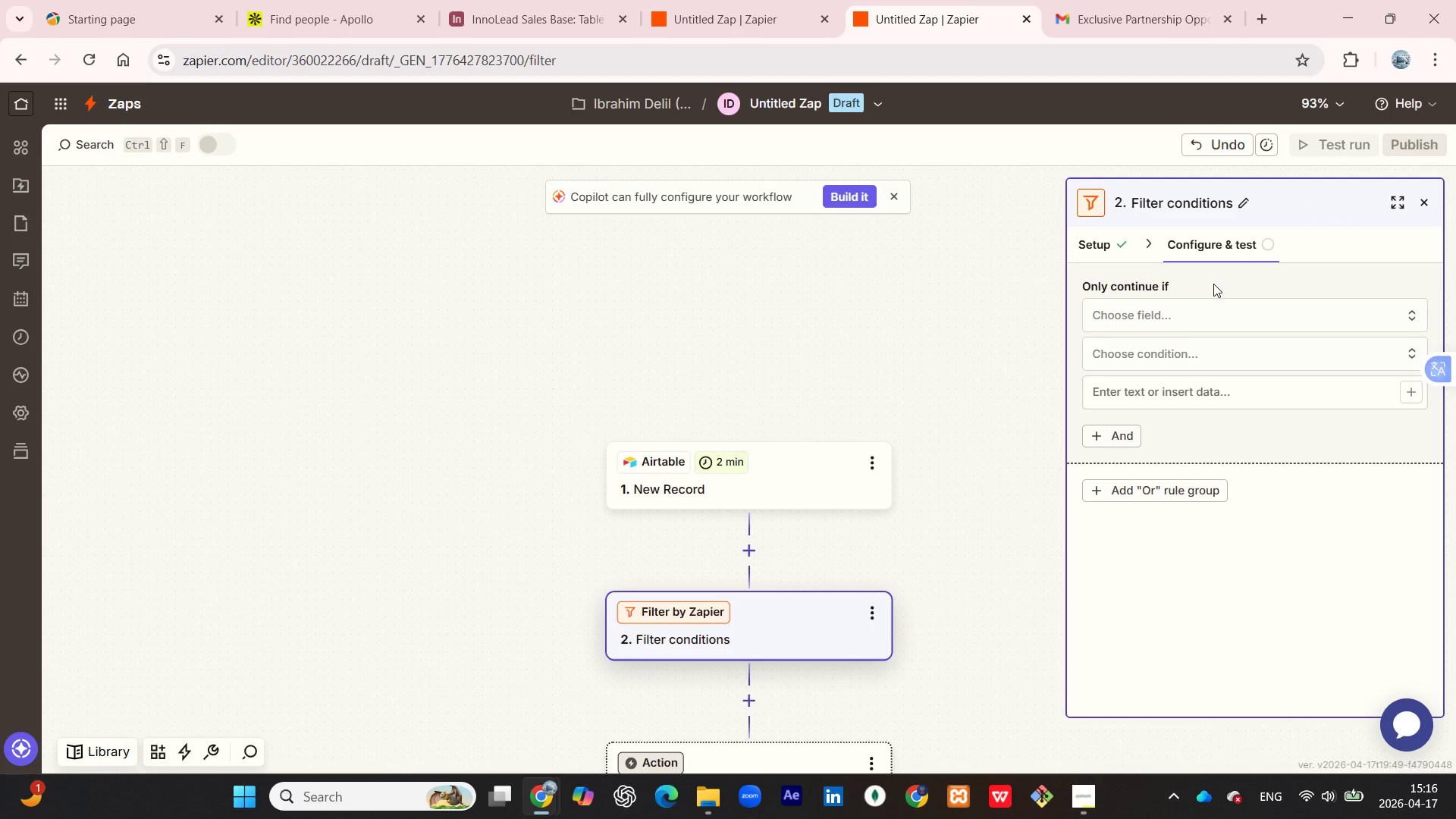 
left_click([1213, 309])
 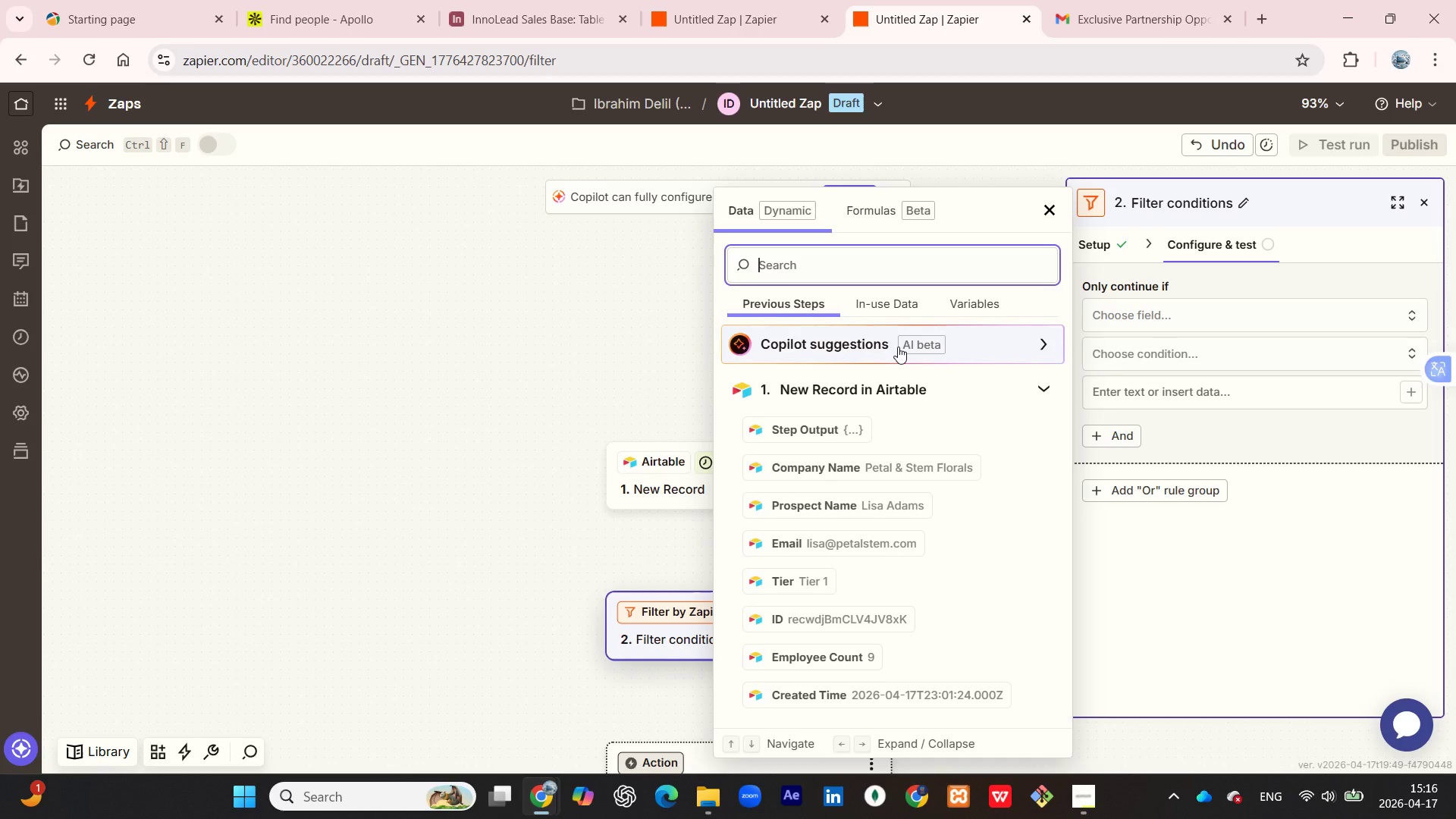 
wait(6.19)
 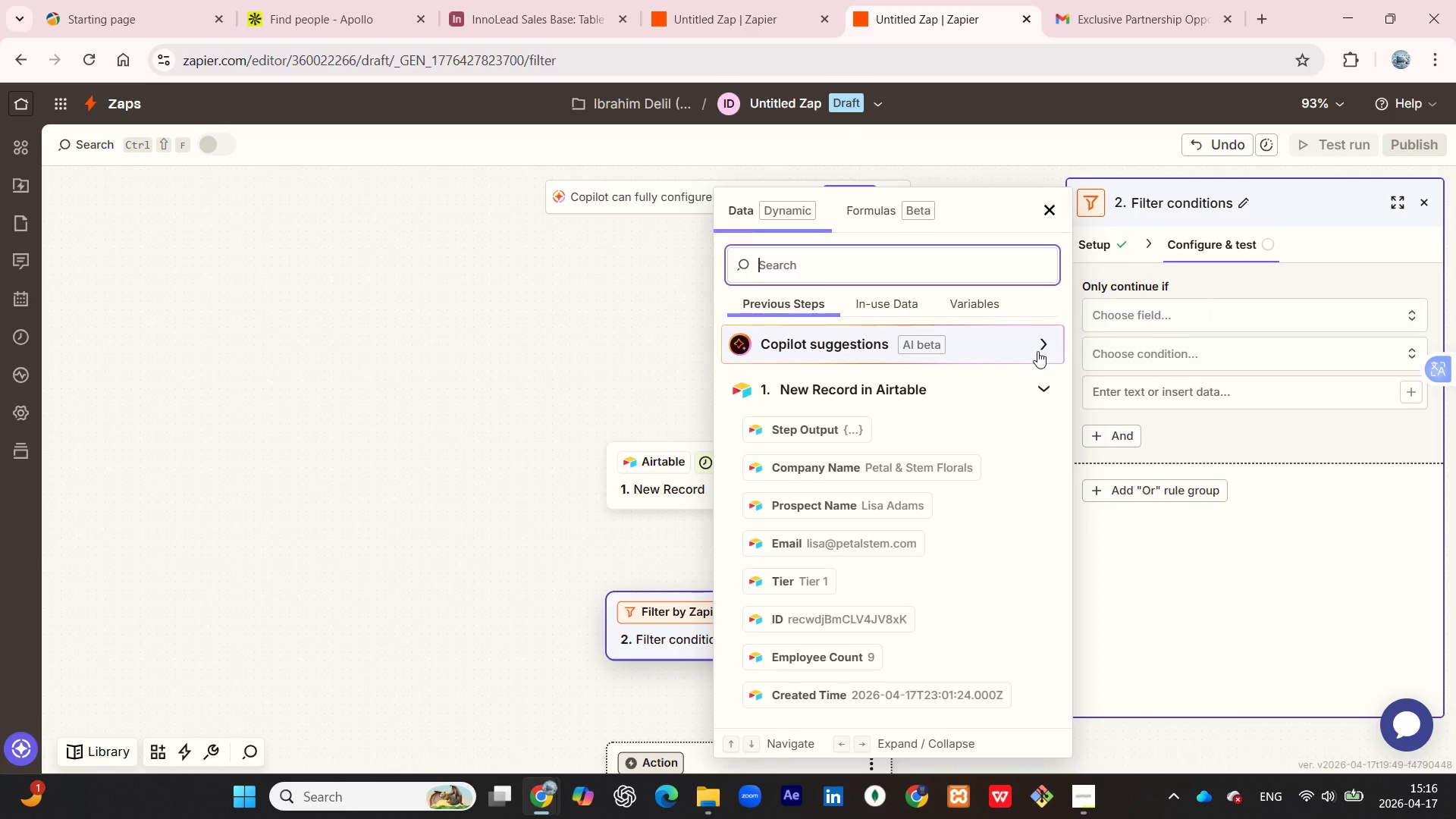 
type(filter)
 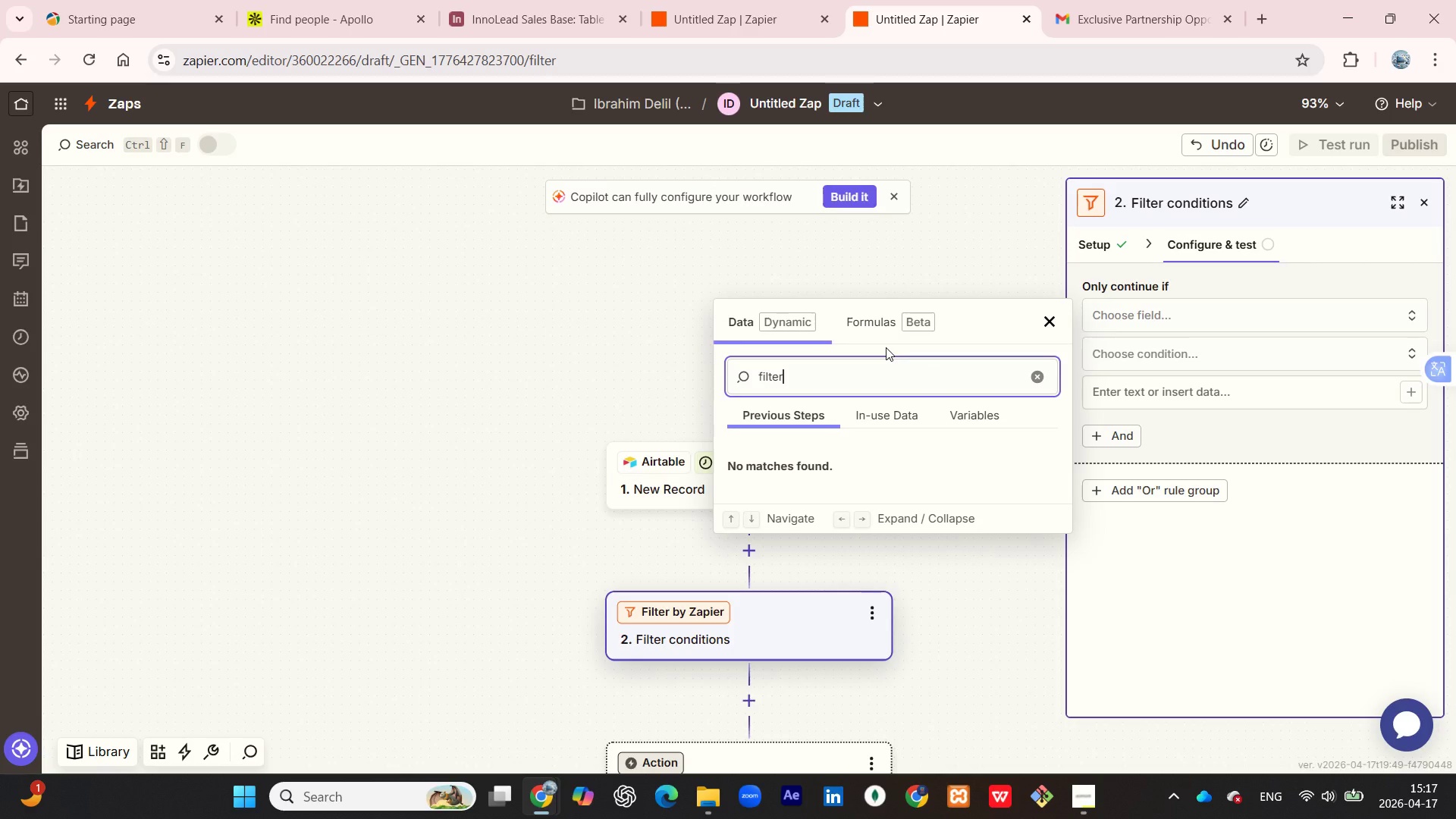 
key(Enter)
 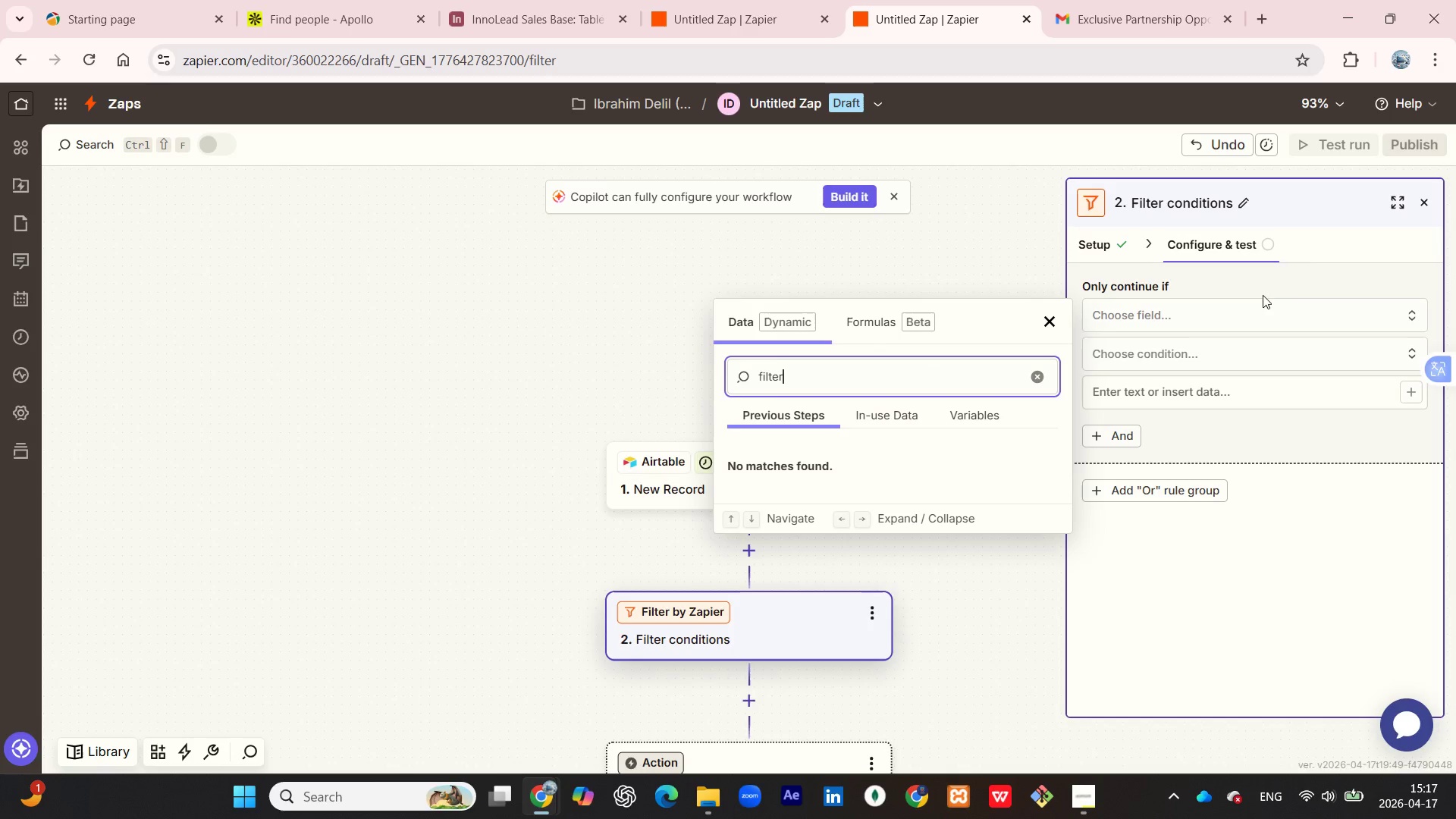 
left_click([1267, 284])
 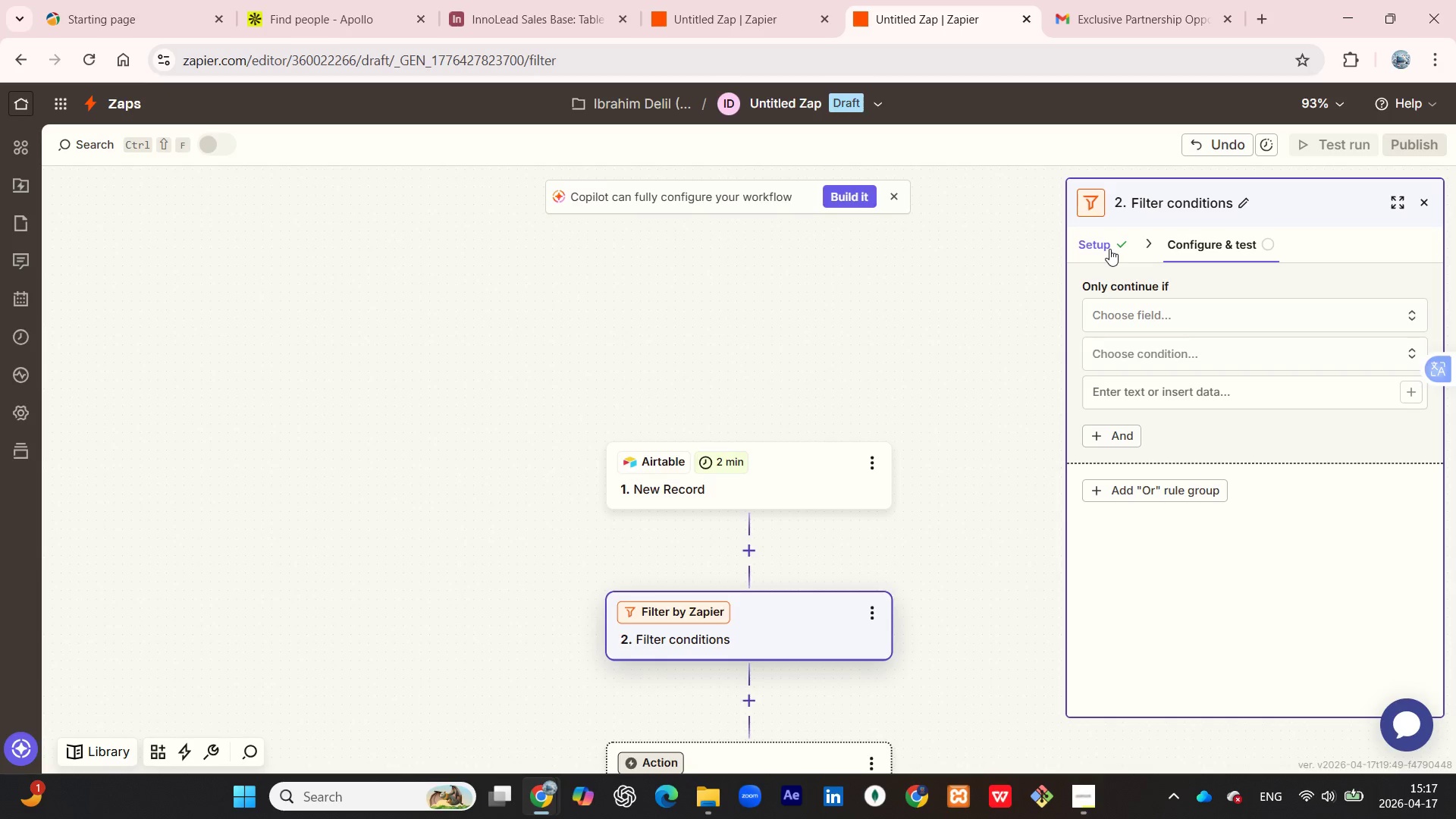 
left_click([1109, 249])
 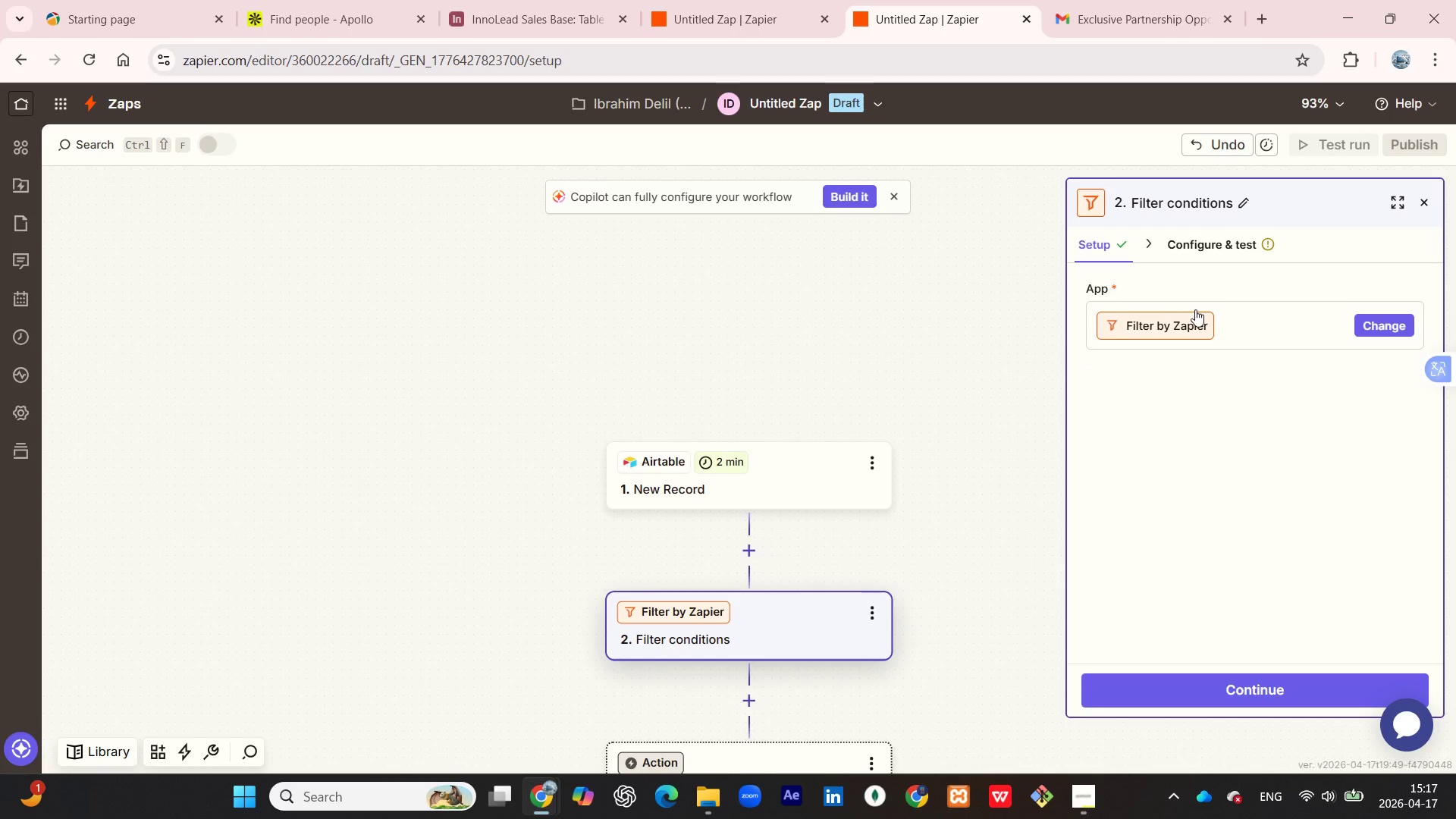 
mouse_move([1214, 332])
 